 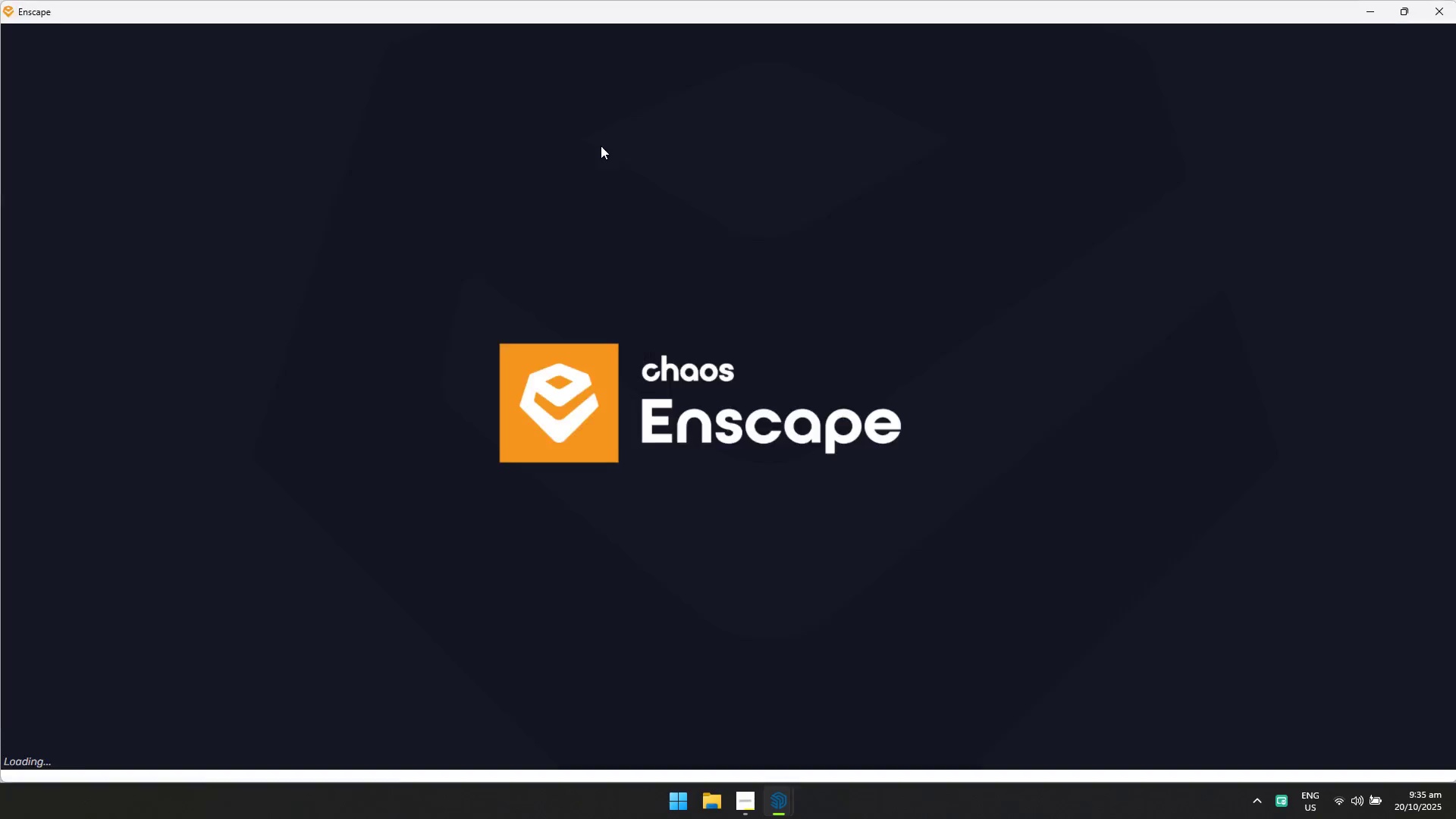 
key(Alt+Tab)
 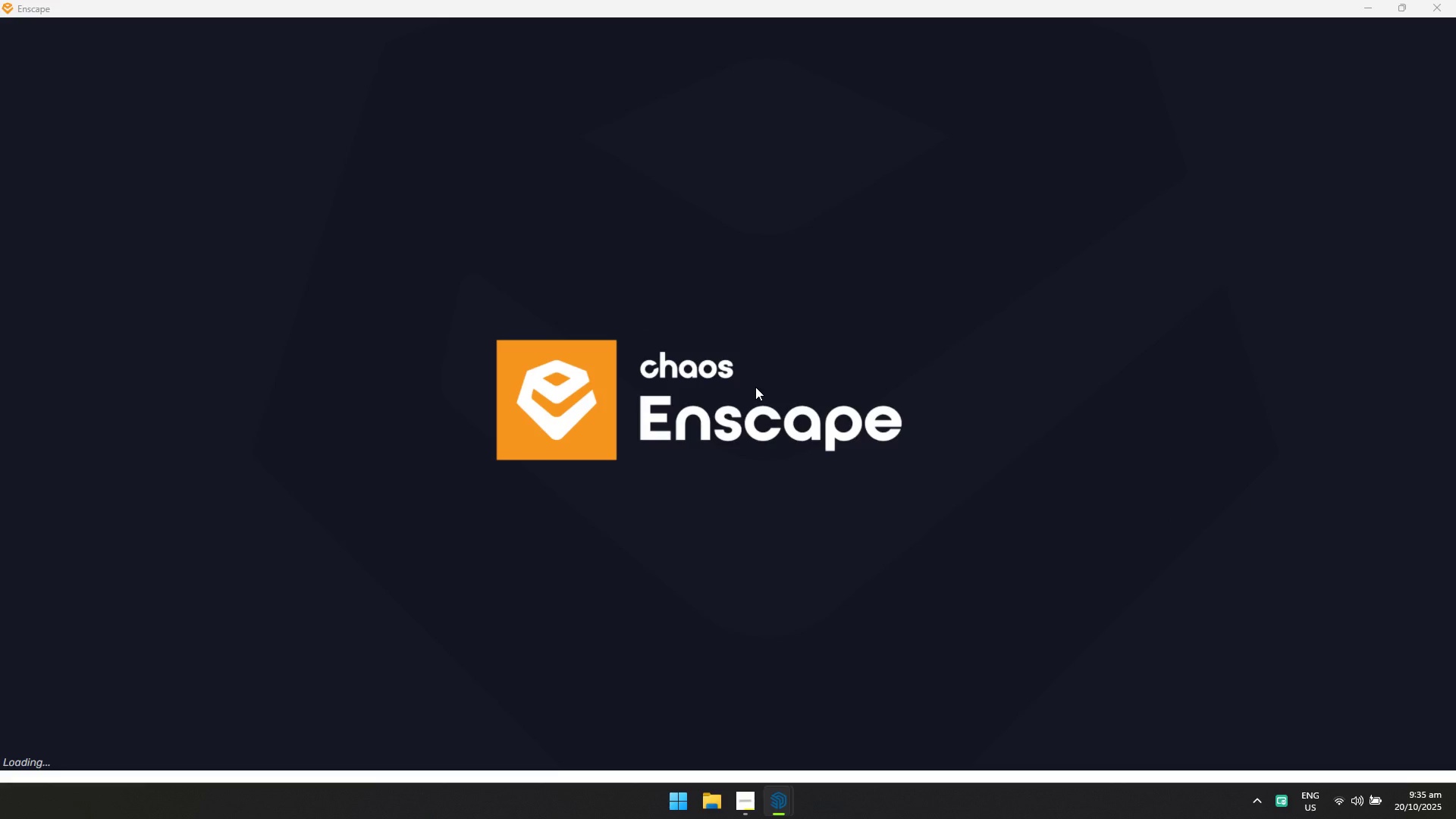 
key(Alt+AltLeft)
 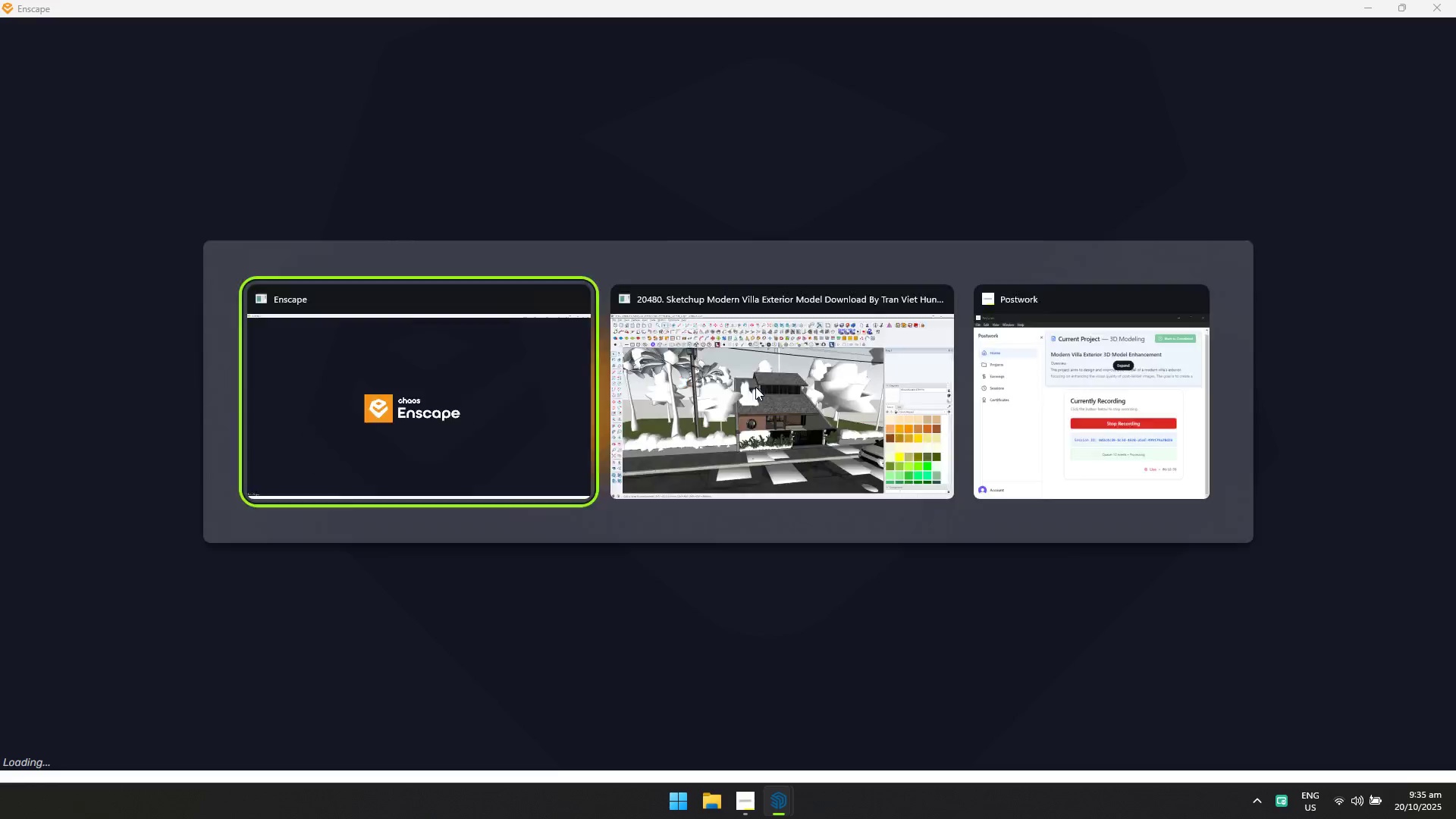 
key(Alt+Tab)
 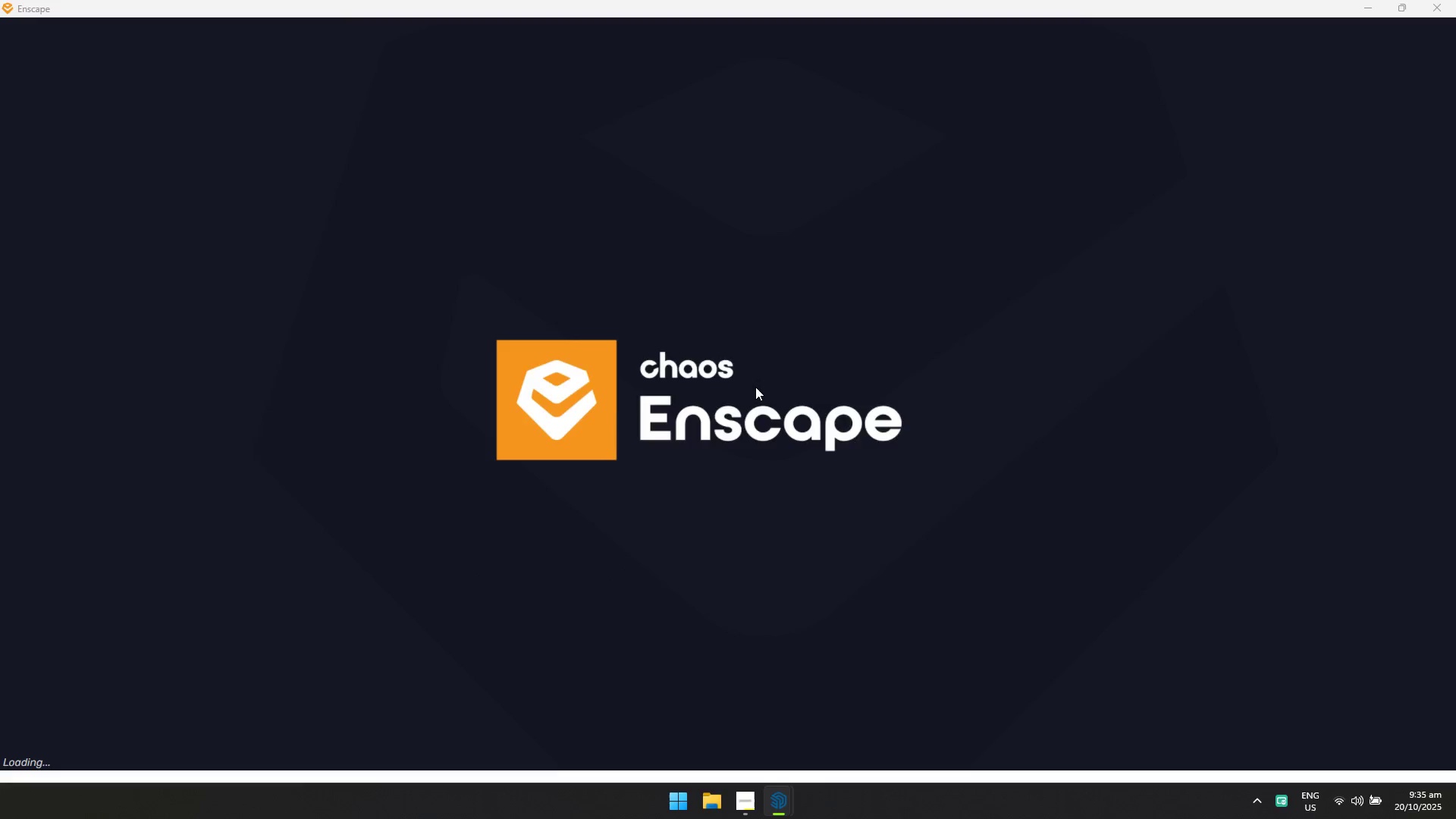 
key(Alt+AltLeft)
 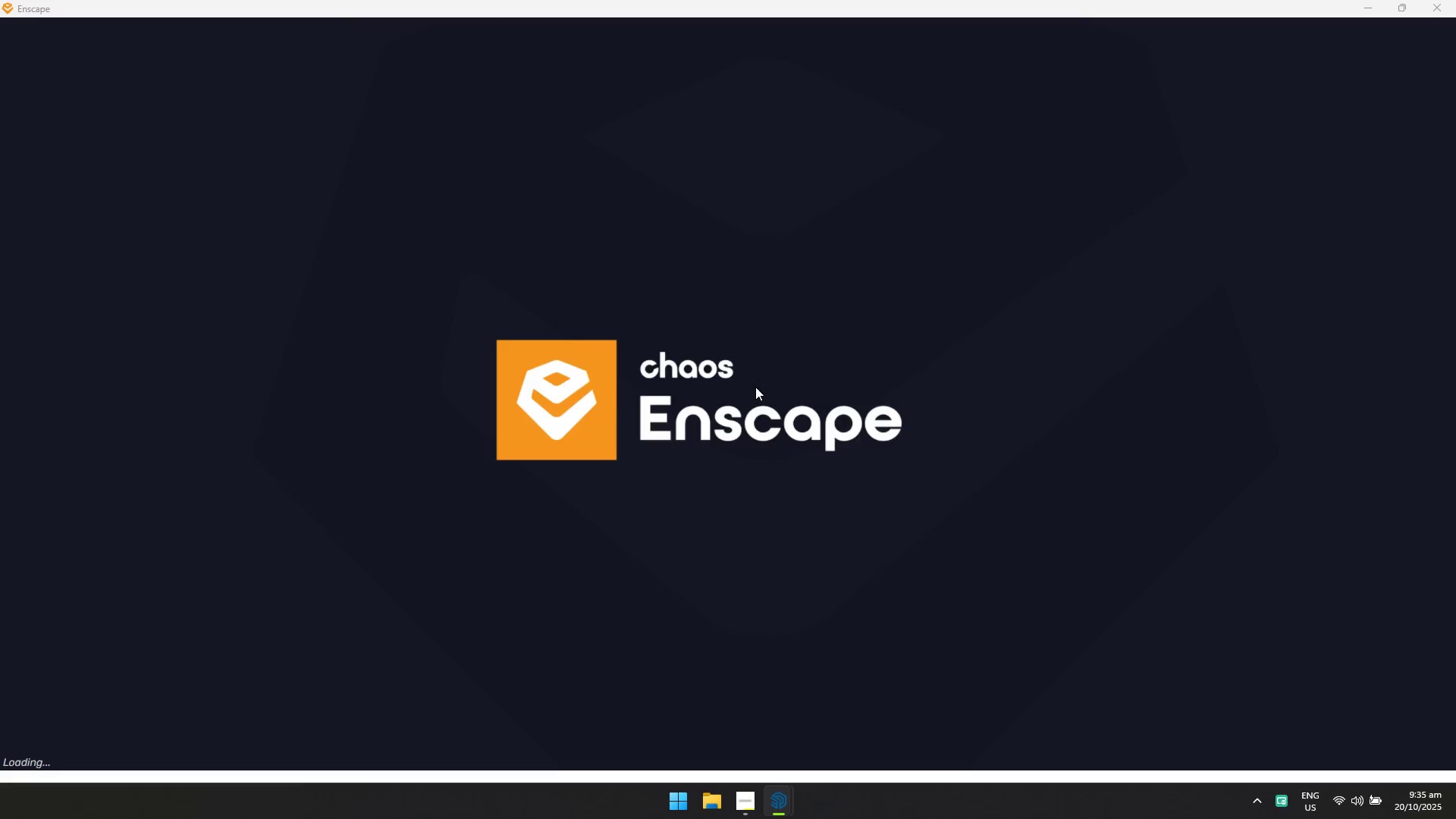 
key(Alt+Tab)
 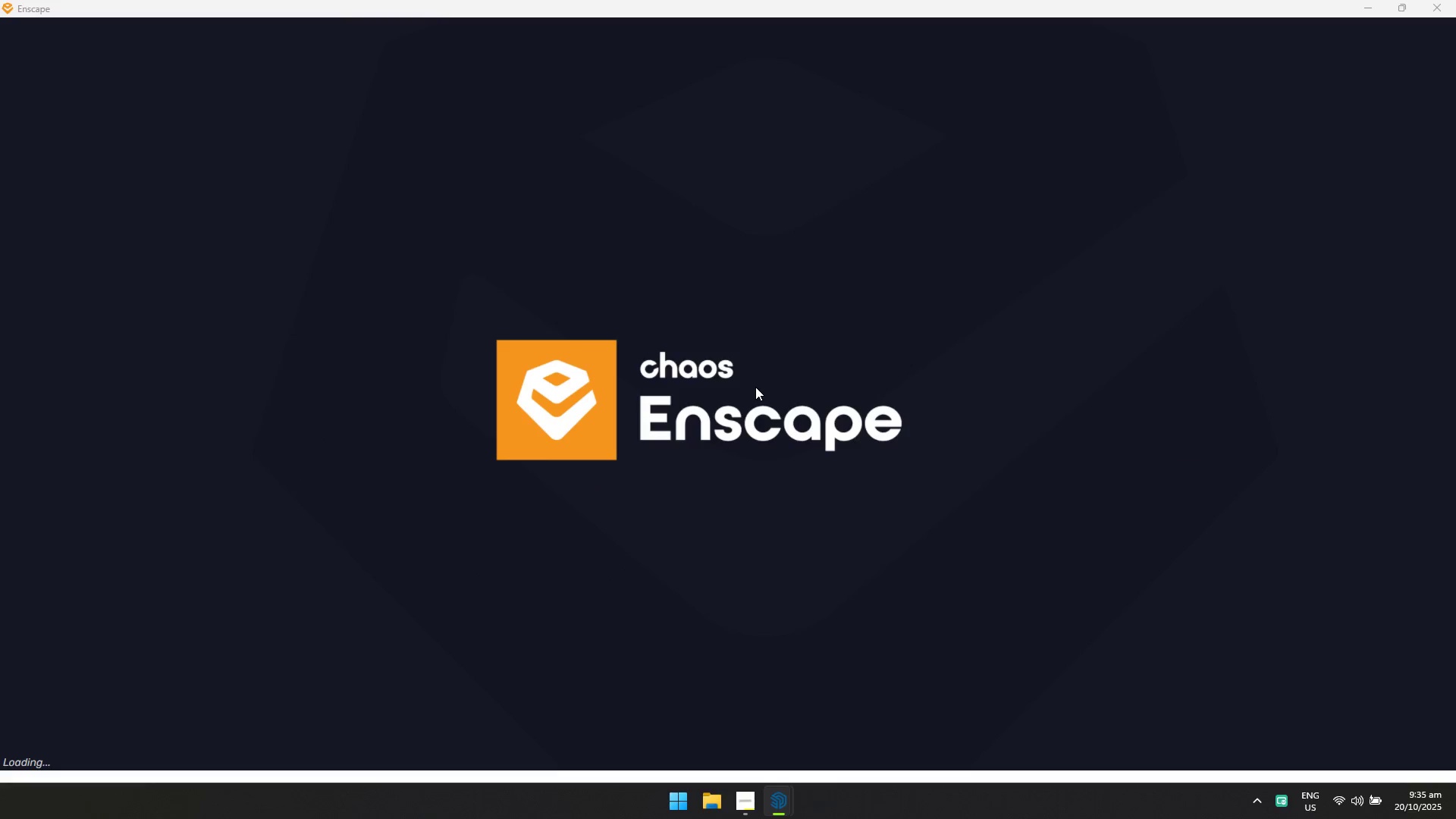 
key(Alt+AltLeft)
 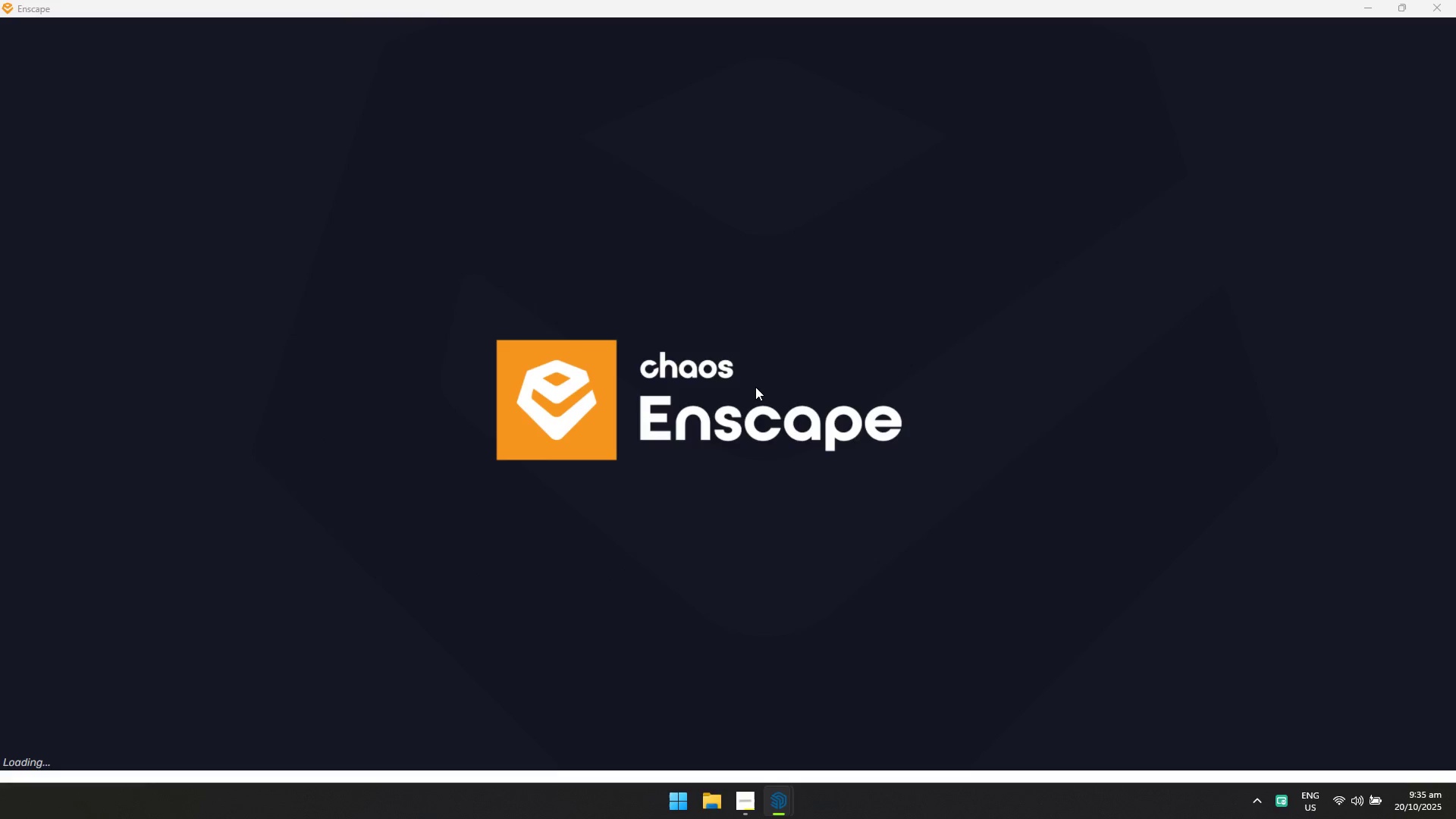 
key(Alt+Tab)
 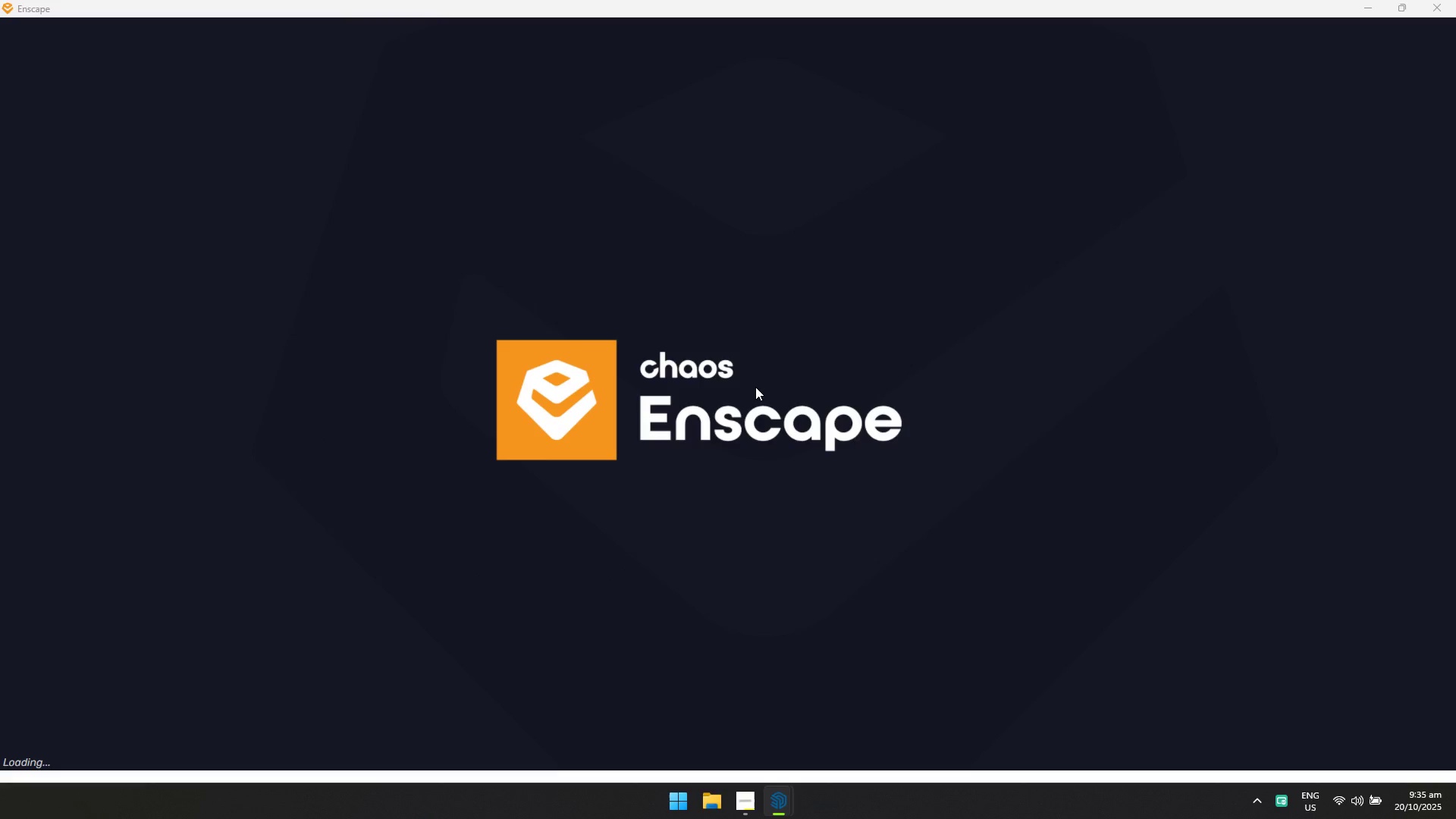 
key(Alt+AltLeft)
 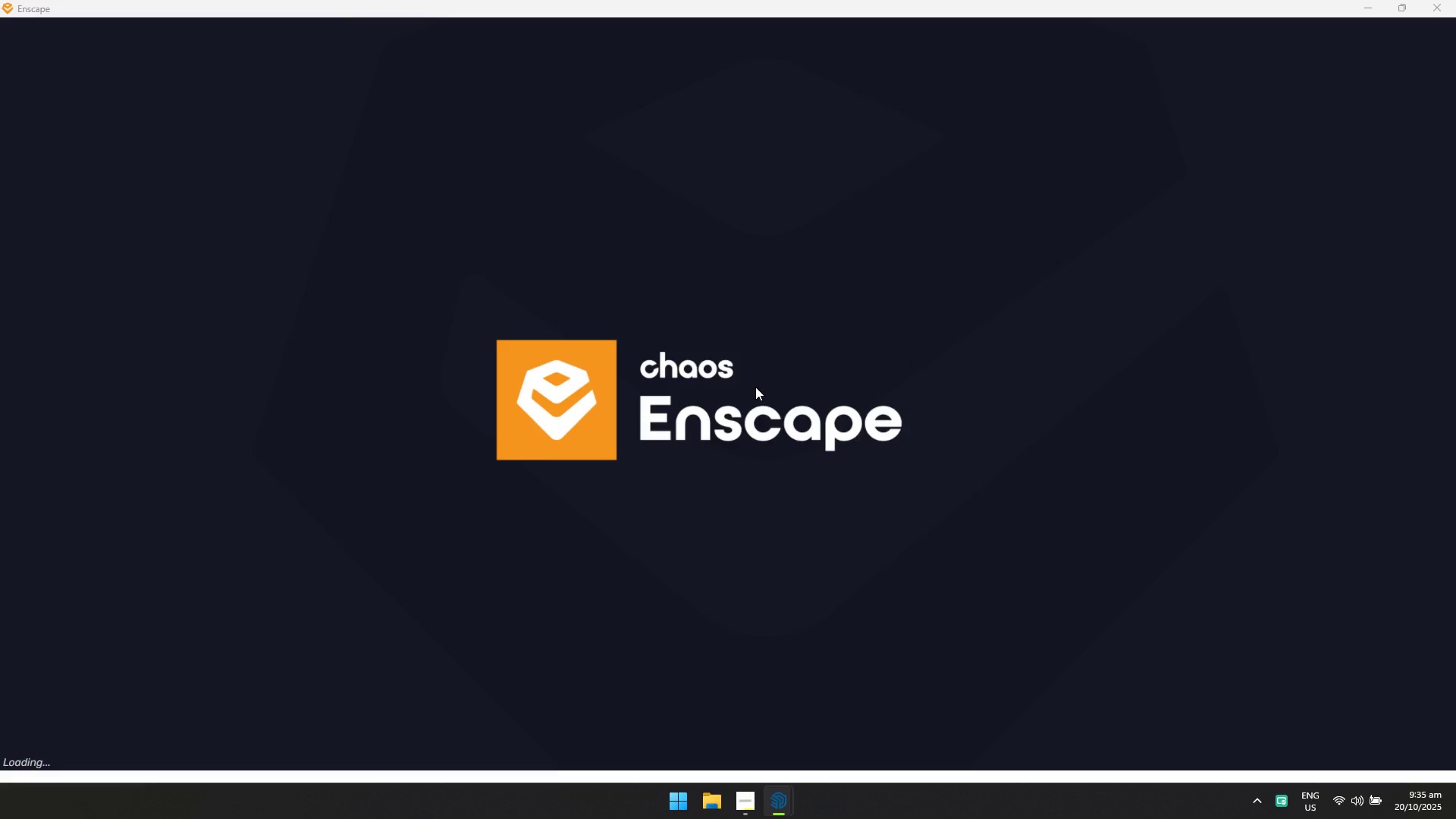 
key(Alt+Tab)
 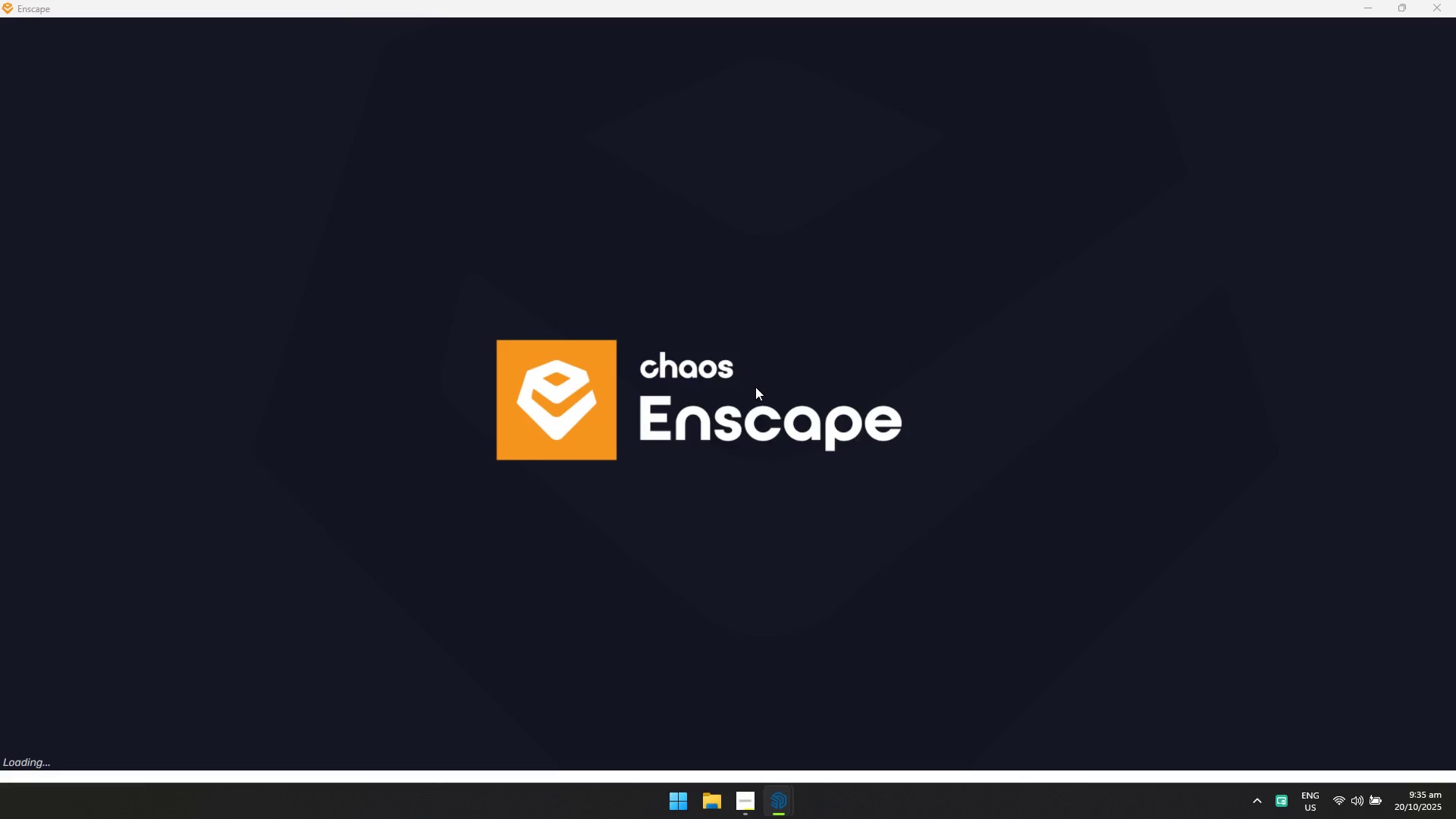 
key(Alt+AltLeft)
 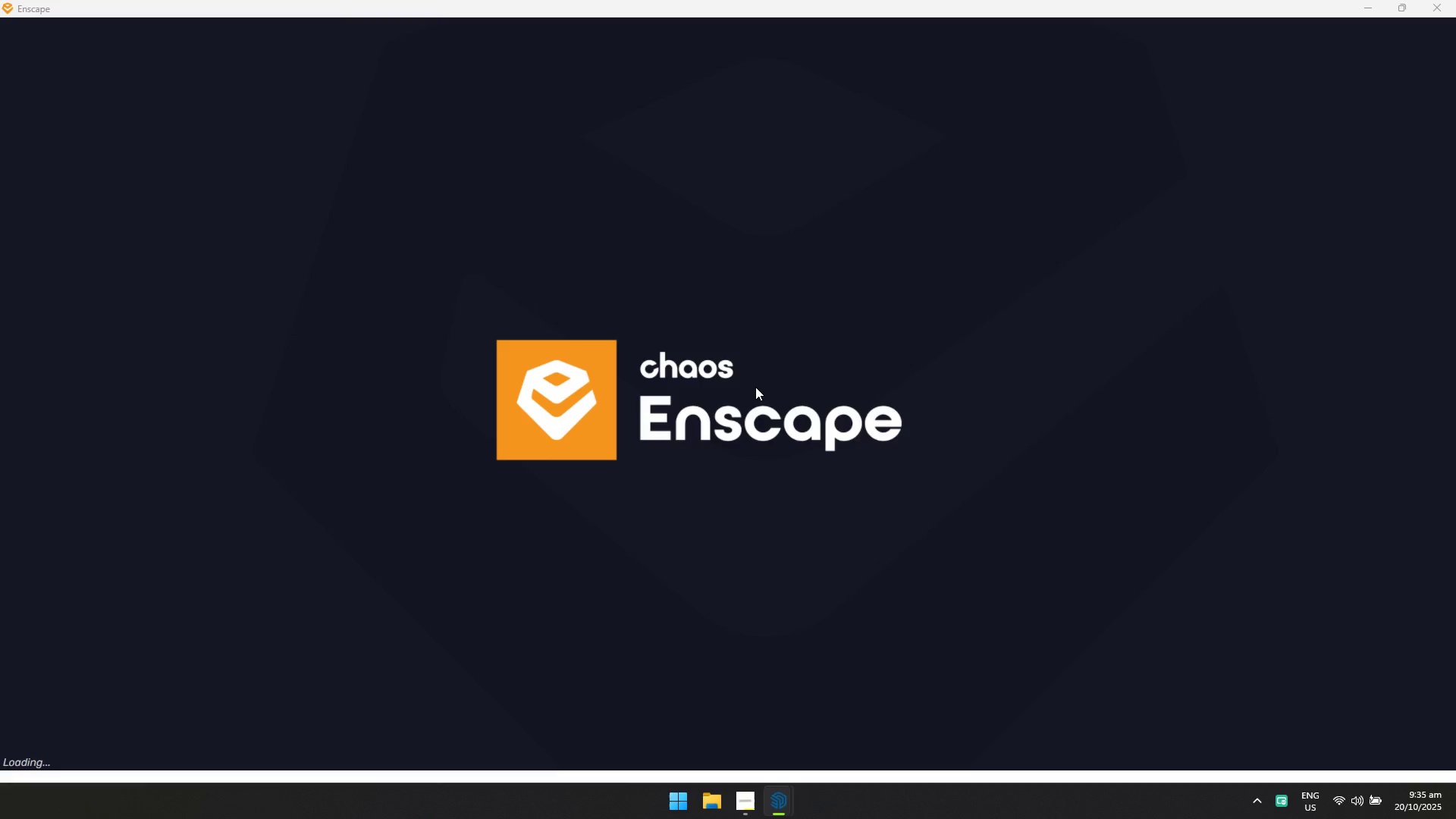 
key(Alt+Tab)
 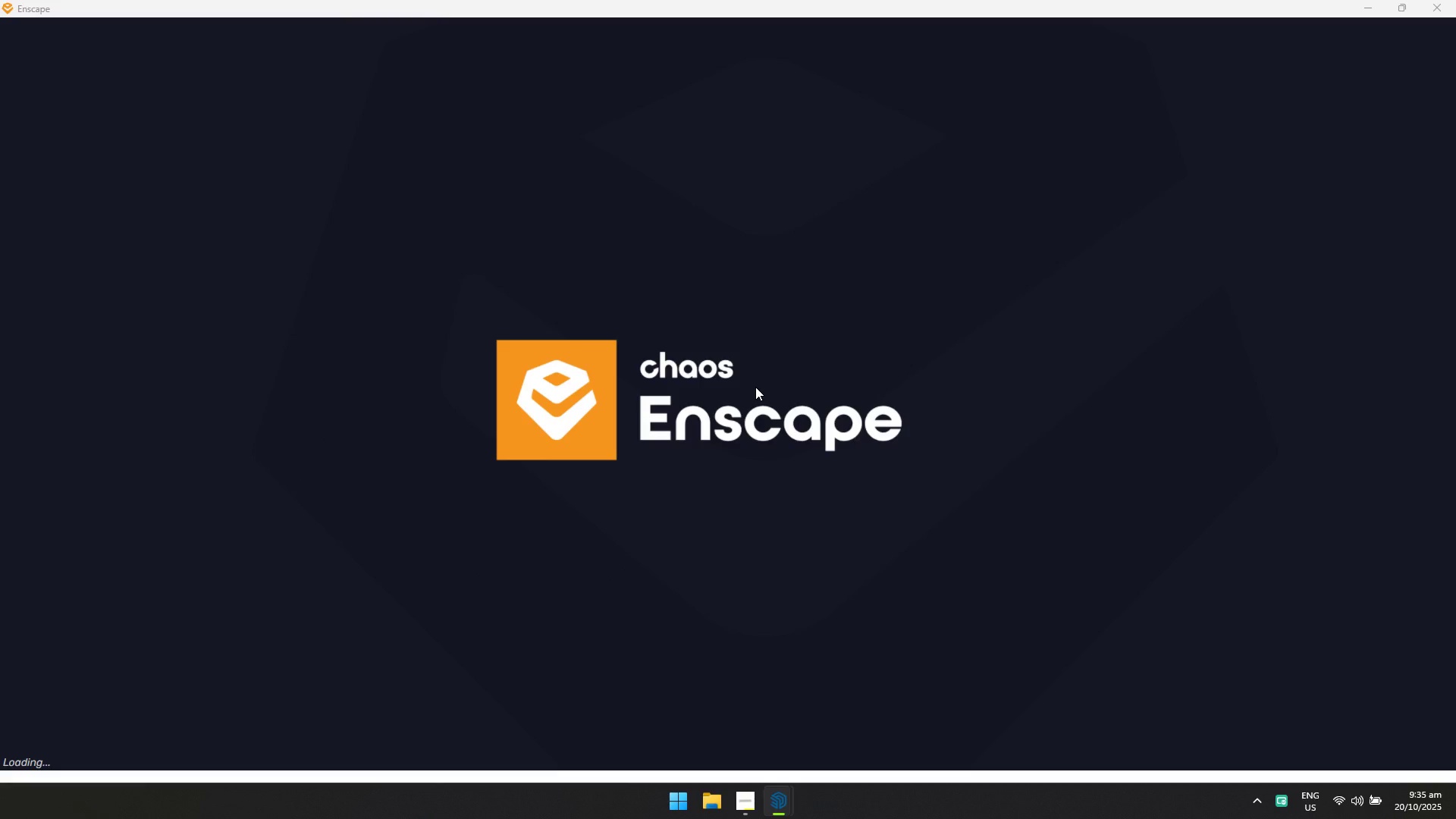 
key(Alt+AltLeft)
 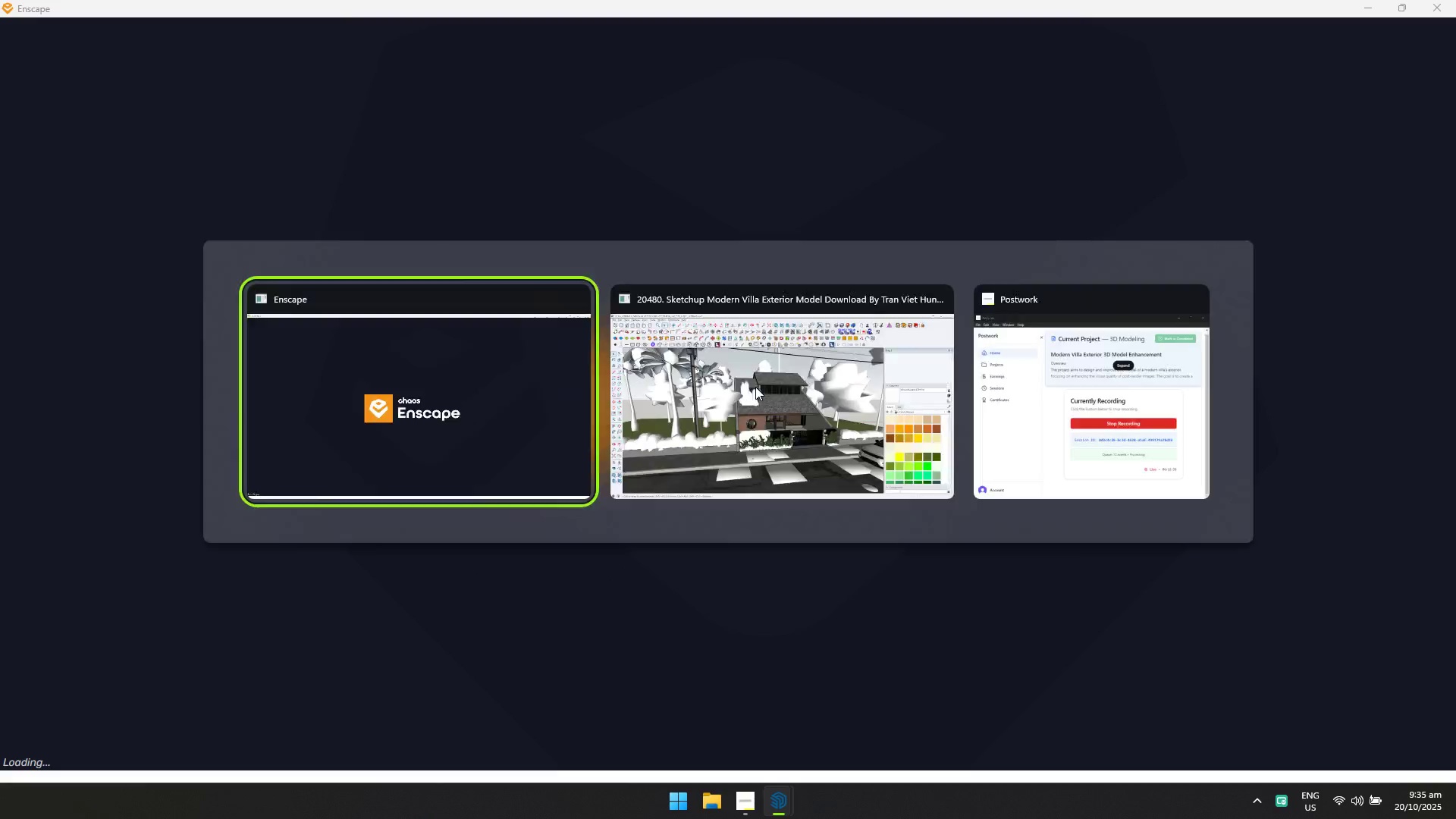 
key(Alt+Tab)
 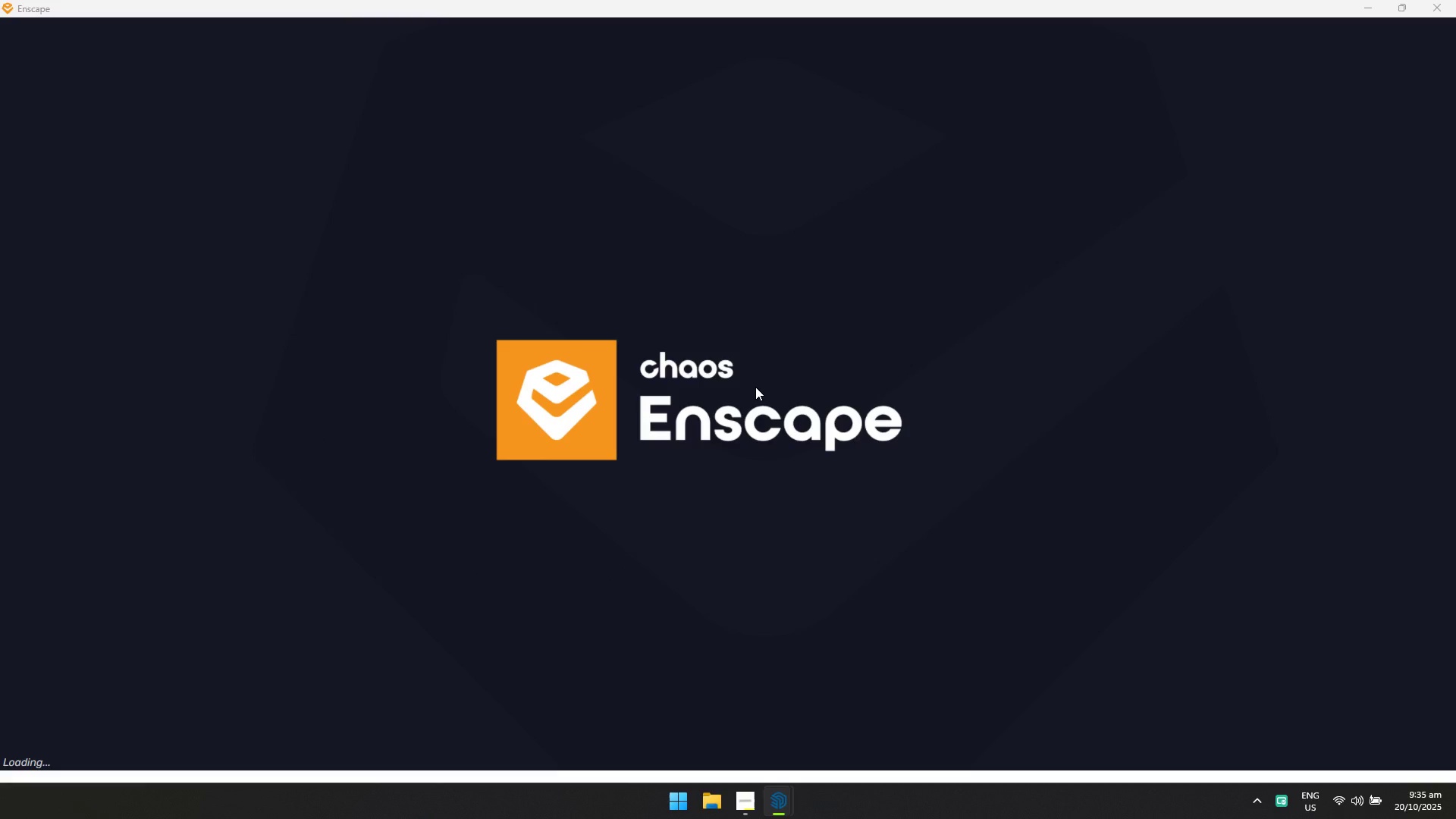 
key(Alt+AltLeft)
 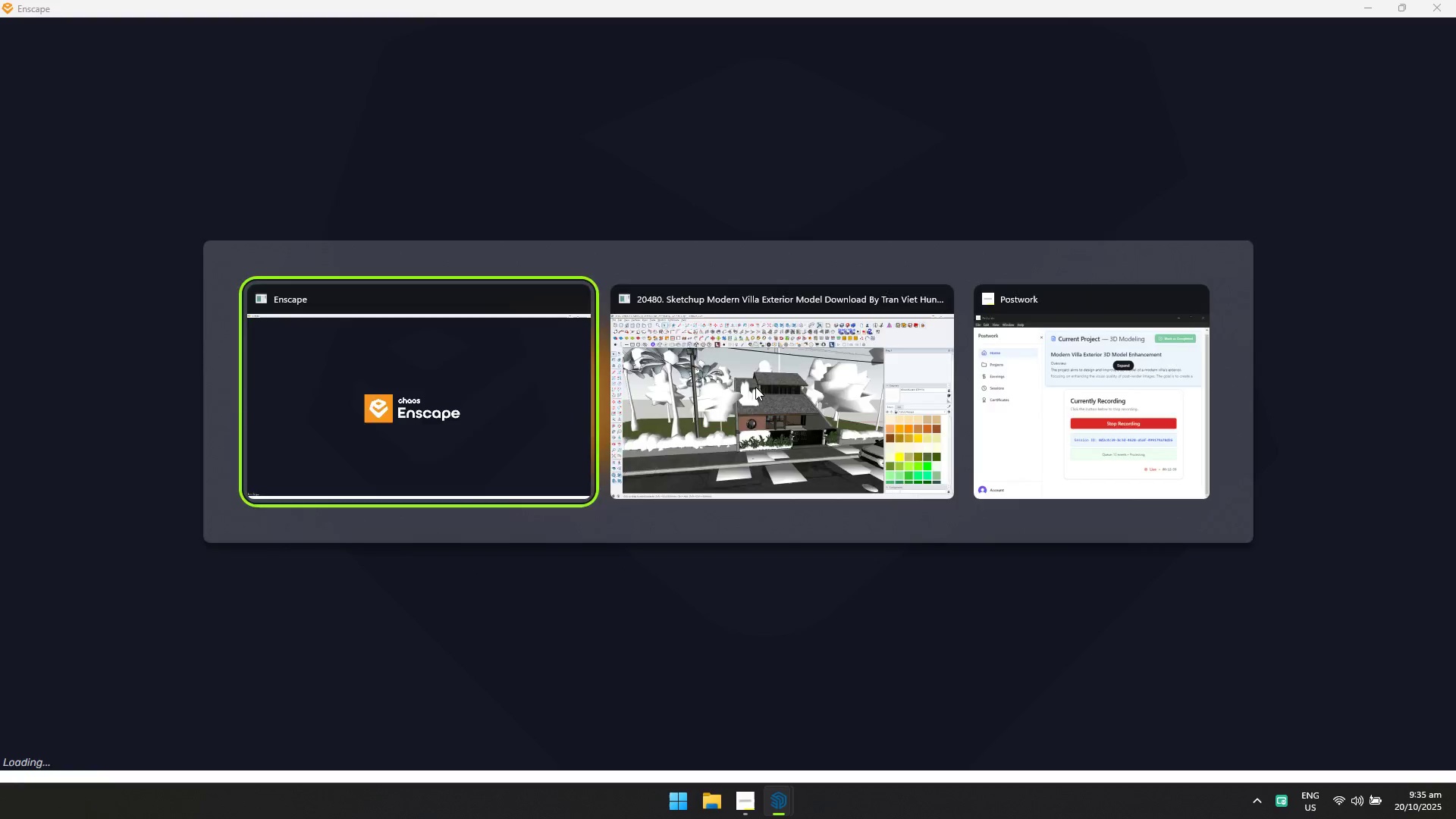 
key(Alt+Tab)
 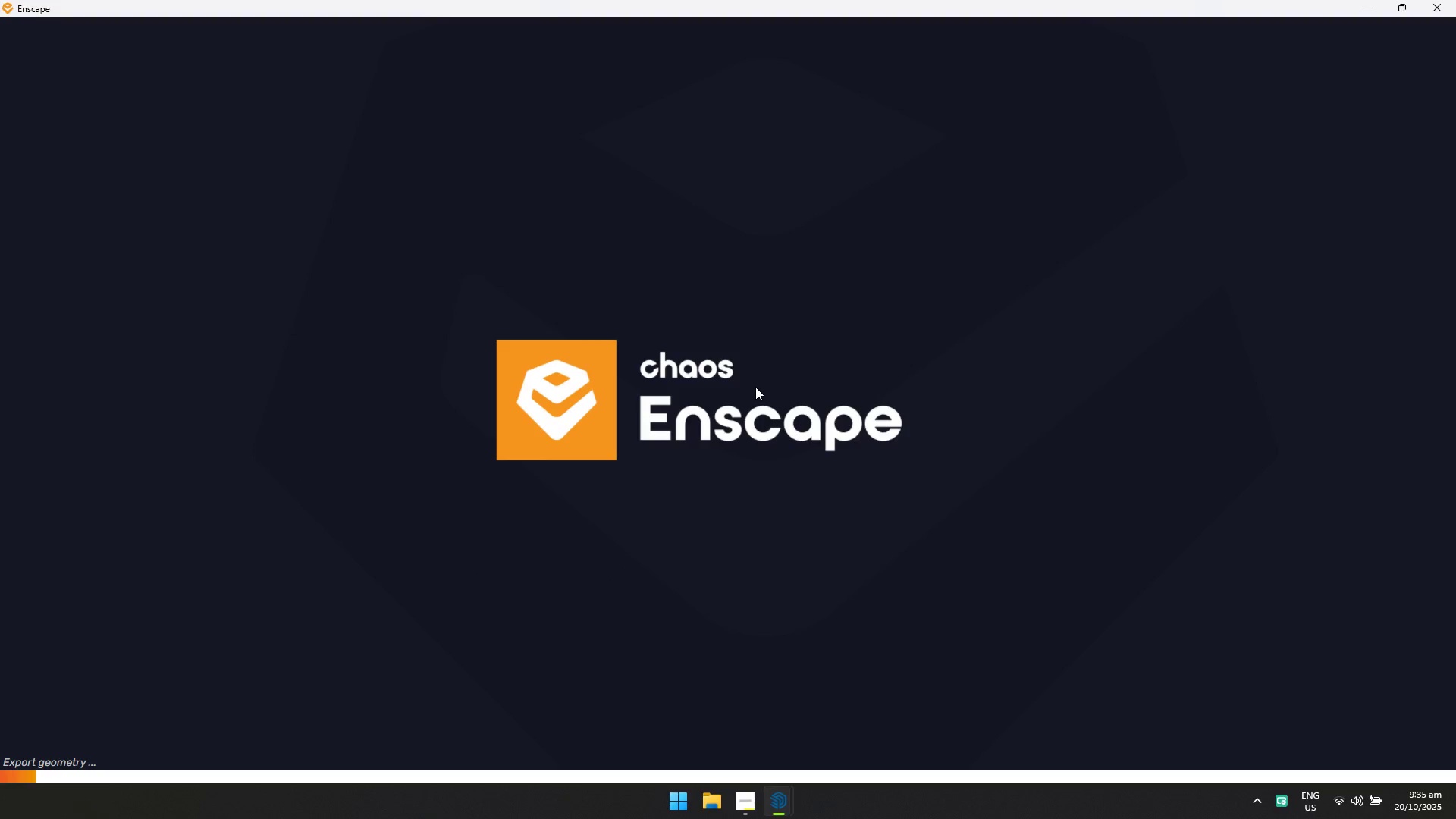 
key(Alt+AltLeft)
 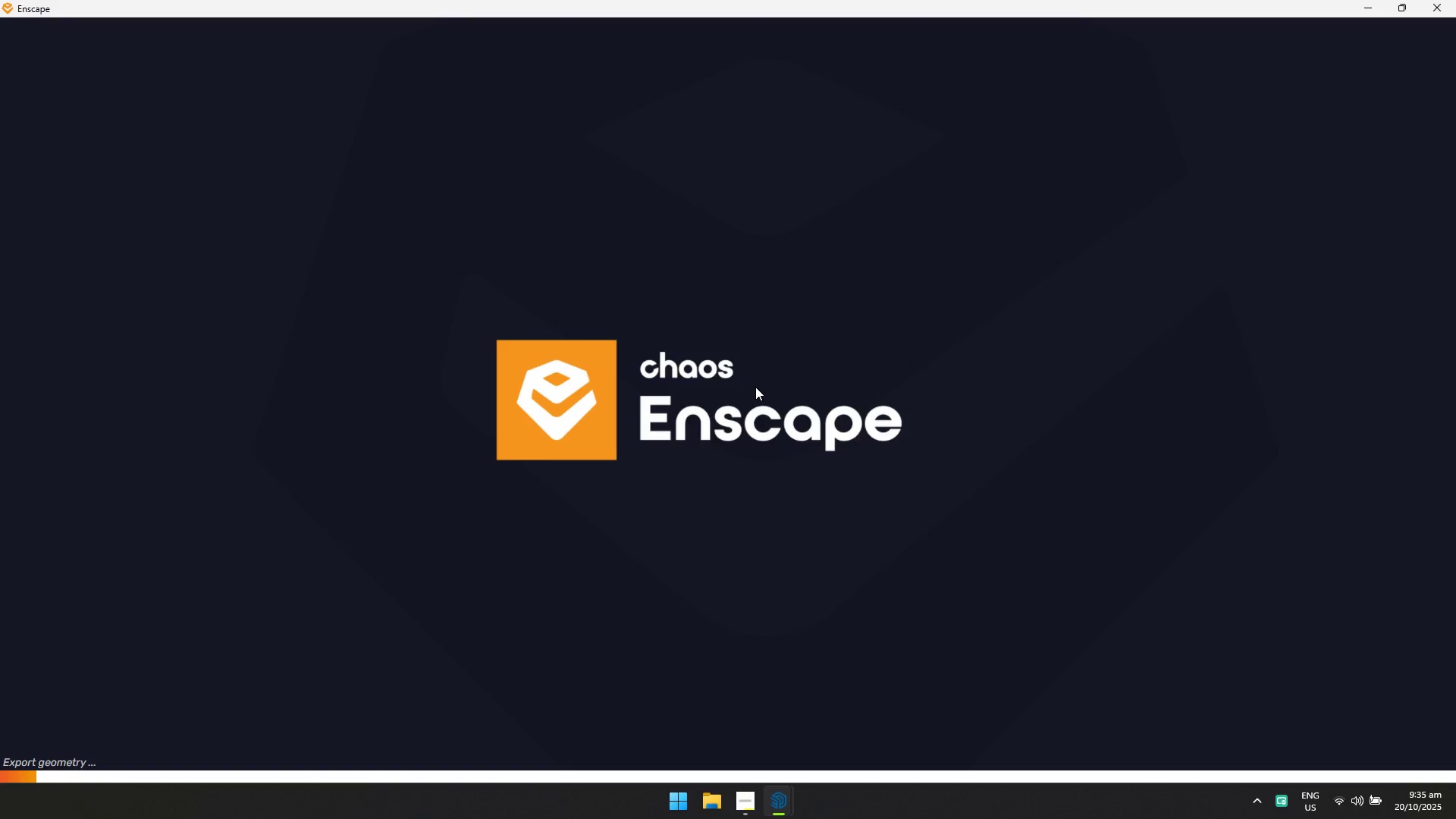 
key(Alt+Tab)
 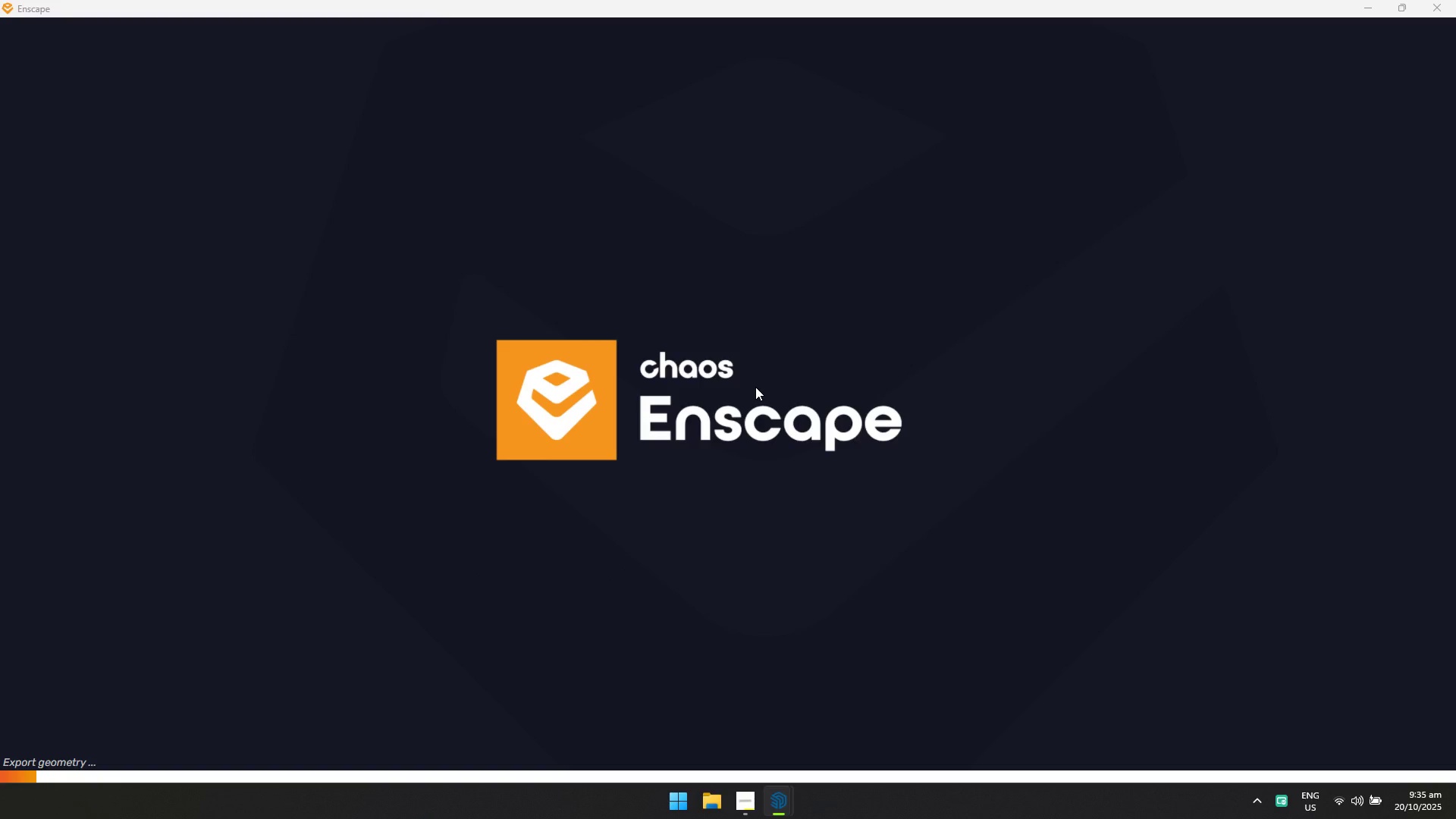 
key(Alt+AltLeft)
 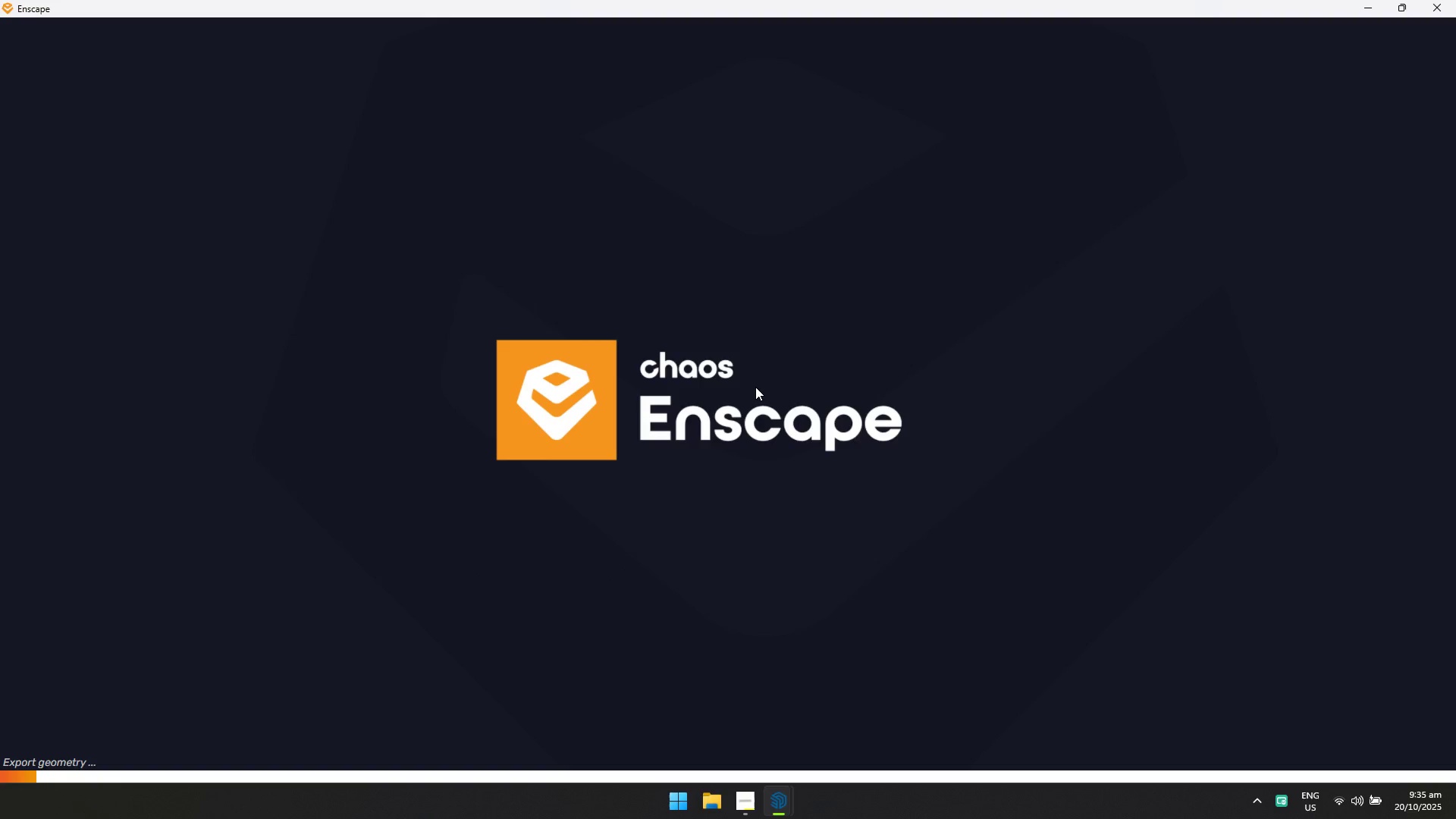 
key(Alt+Tab)
 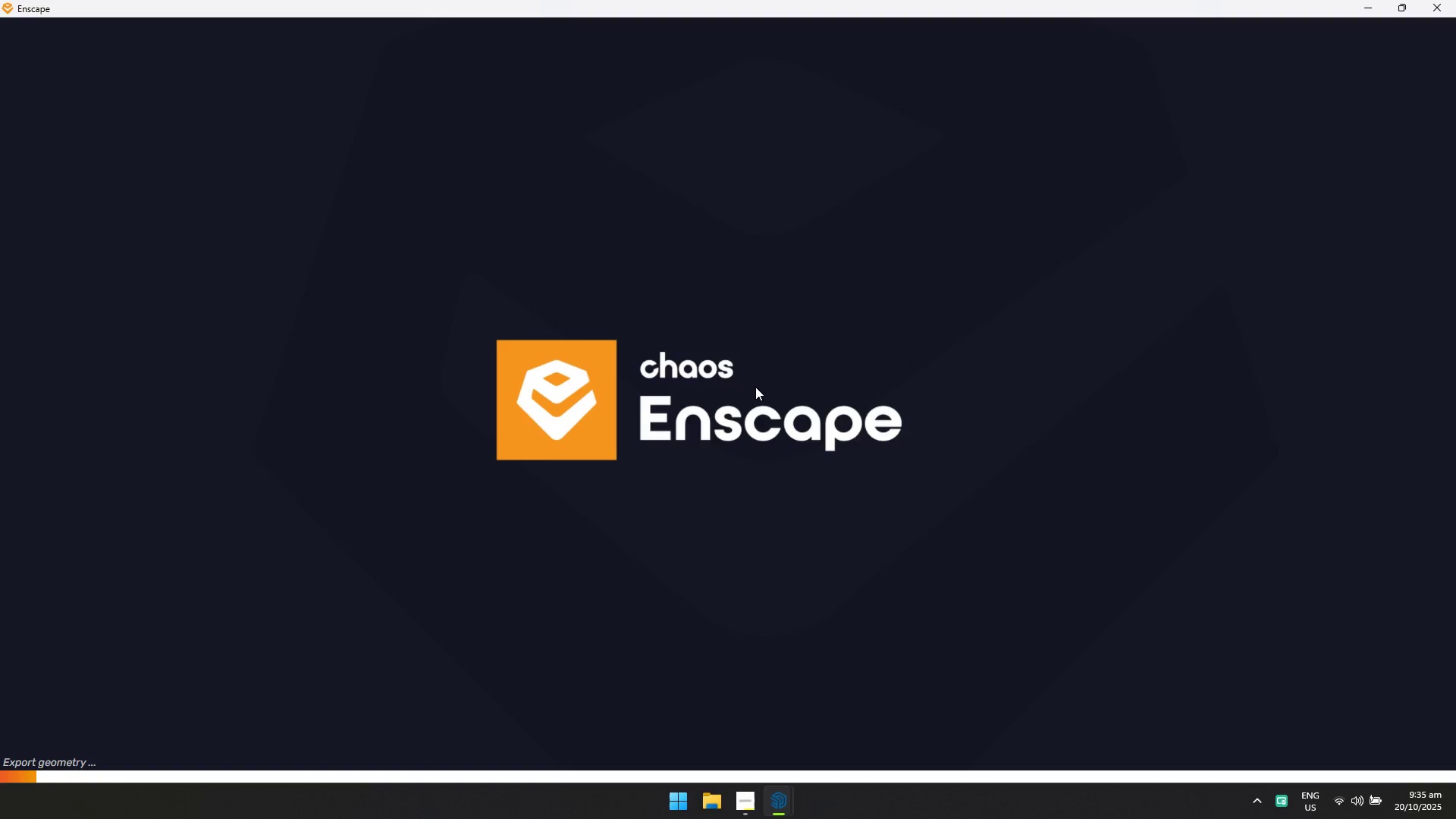 
key(Alt+AltLeft)
 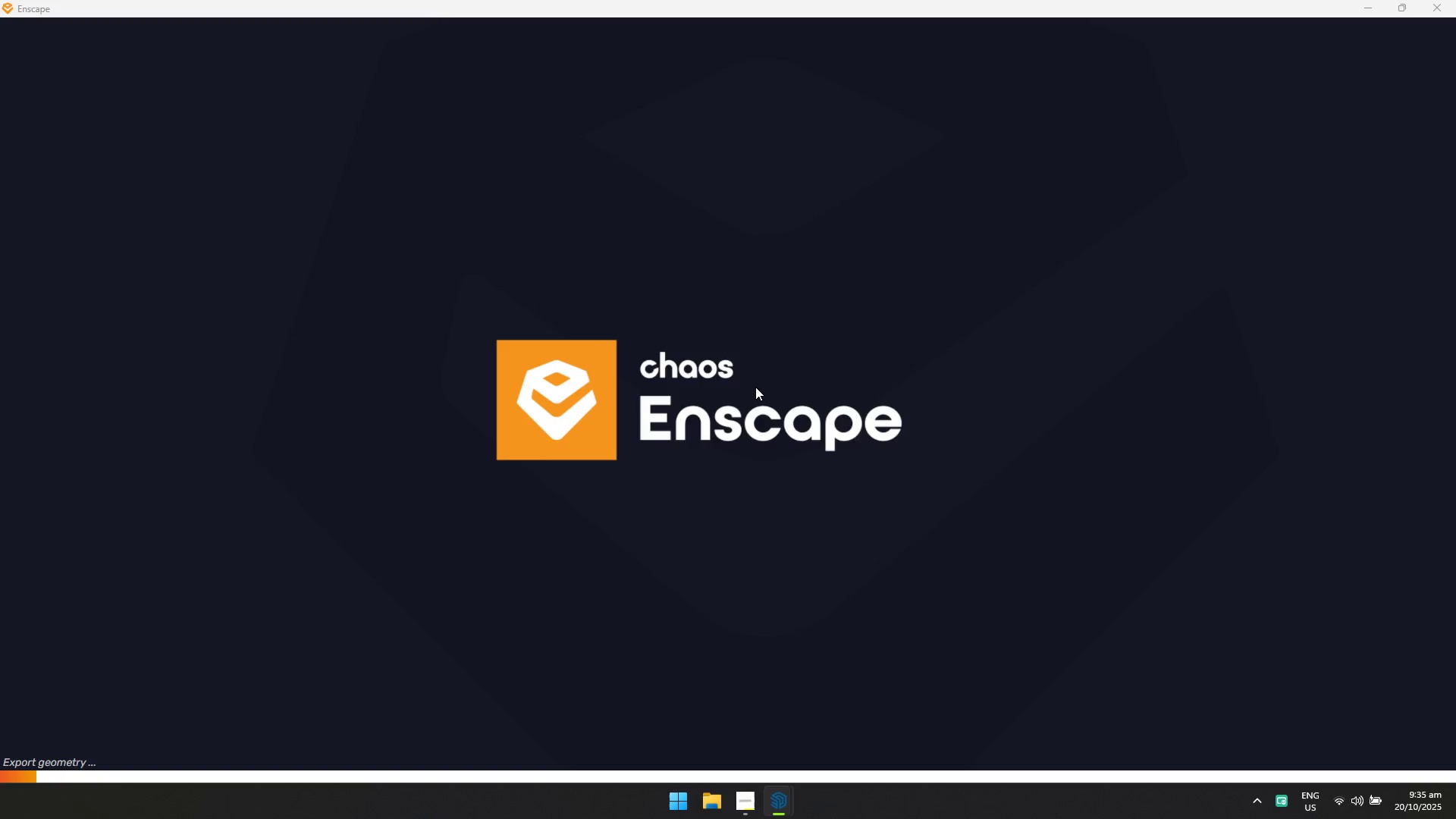 
key(Alt+Tab)
 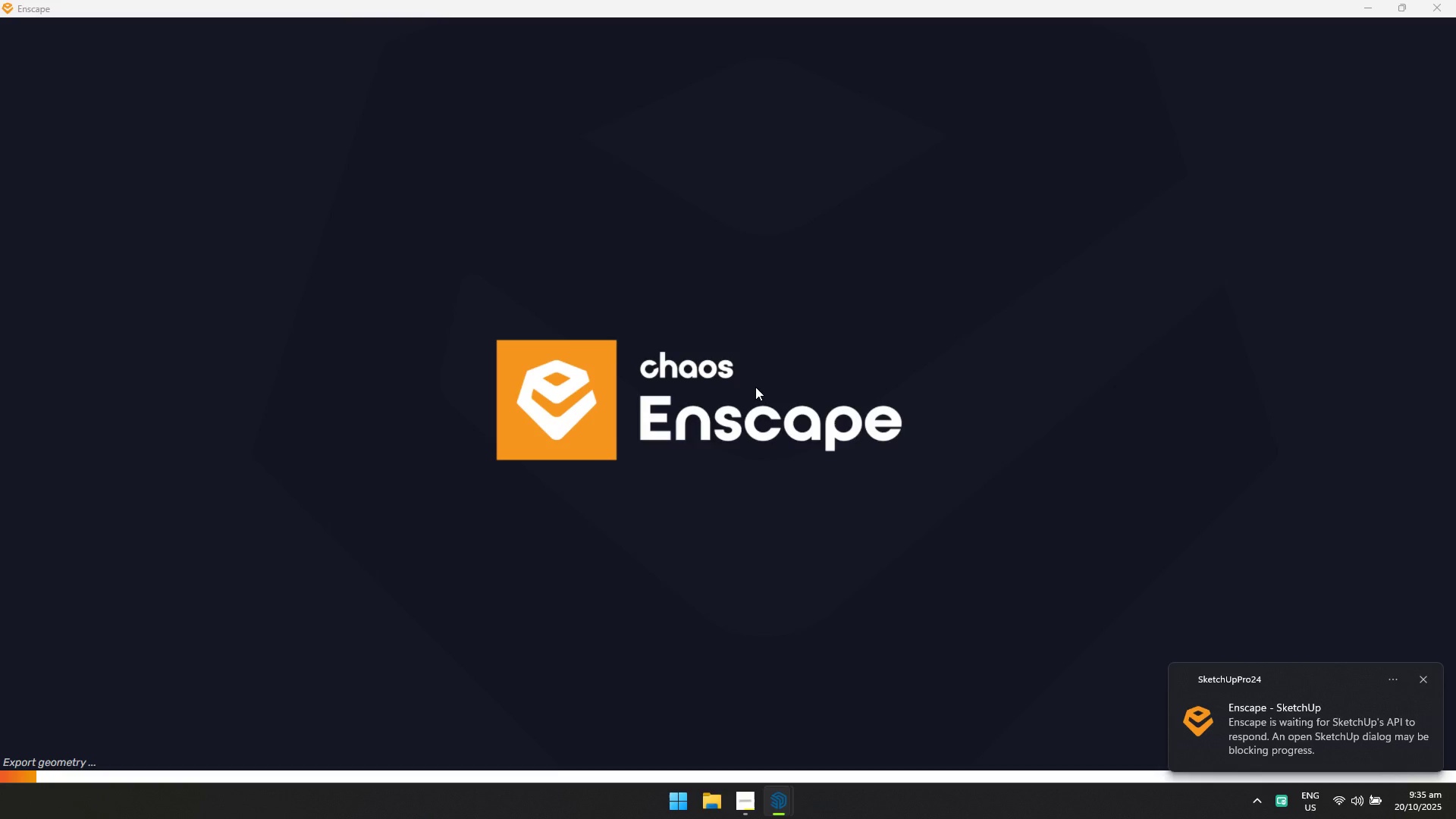 
wait(7.8)
 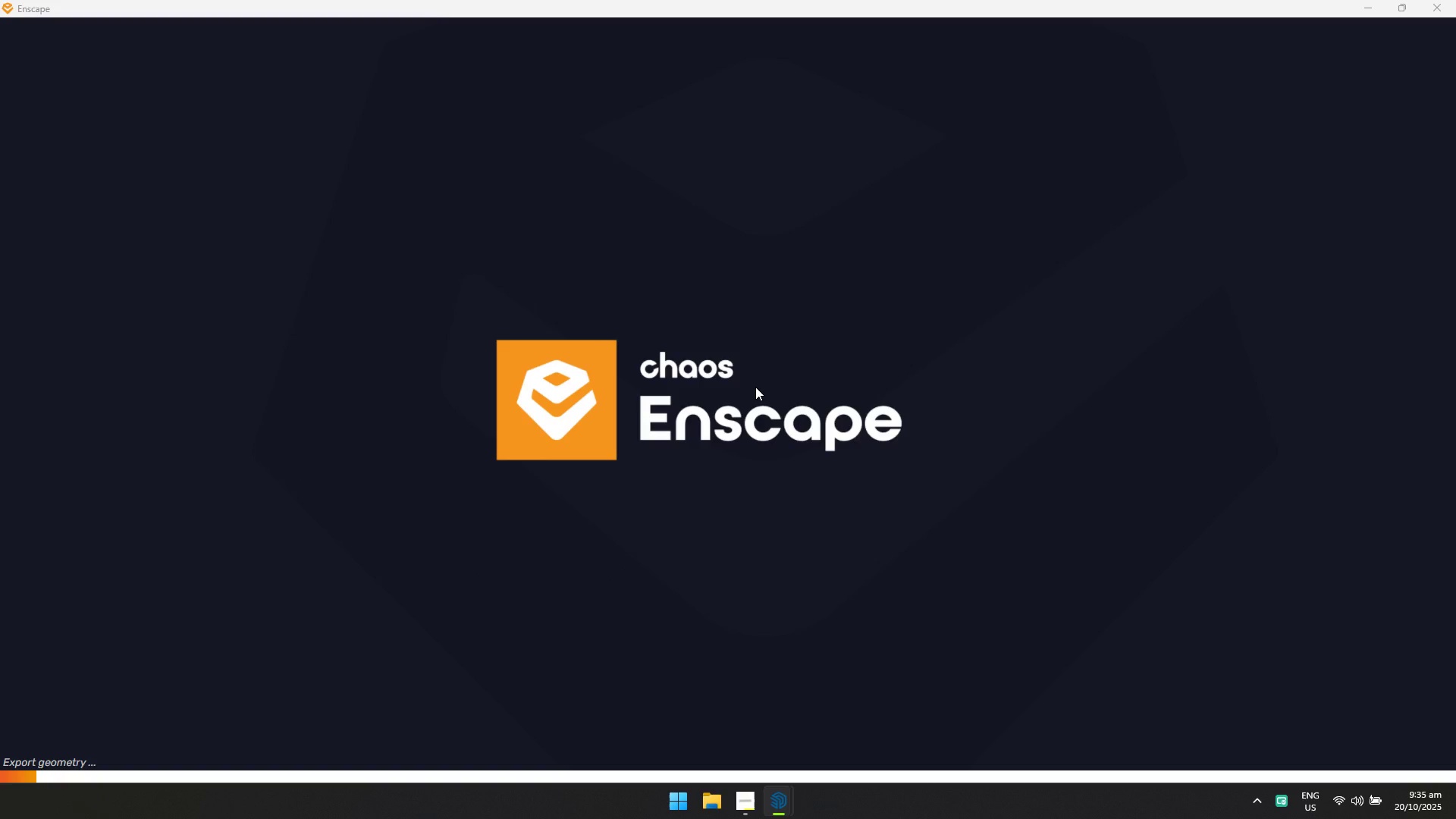 
key(Alt+AltLeft)
 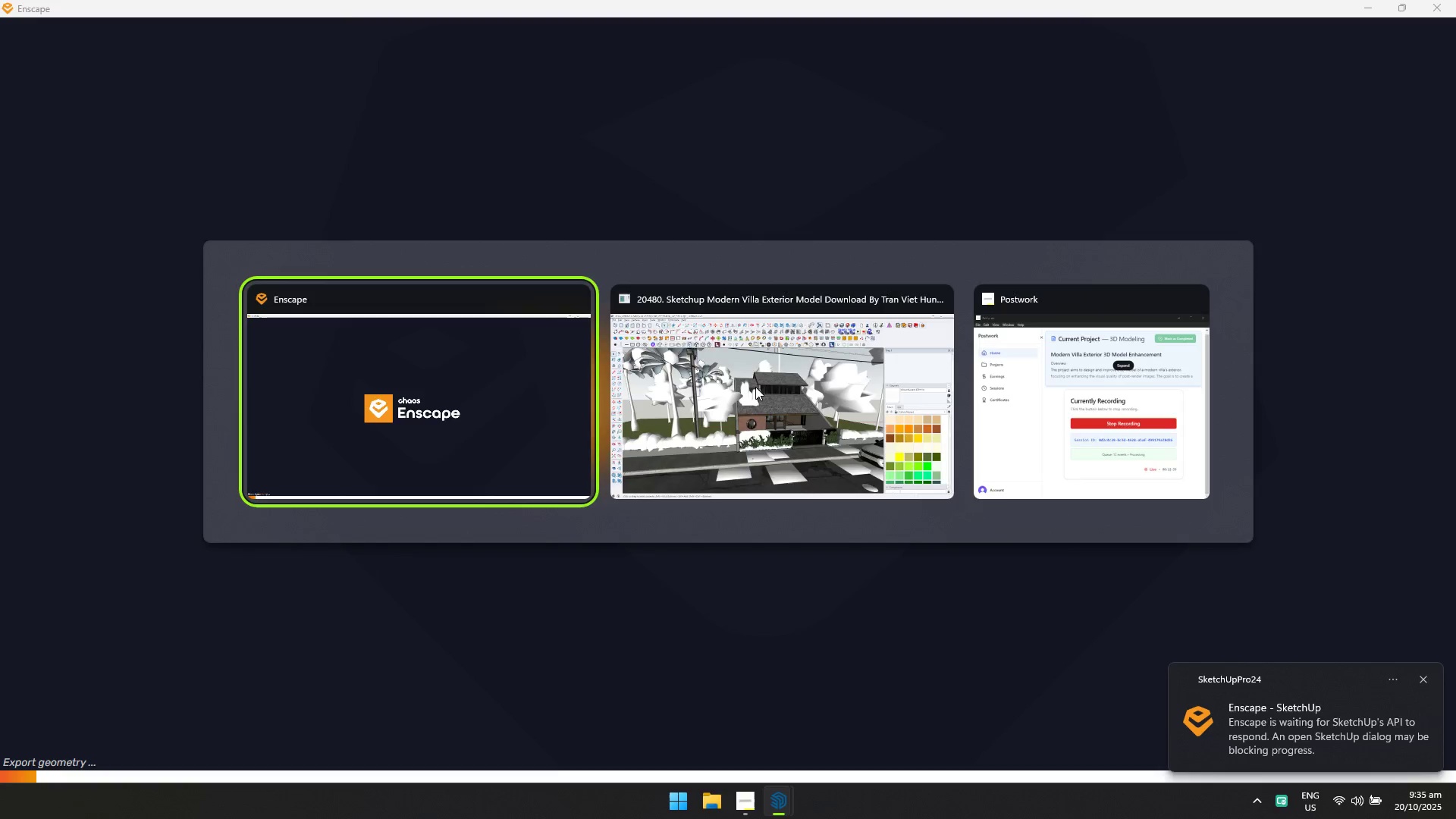 
key(Alt+Tab)
 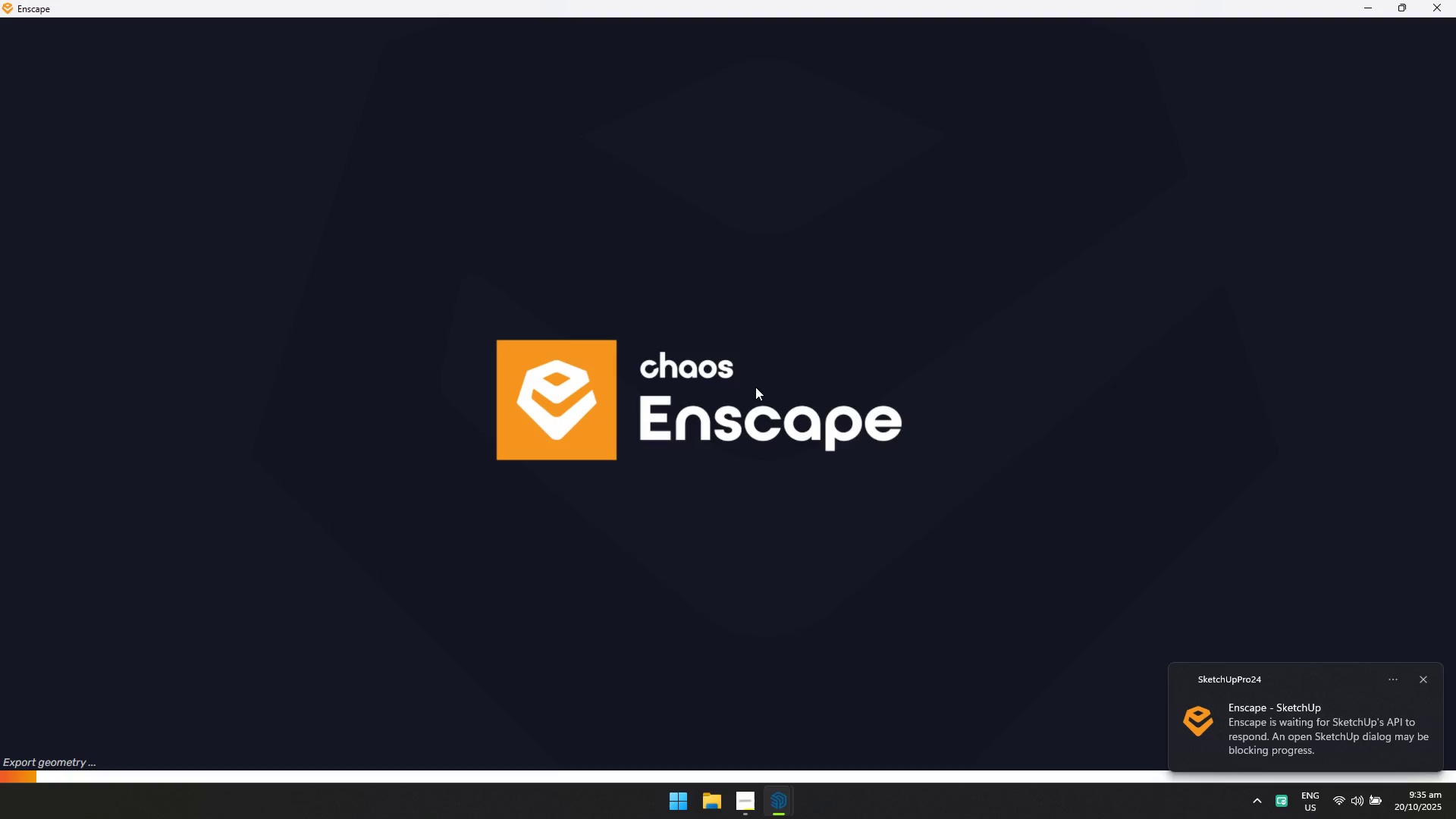 
key(Alt+AltLeft)
 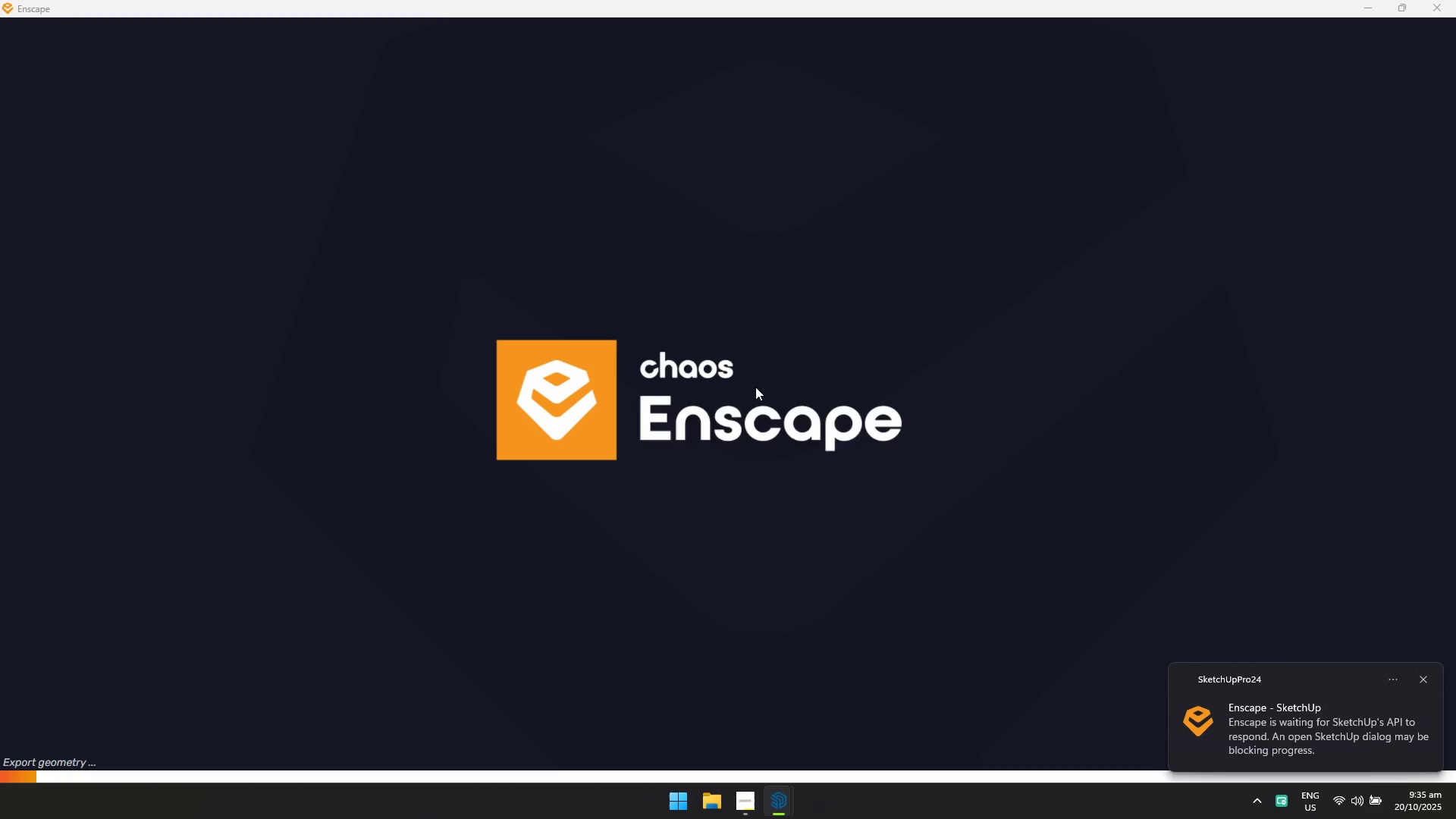 
key(Alt+Tab)
 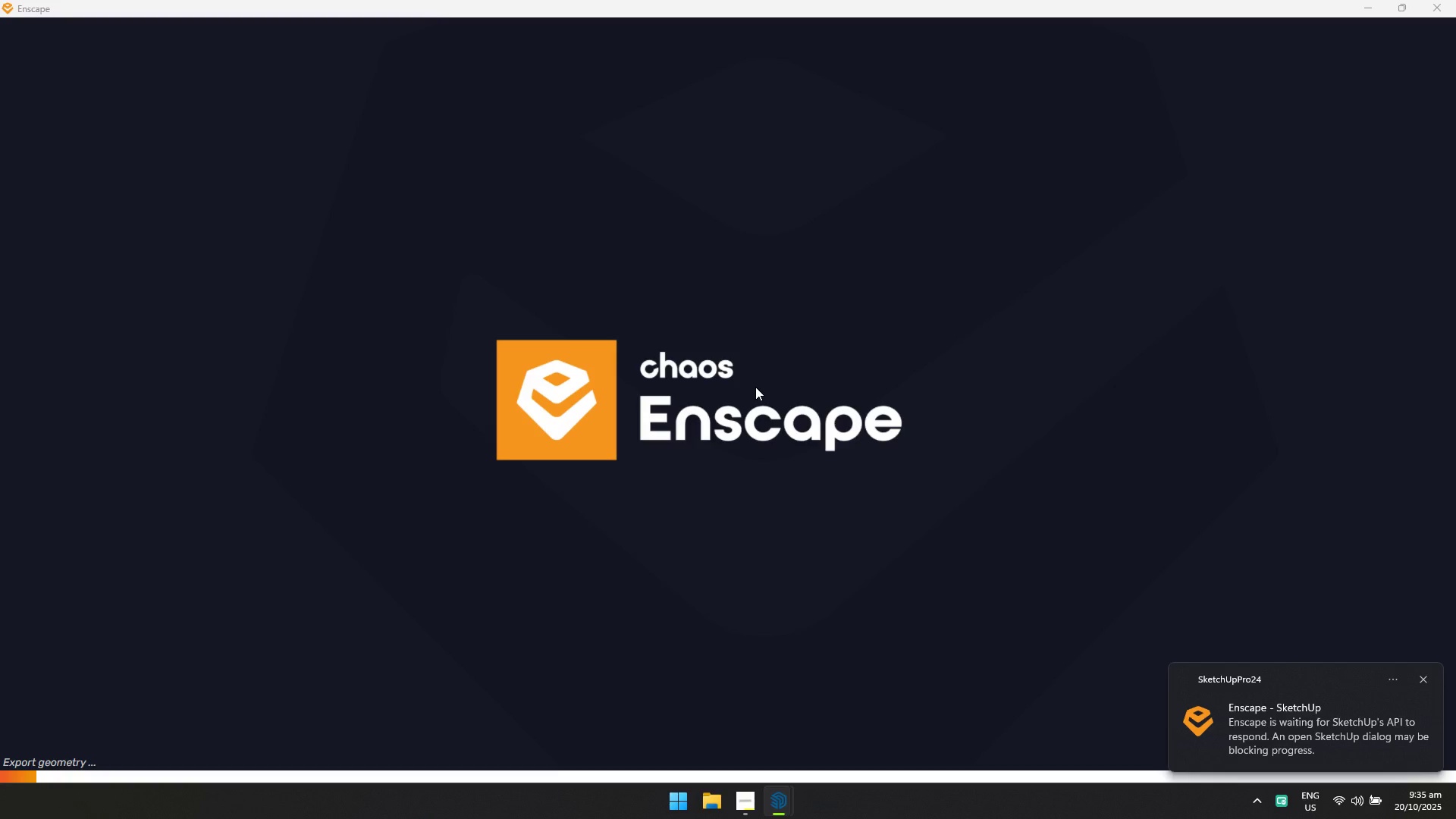 
key(Alt+AltLeft)
 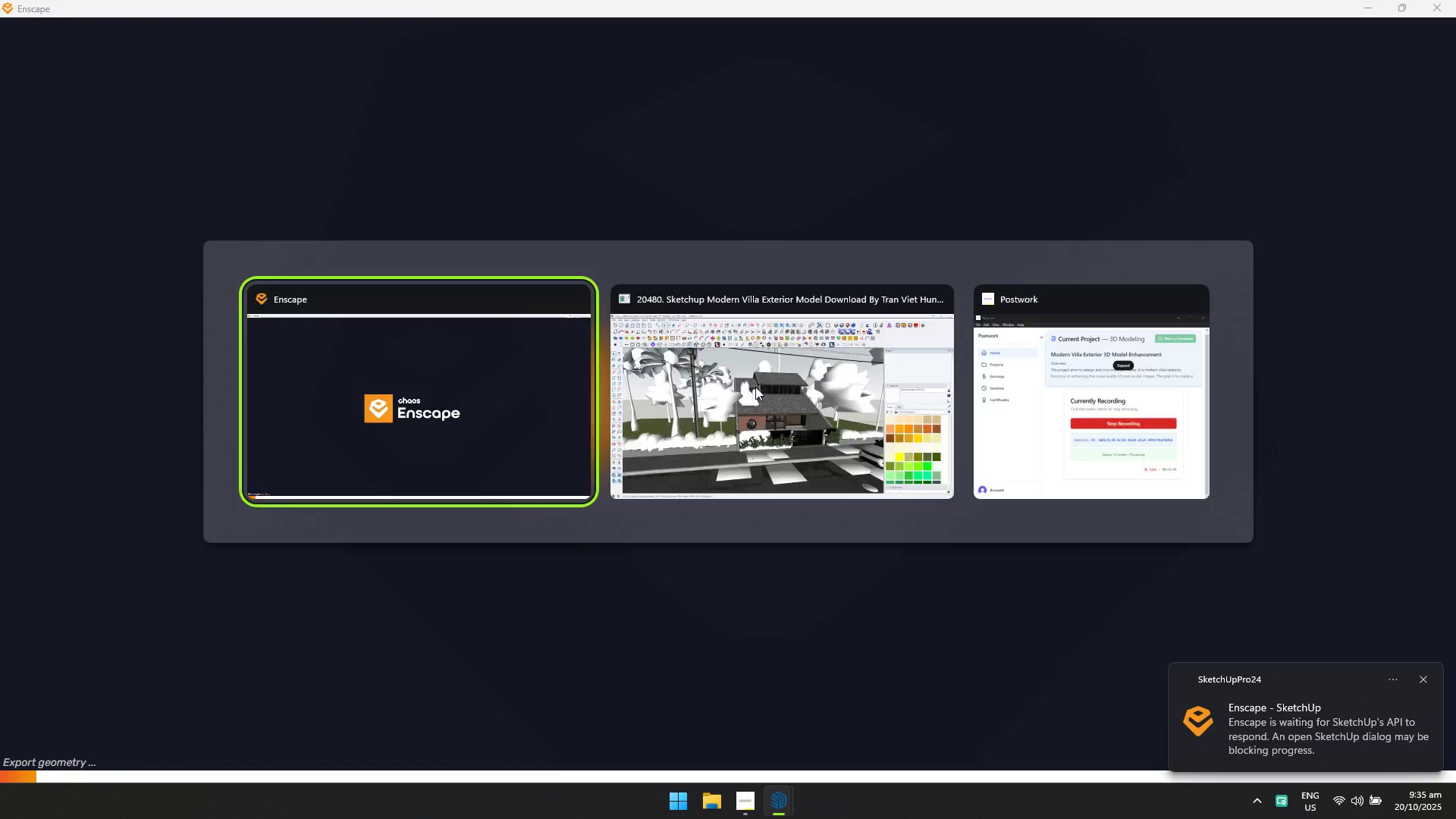 
key(Alt+Tab)
 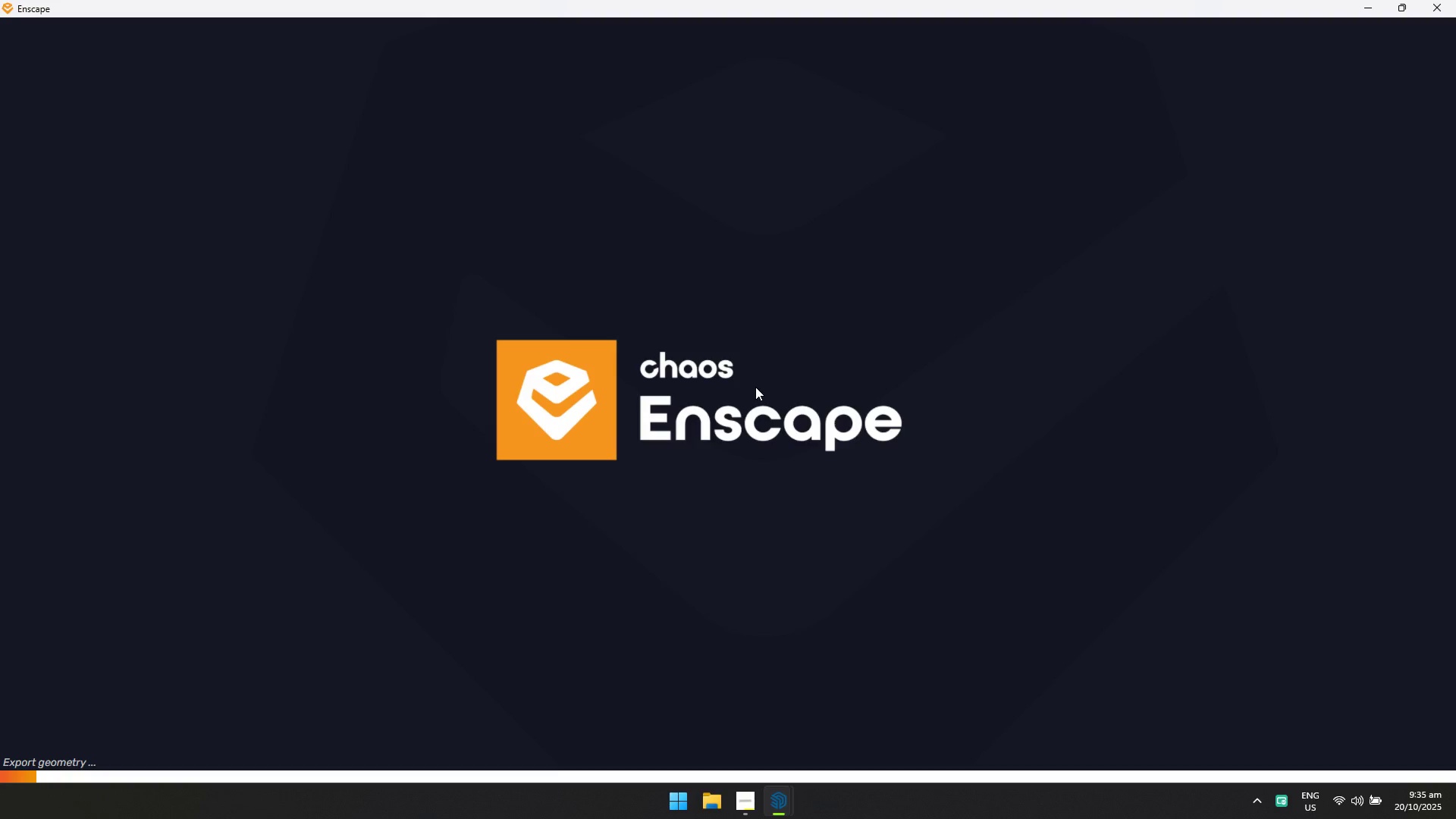 
key(Alt+AltLeft)
 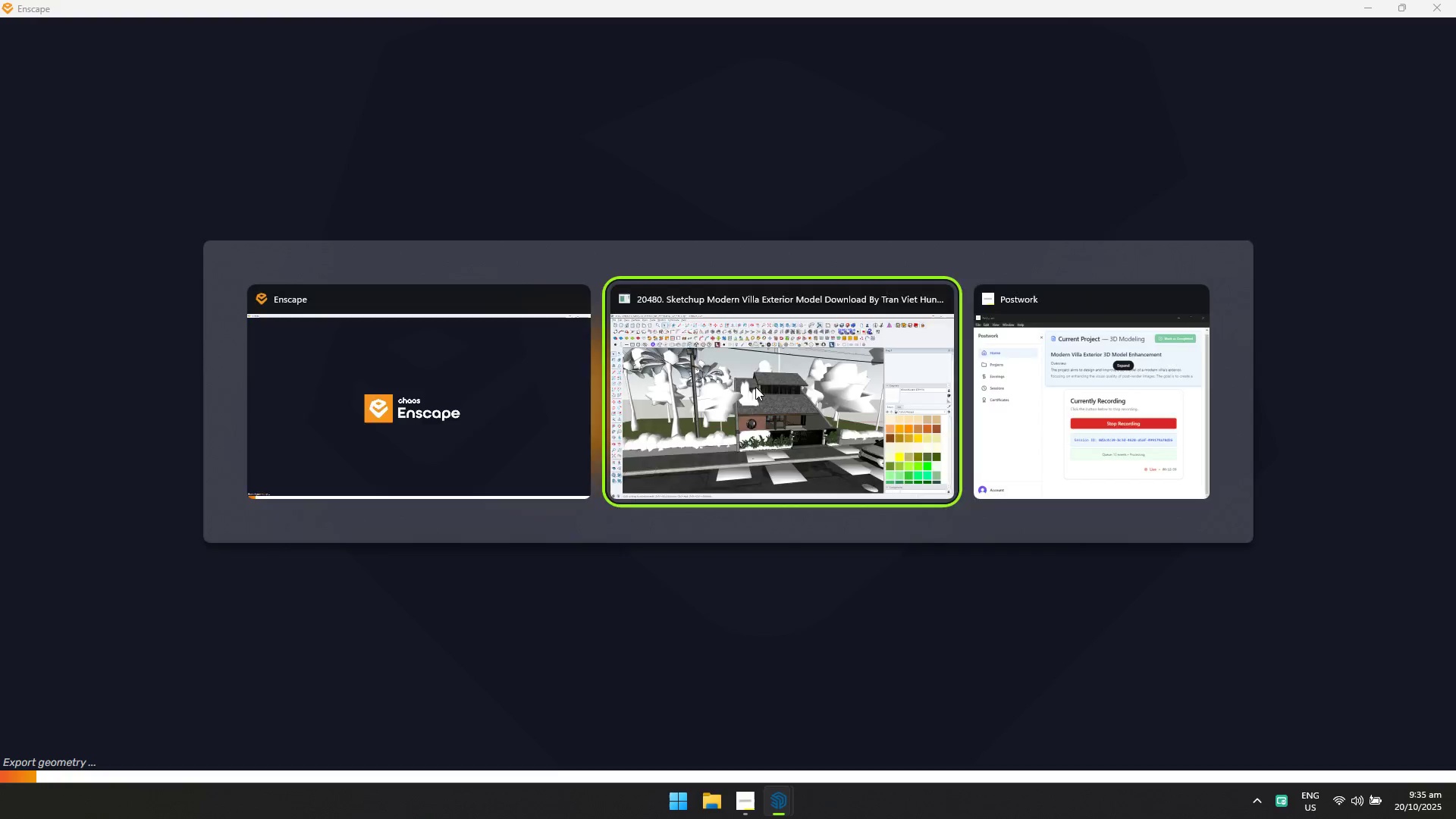 
key(Alt+Tab)
 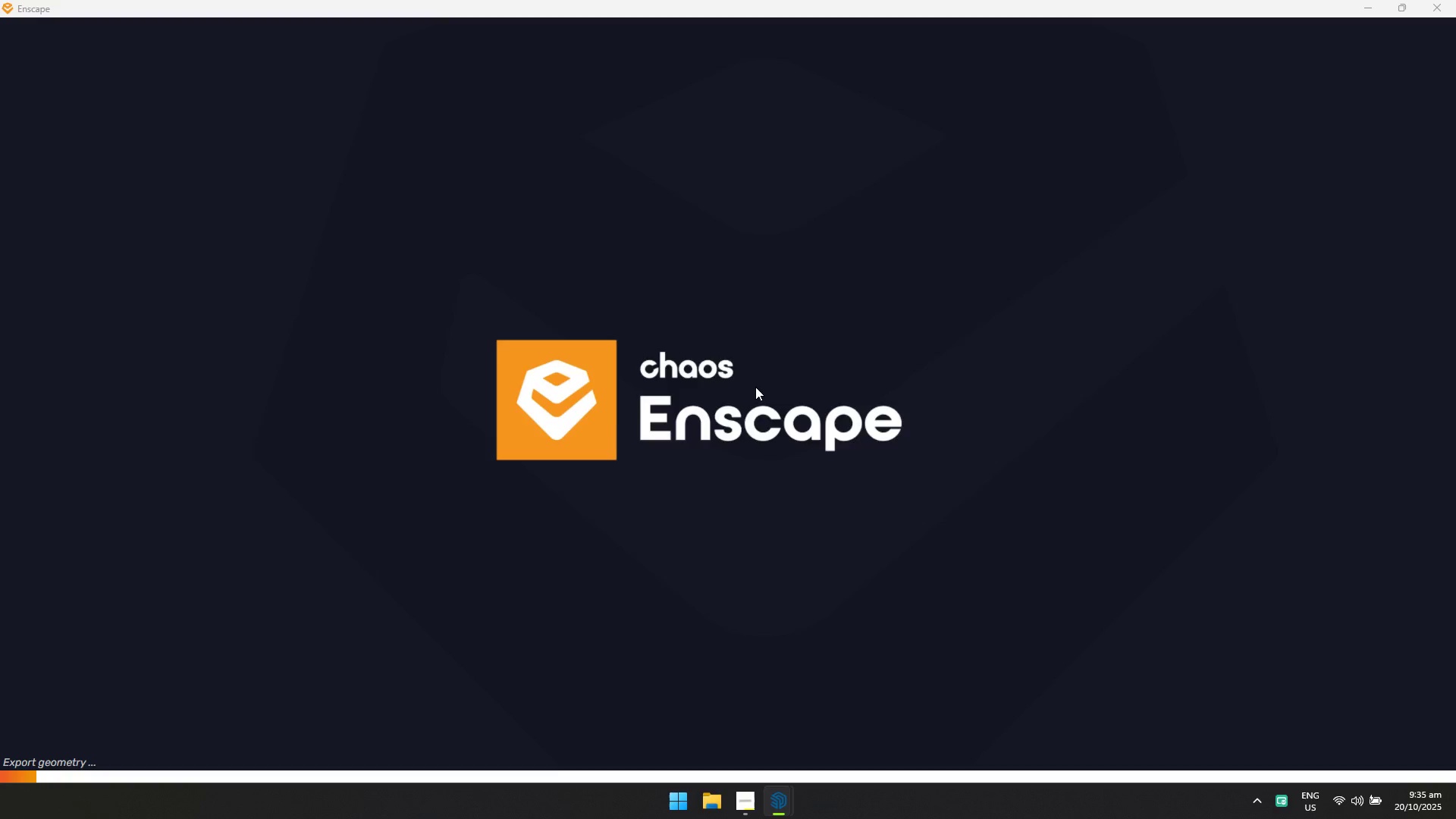 
key(Alt+AltLeft)
 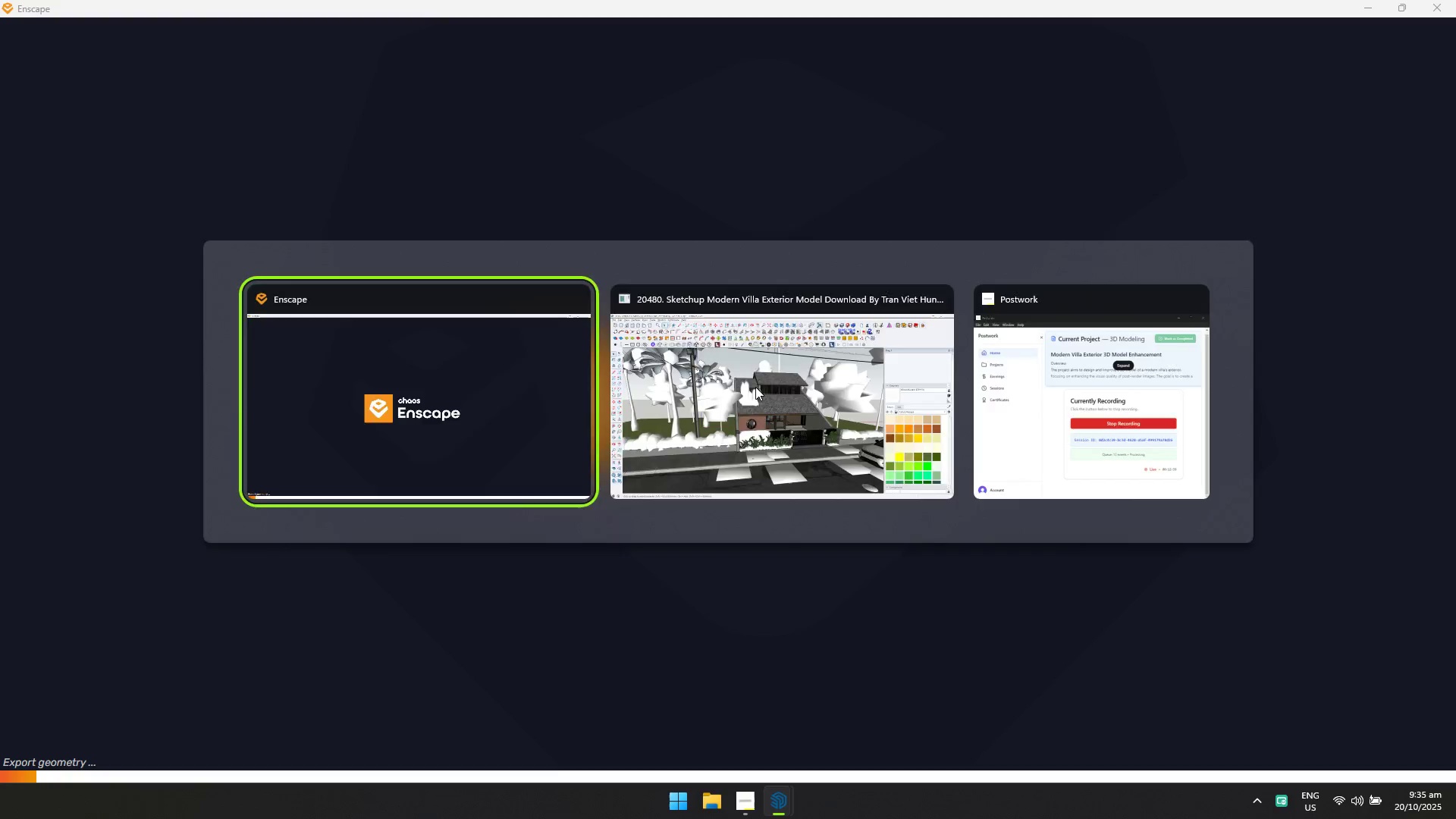 
key(Alt+Tab)
 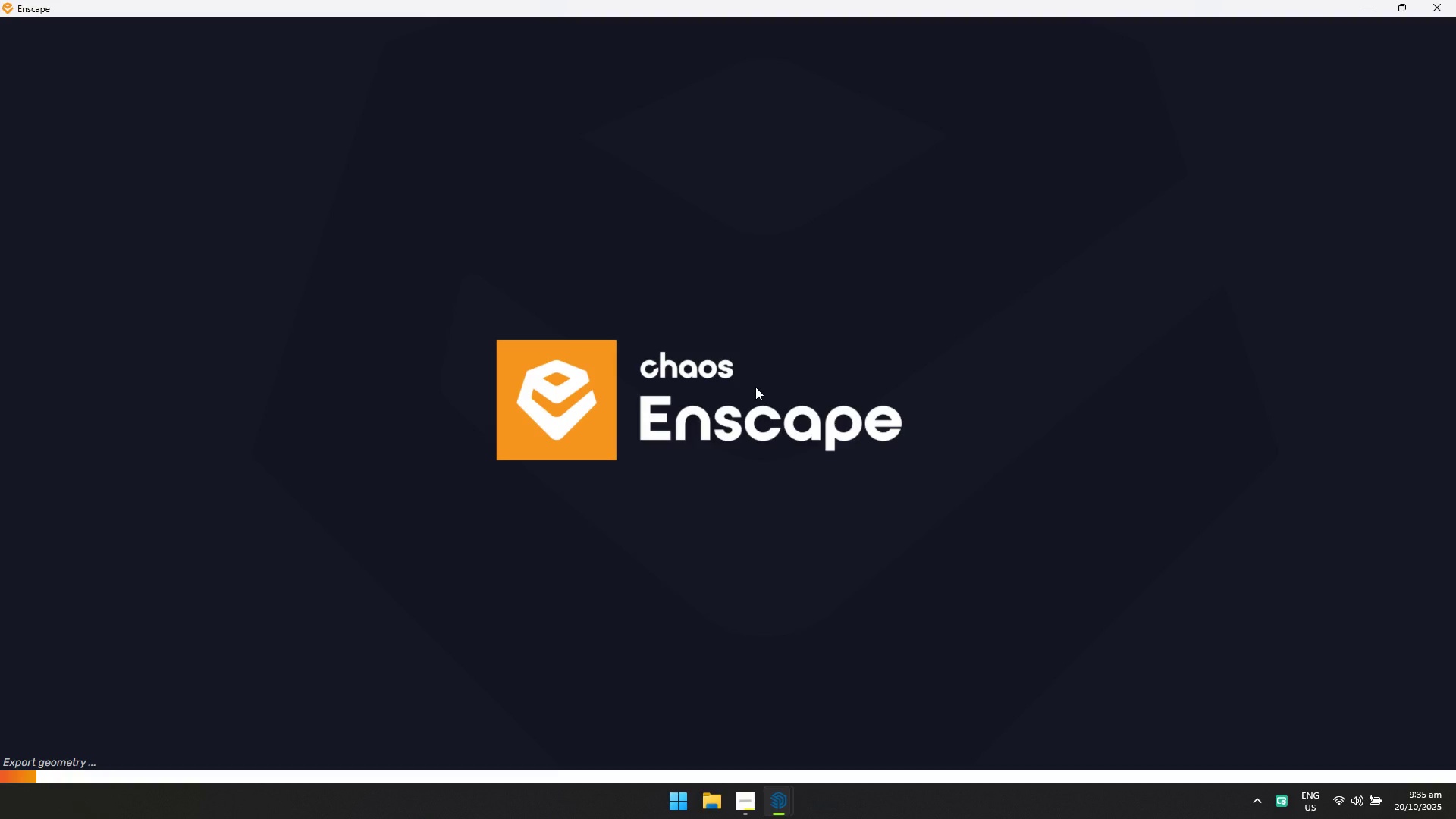 
key(Alt+AltLeft)
 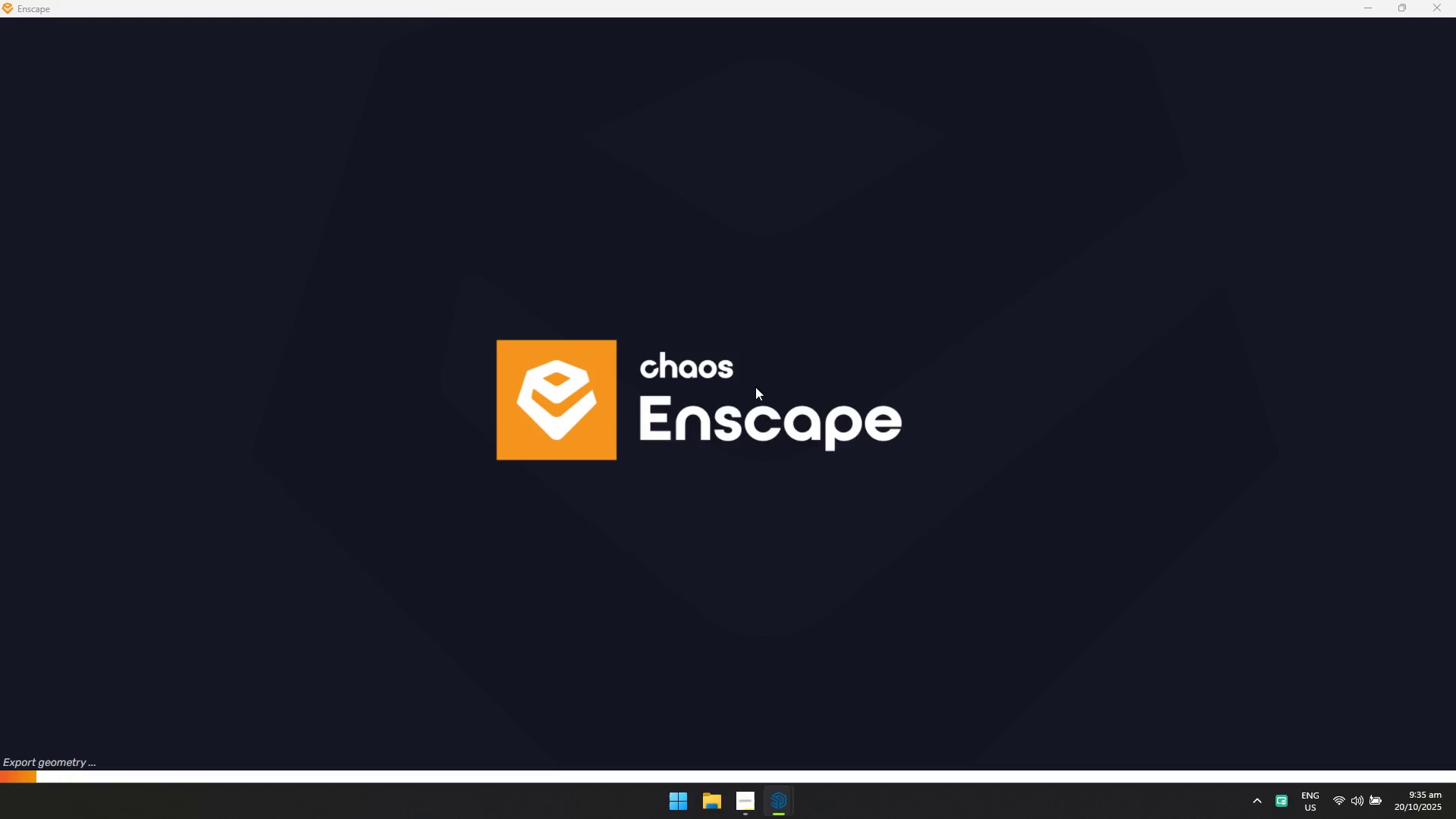 
key(Alt+Tab)
 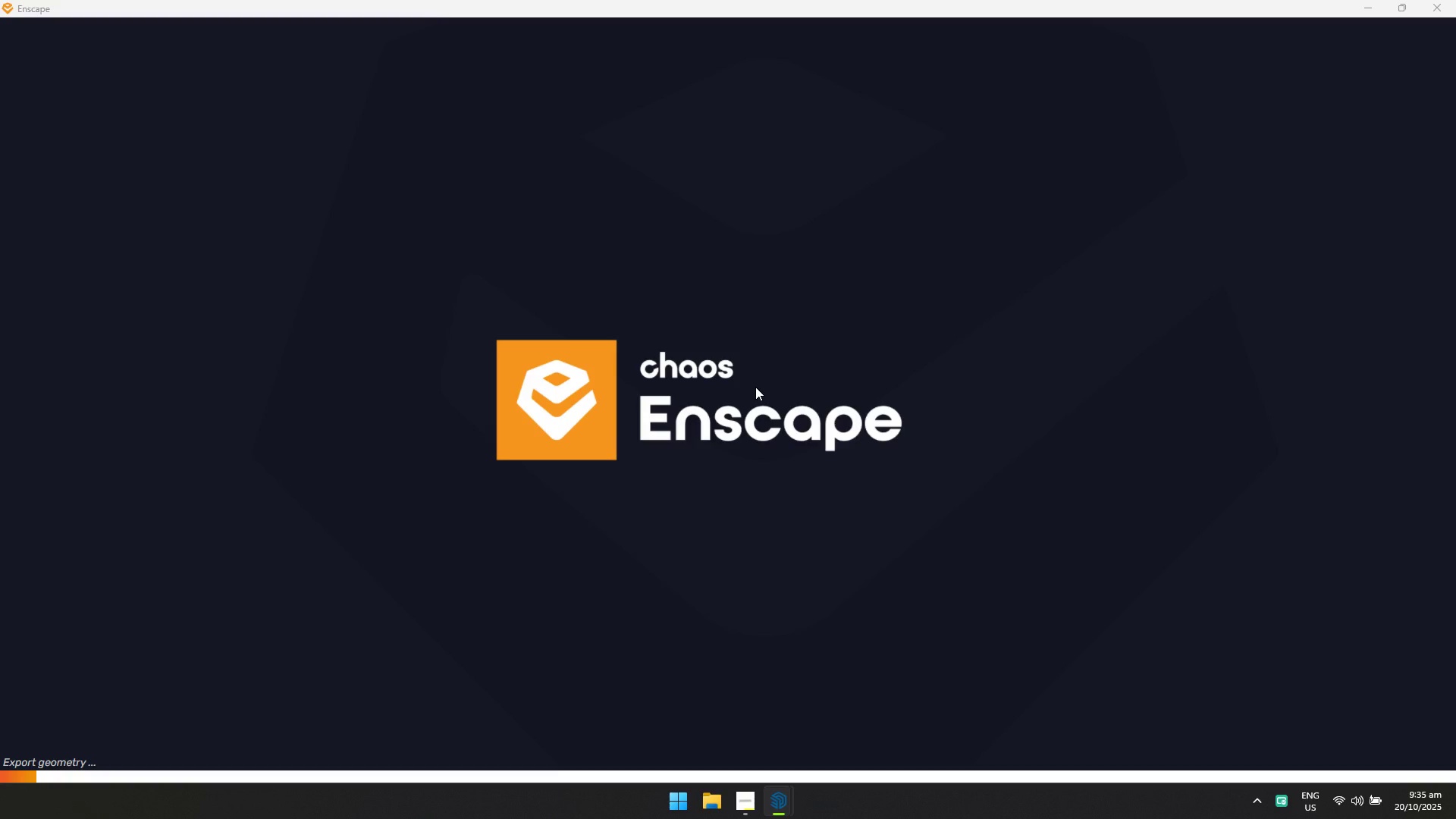 
key(Alt+AltLeft)
 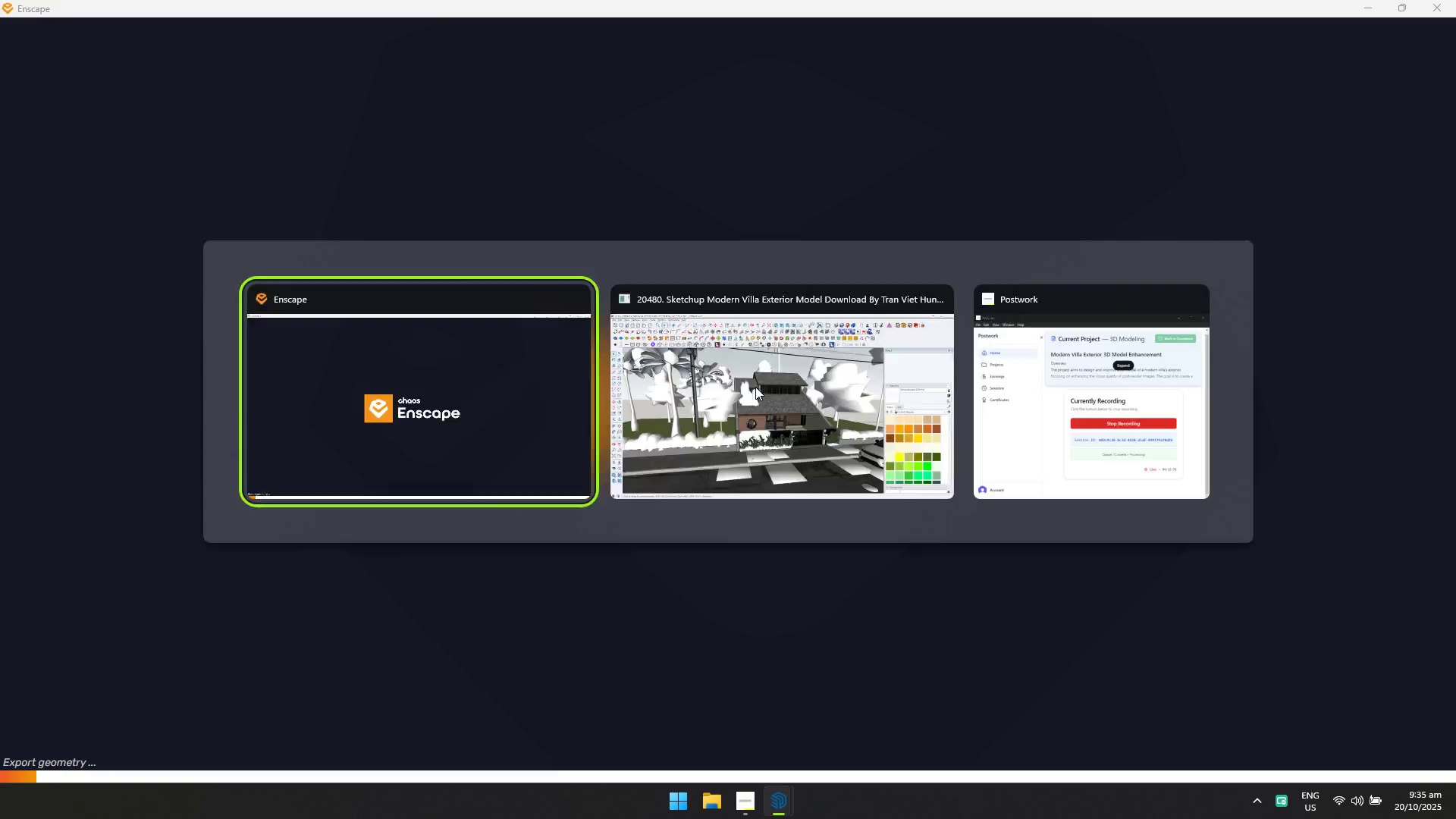 
key(Alt+Tab)
 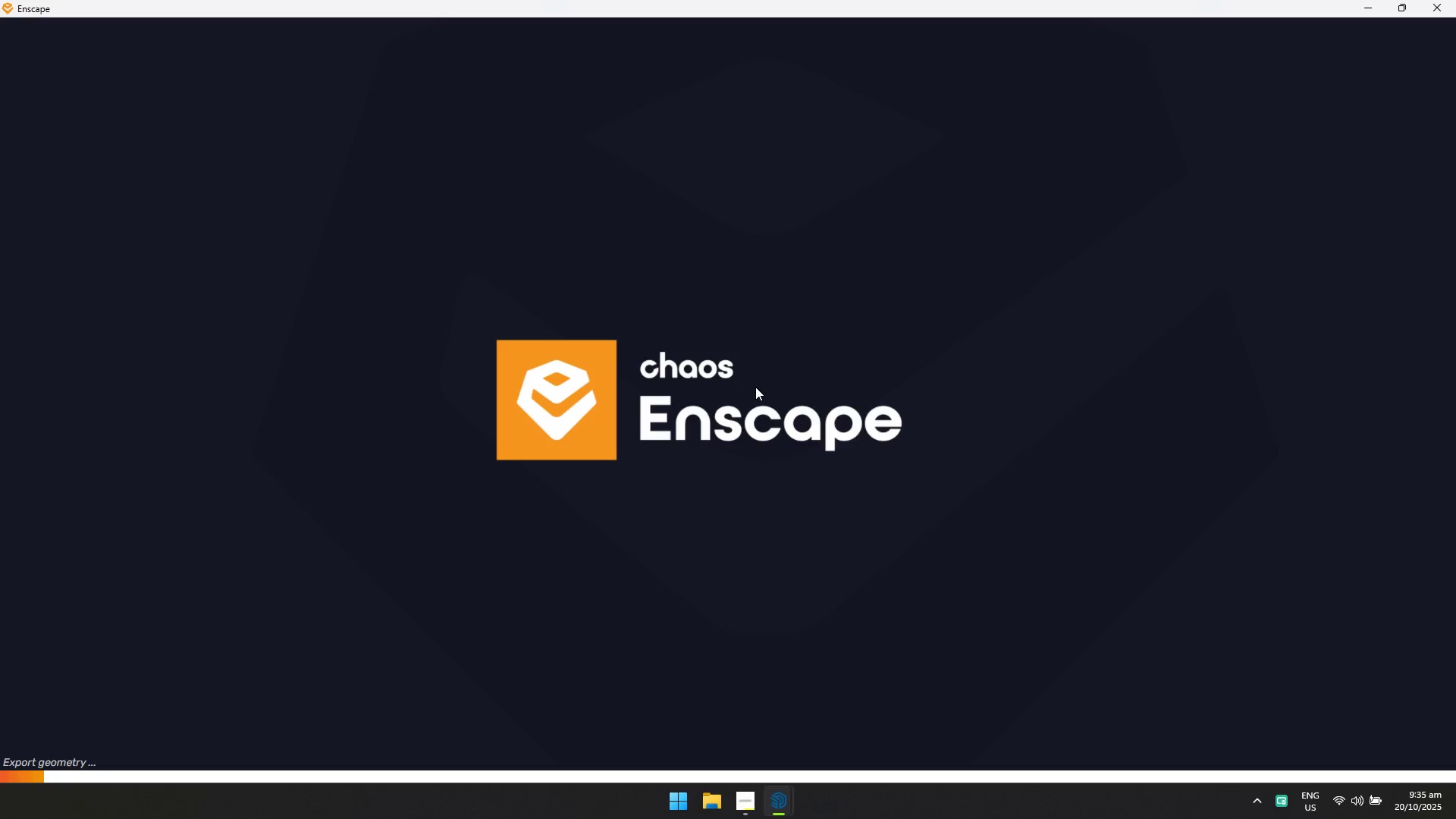 
key(Alt+AltLeft)
 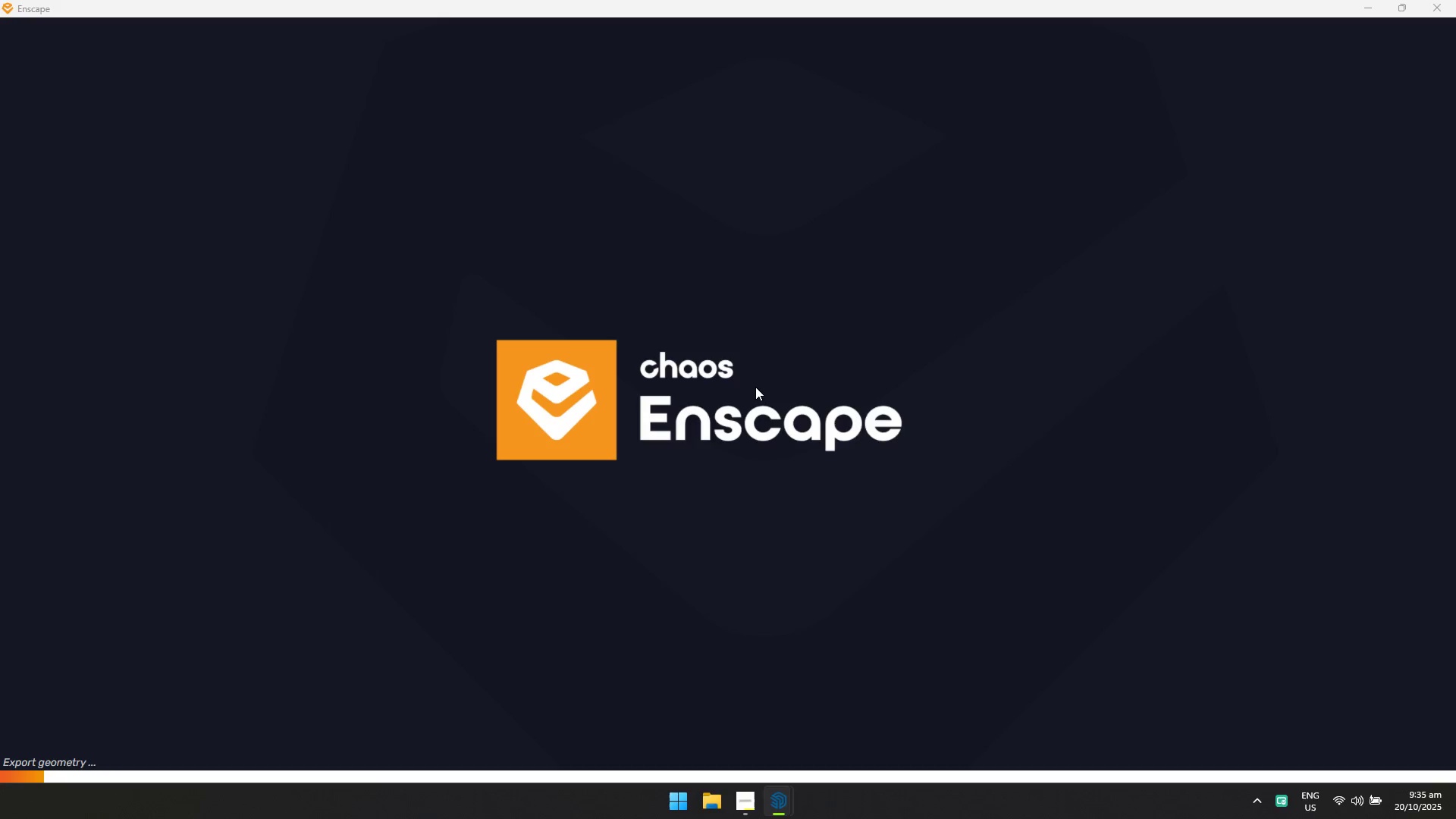 
key(Alt+Tab)
 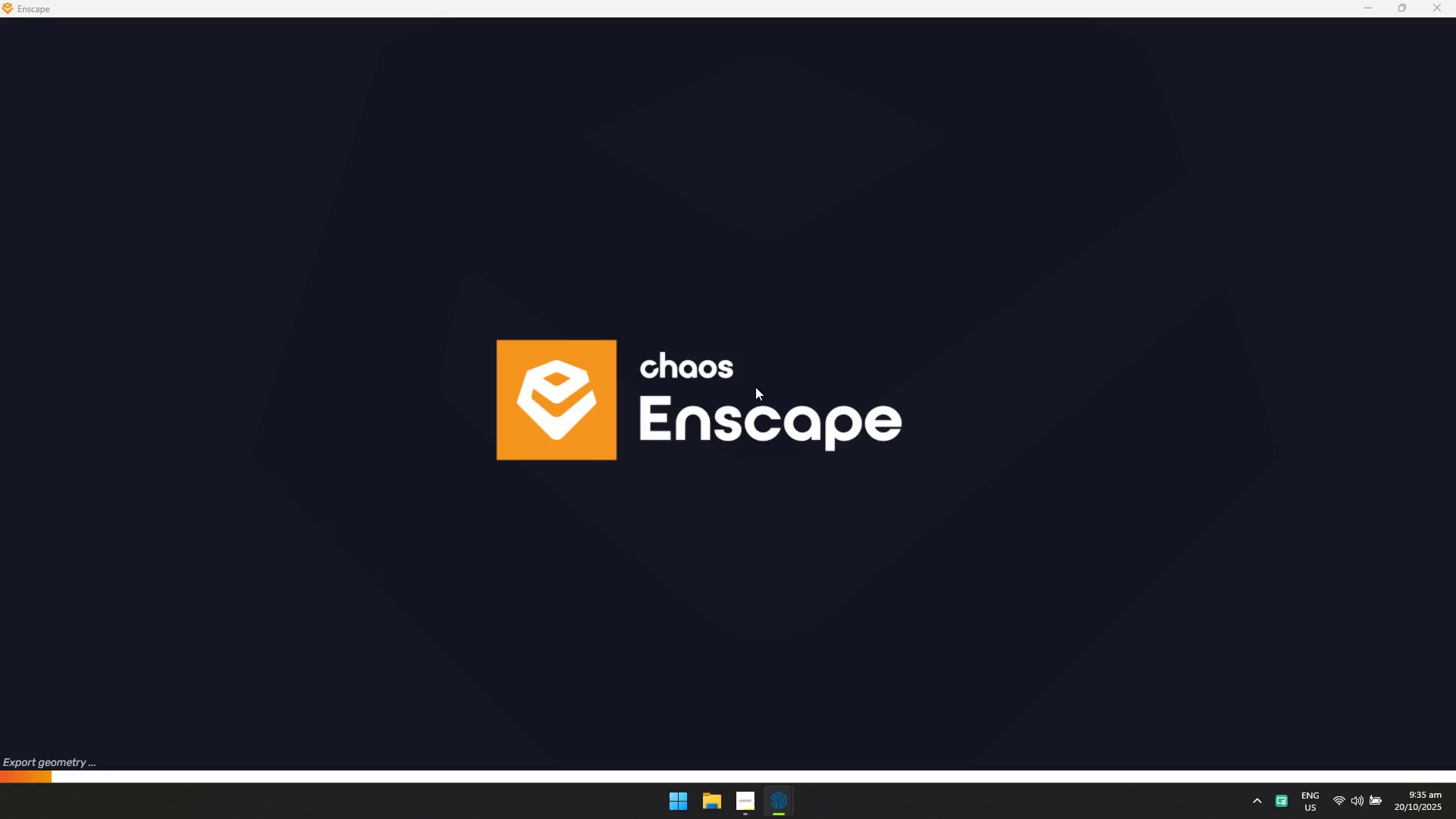 
key(Alt+AltLeft)
 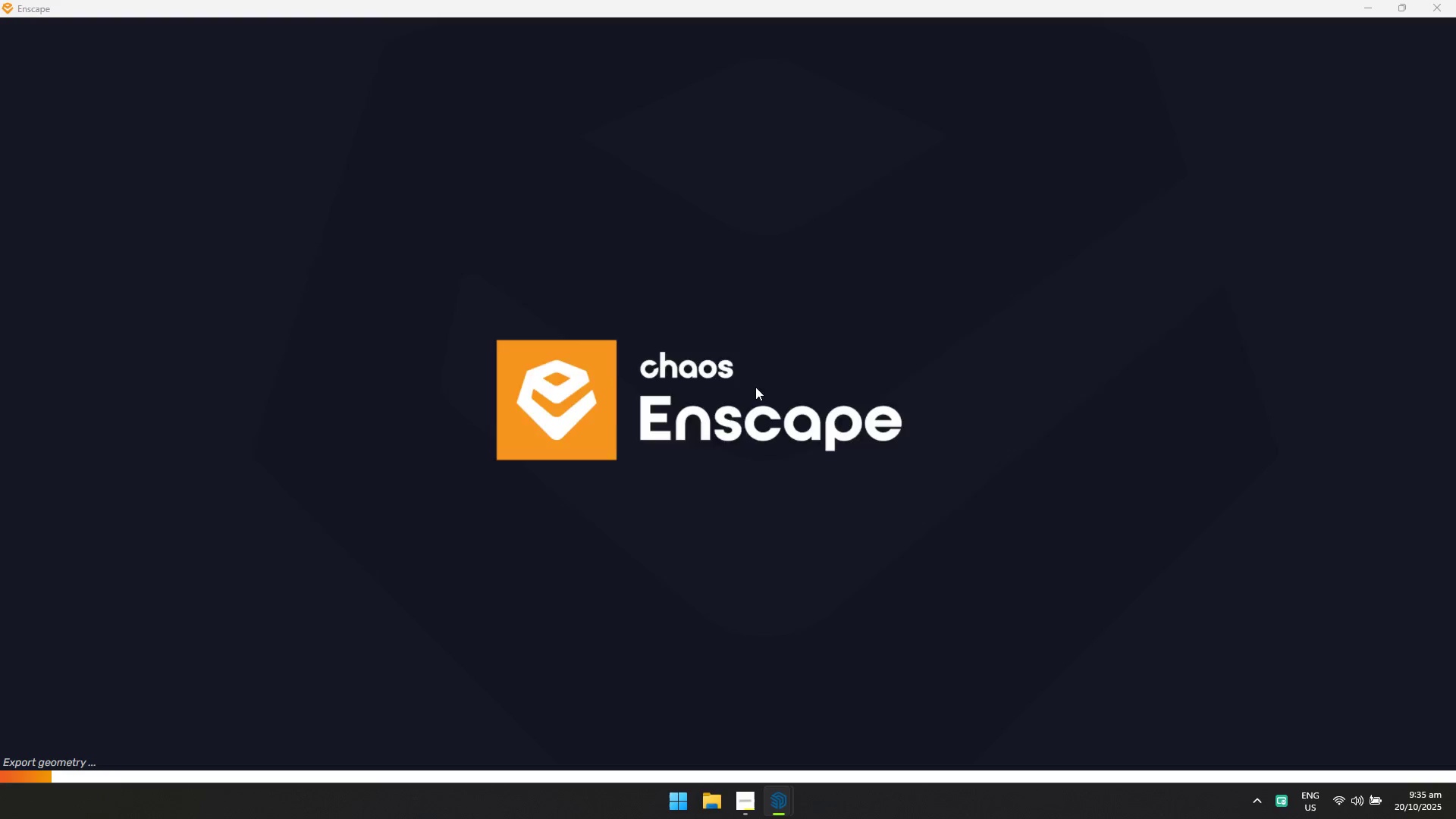 
key(Alt+Tab)
 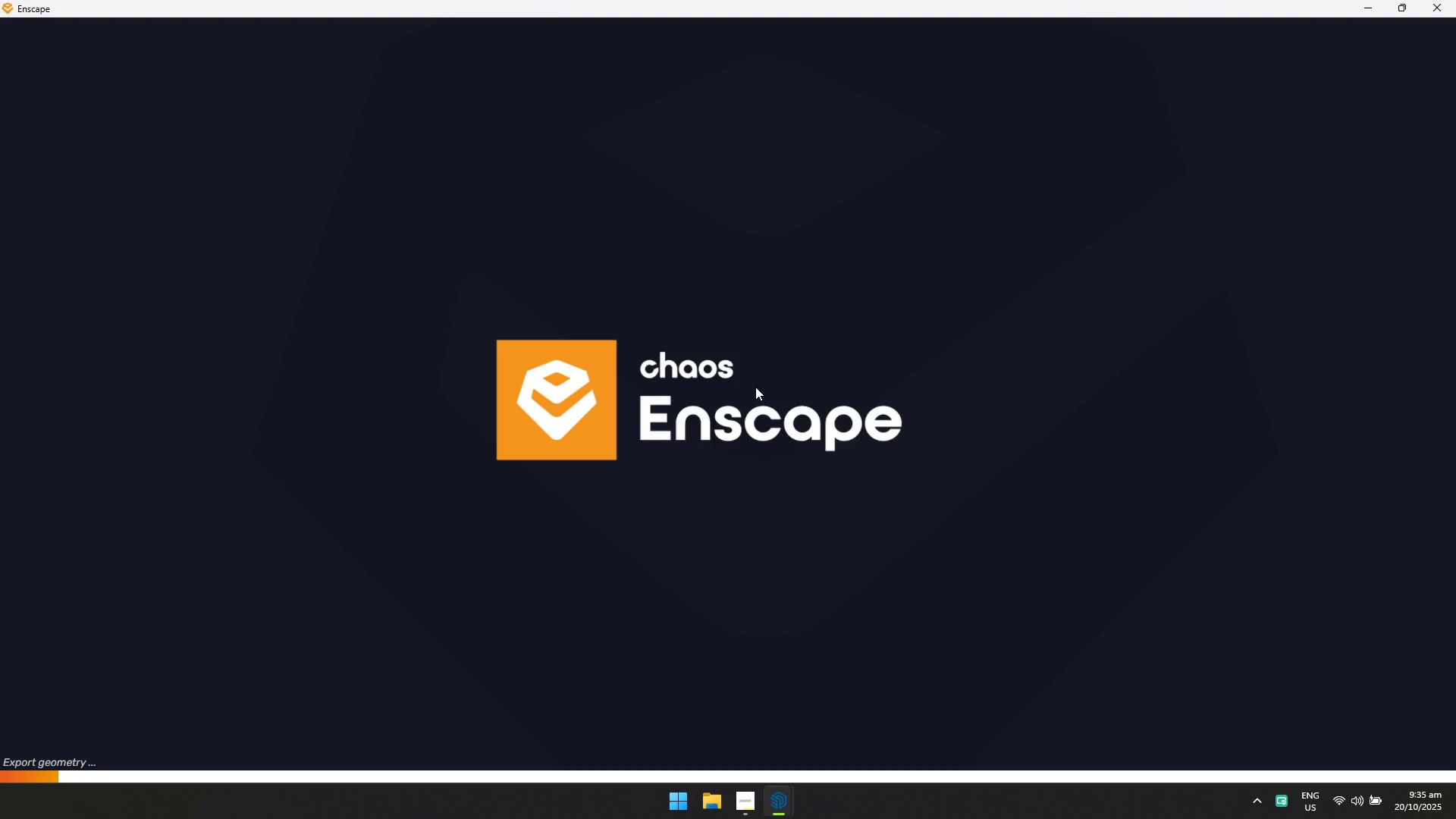 
key(Alt+AltLeft)
 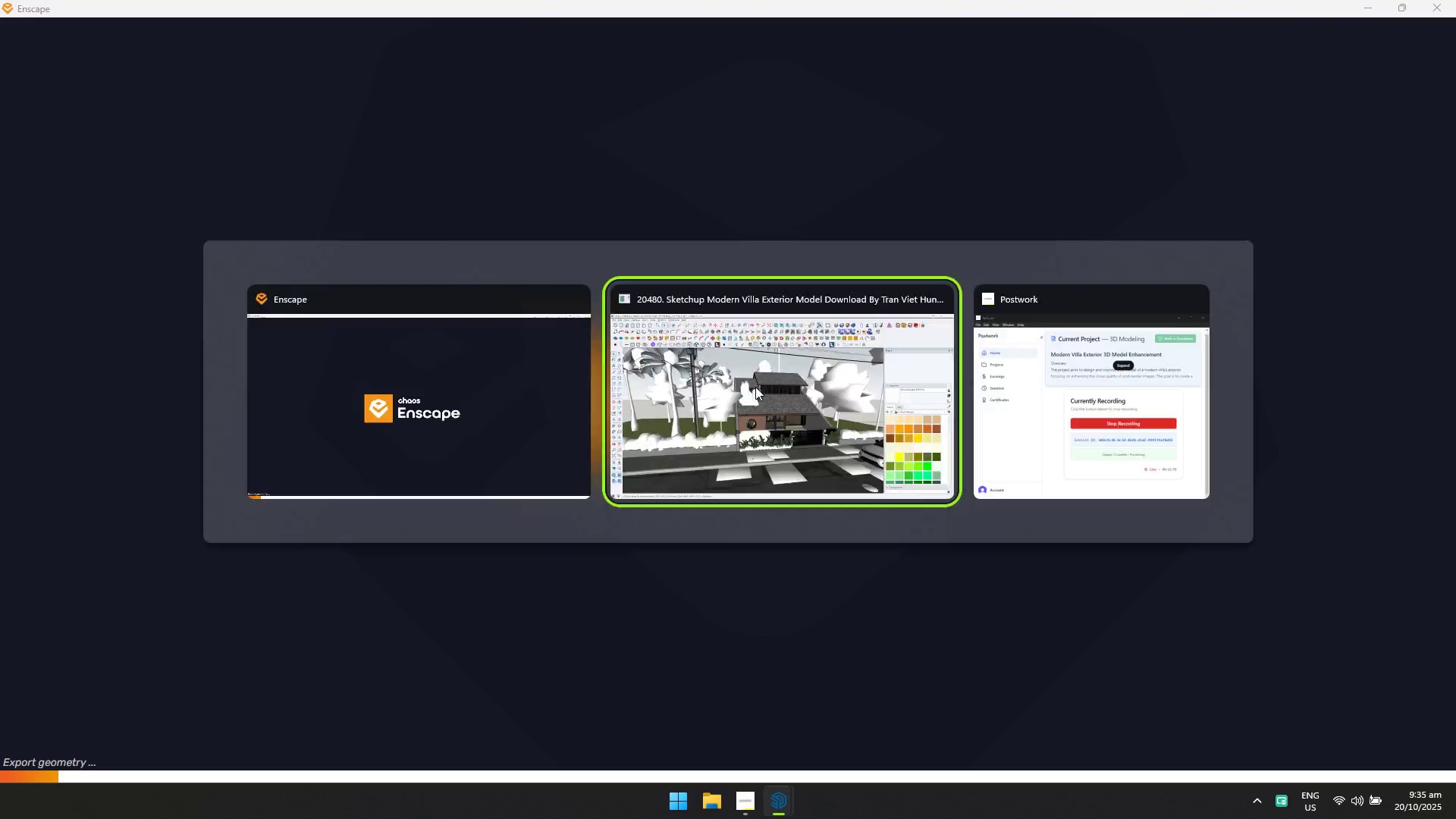 
key(Alt+Tab)
 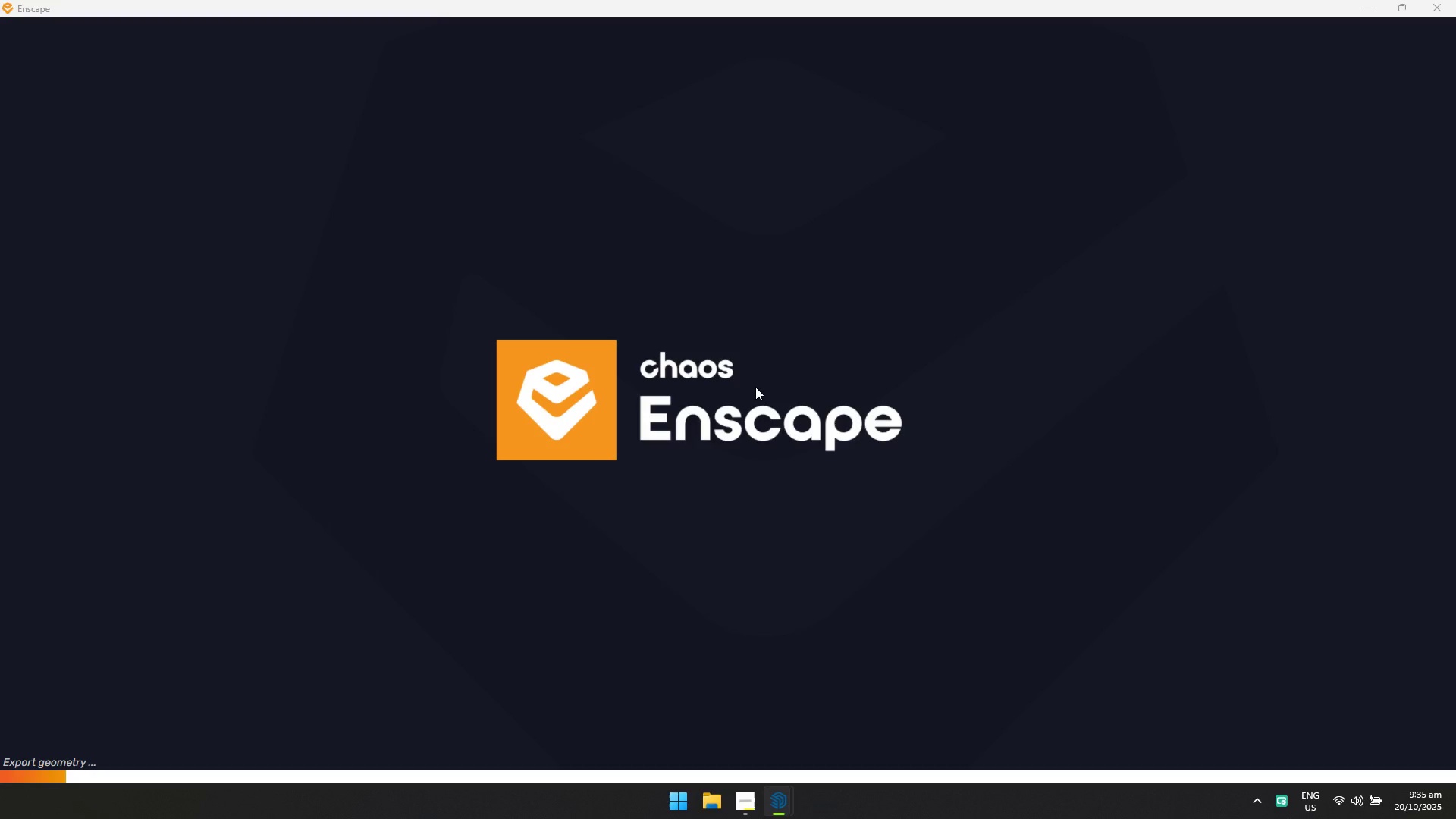 
key(Alt+AltLeft)
 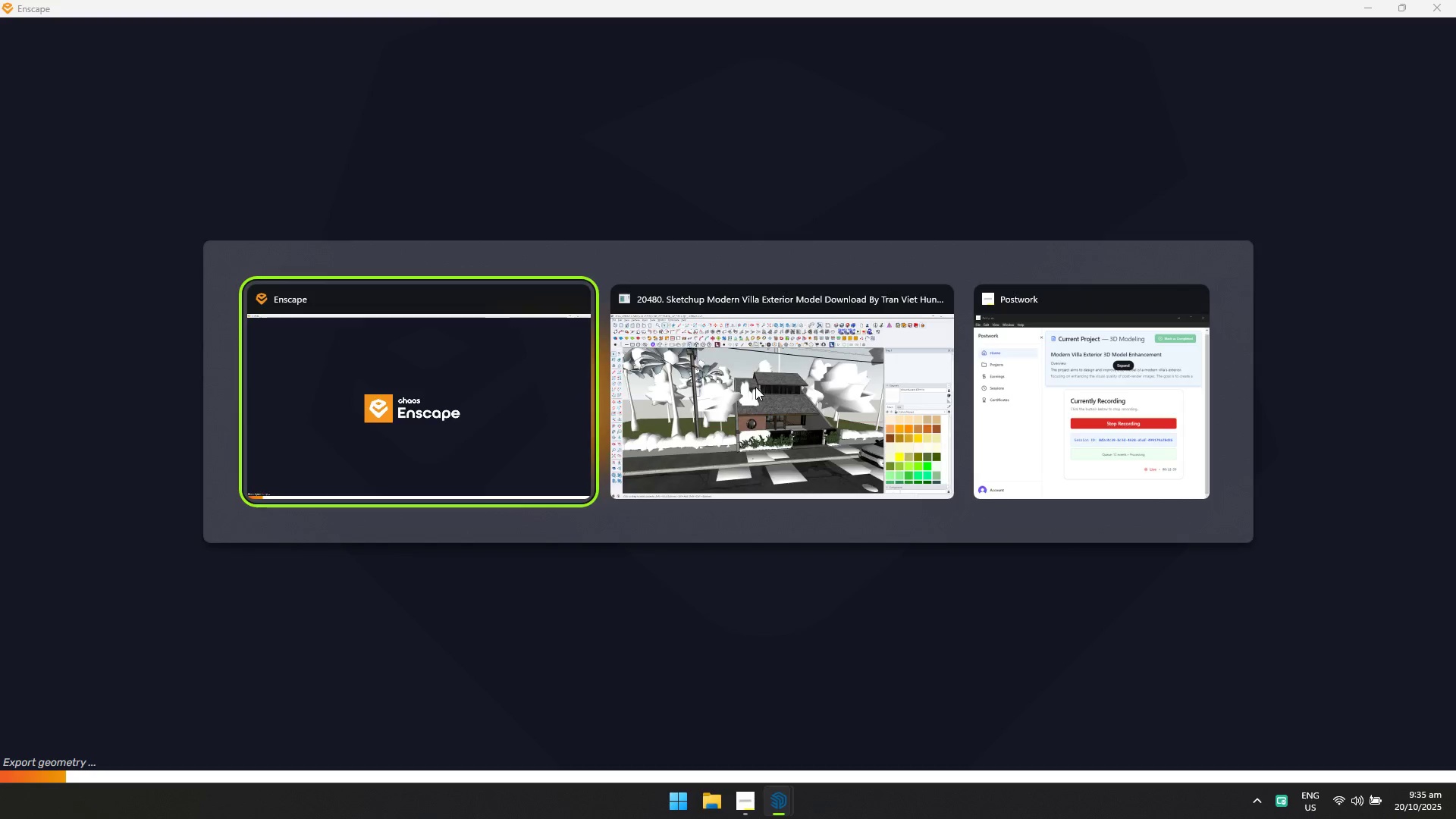 
key(Alt+Tab)
 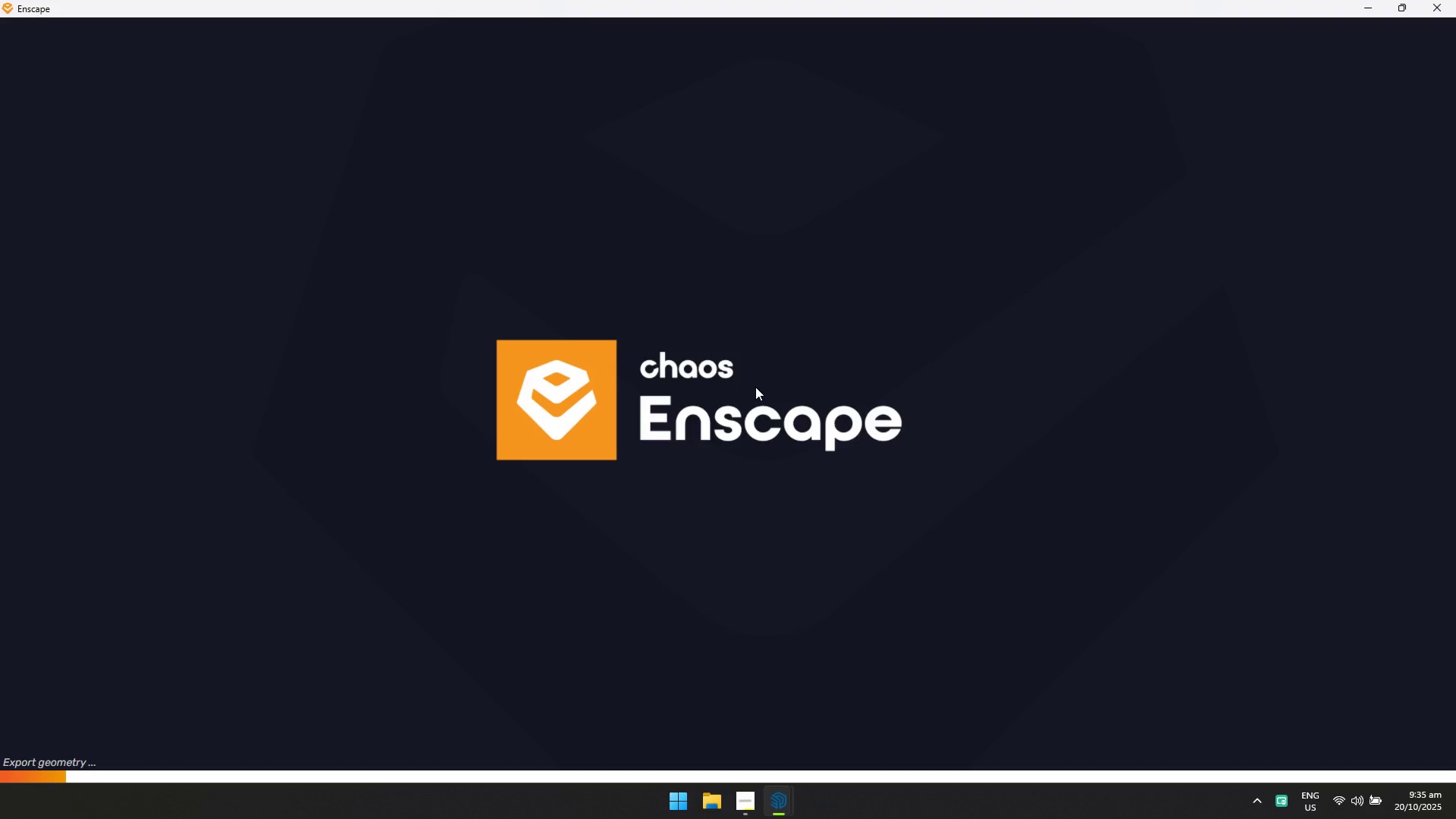 
wait(5.84)
 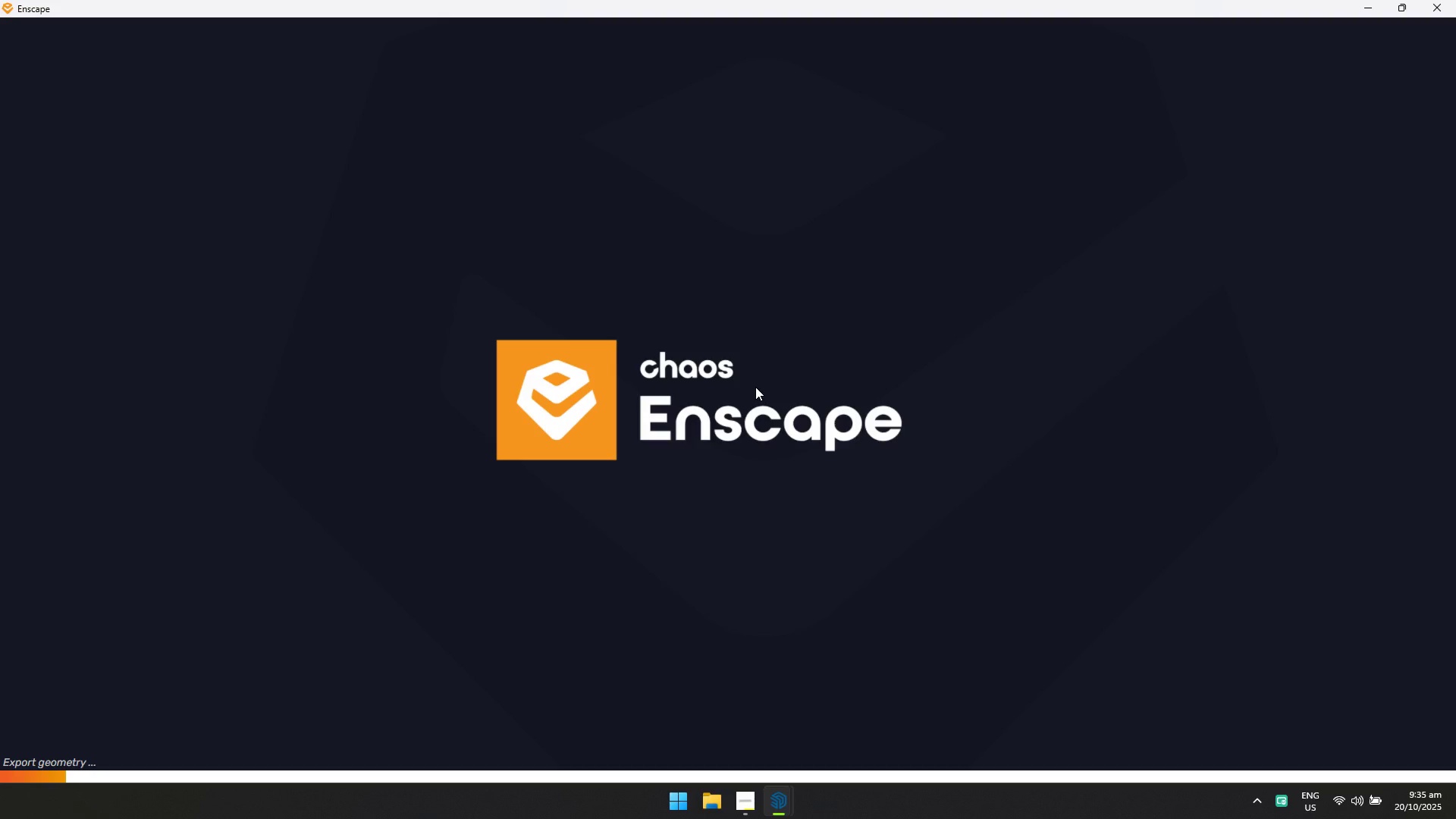 
key(Alt+AltLeft)
 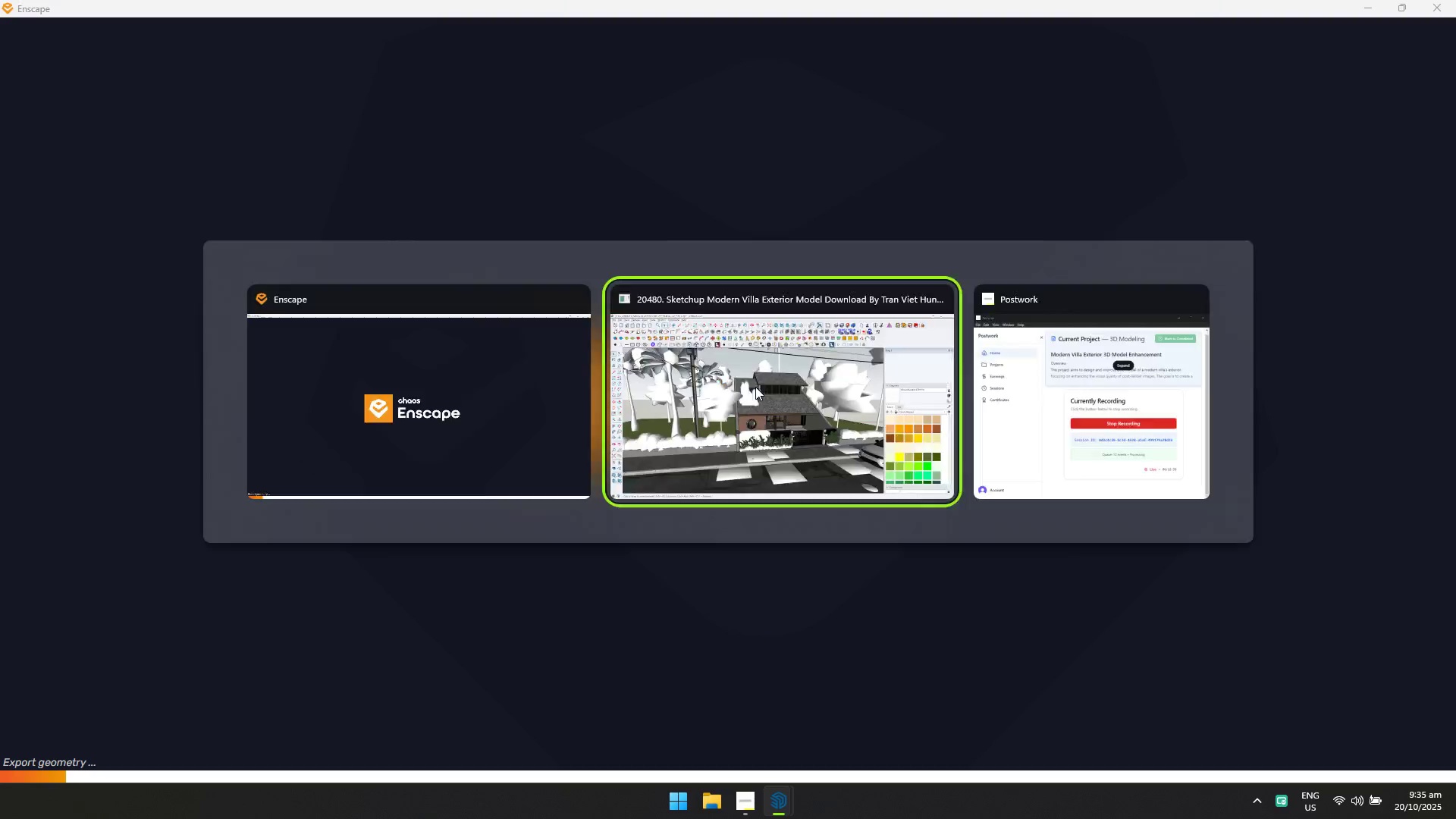 
key(Alt+Tab)
 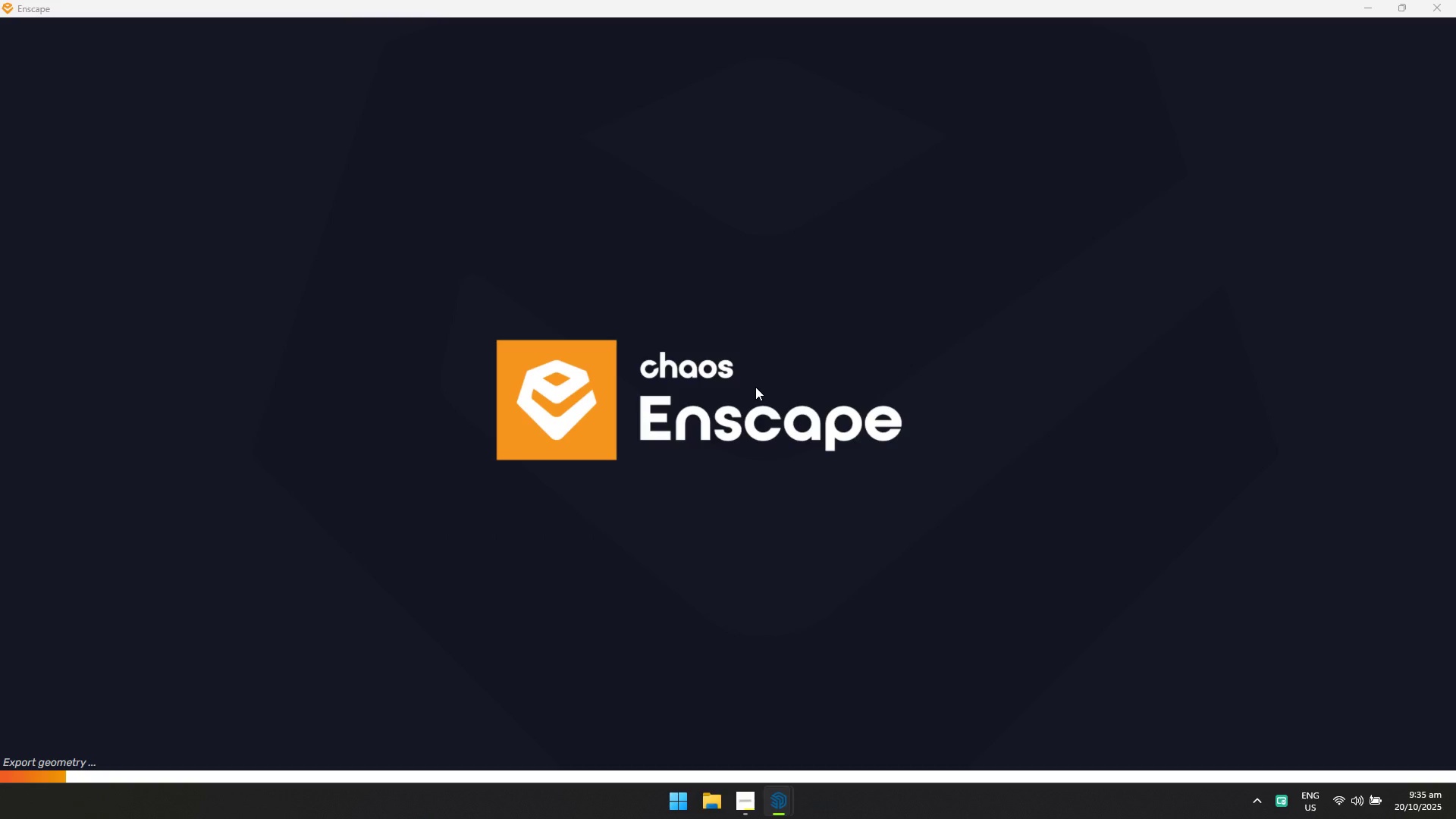 
key(Alt+AltLeft)
 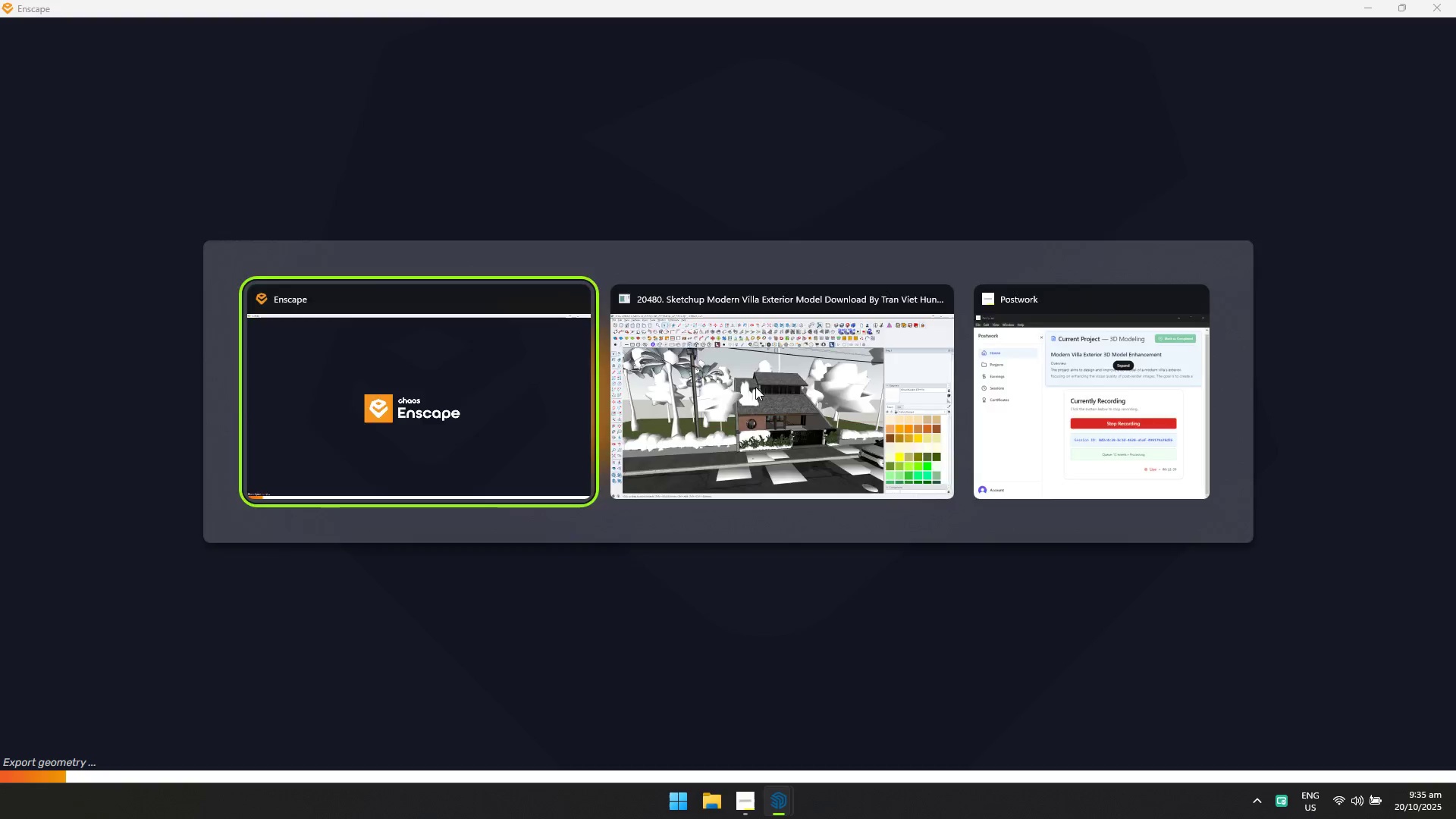 
key(Alt+Tab)
 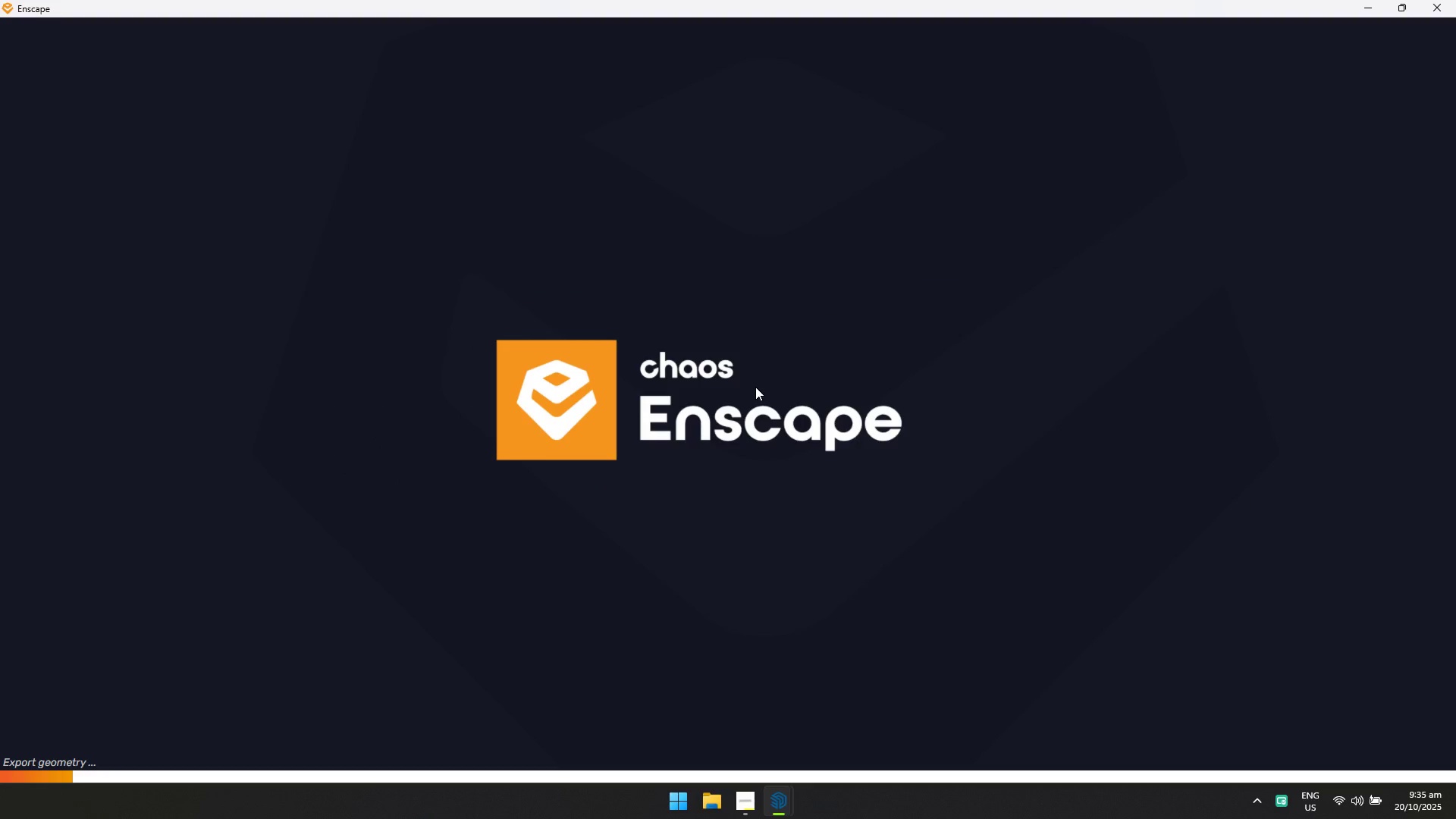 
key(Alt+AltLeft)
 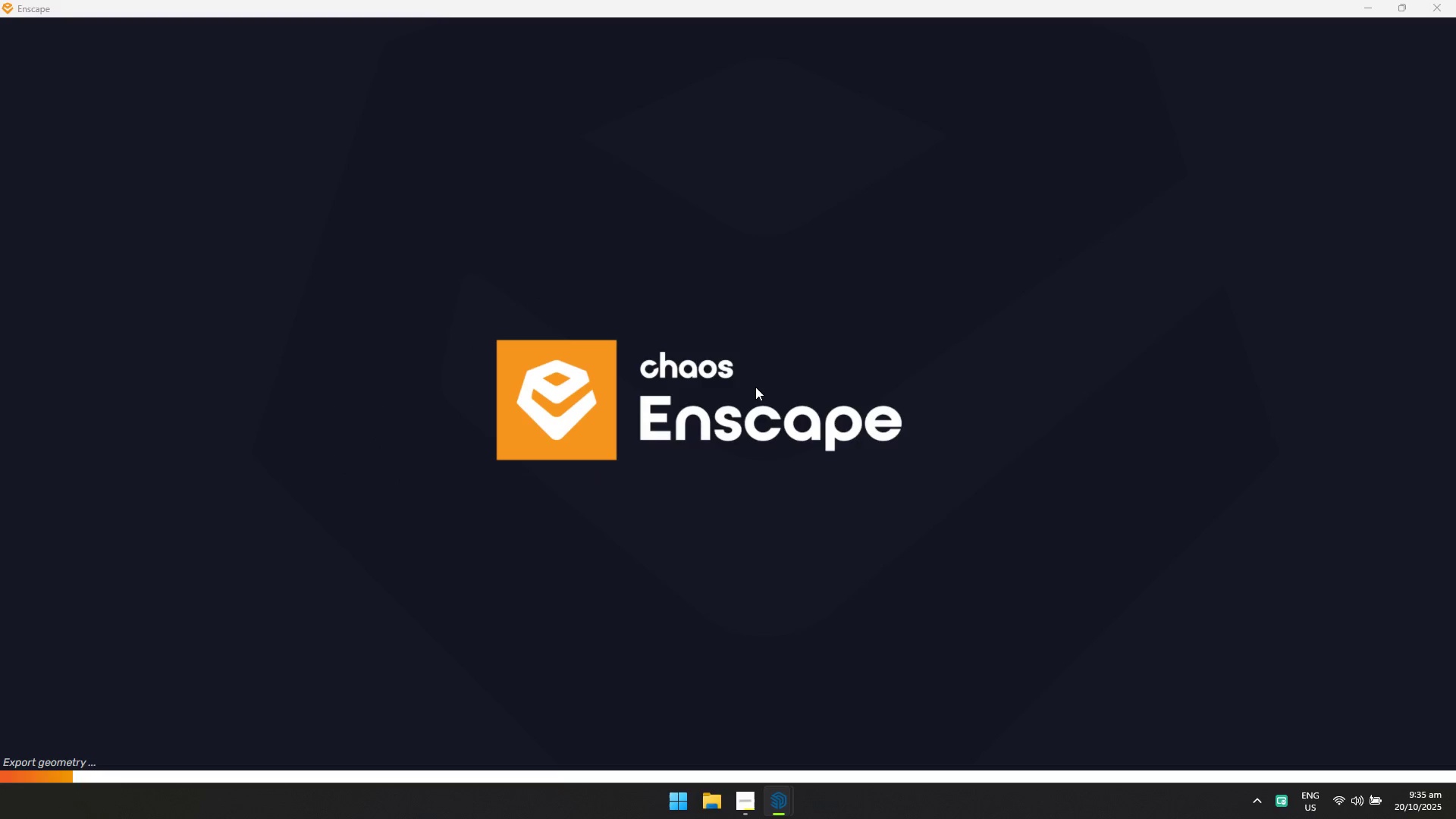 
key(Alt+Tab)
 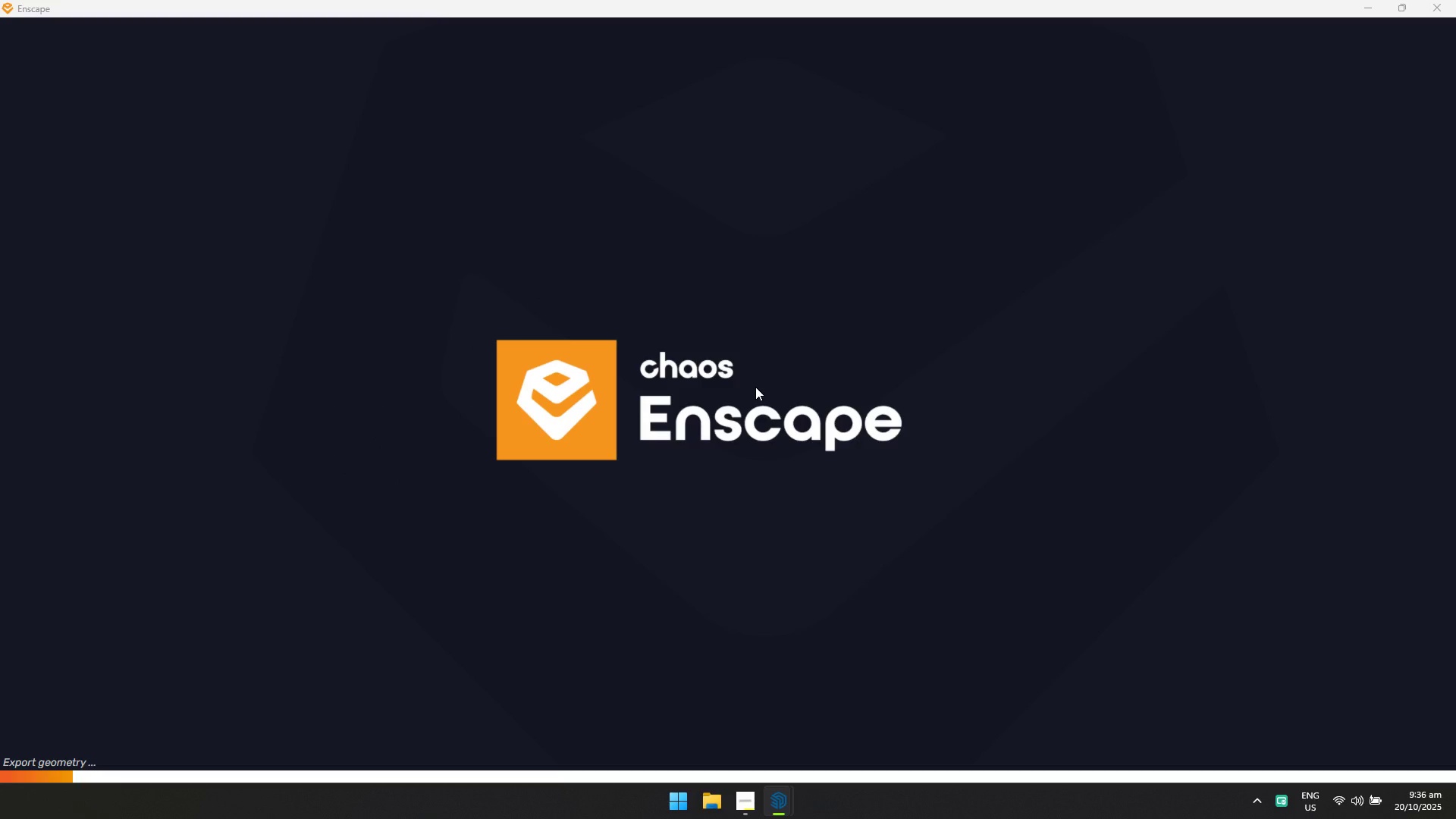 
key(Alt+AltLeft)
 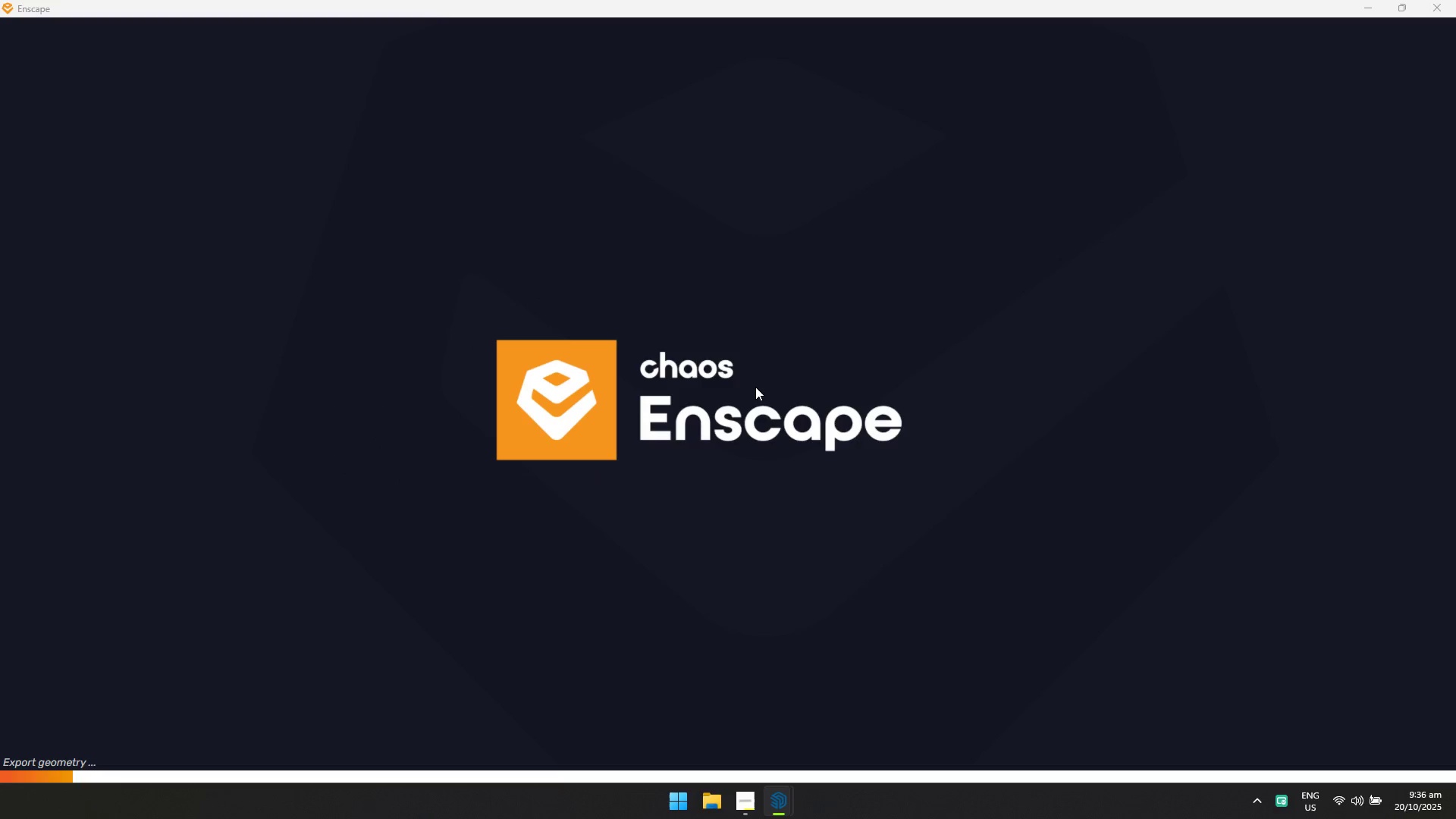 
key(Alt+Tab)
 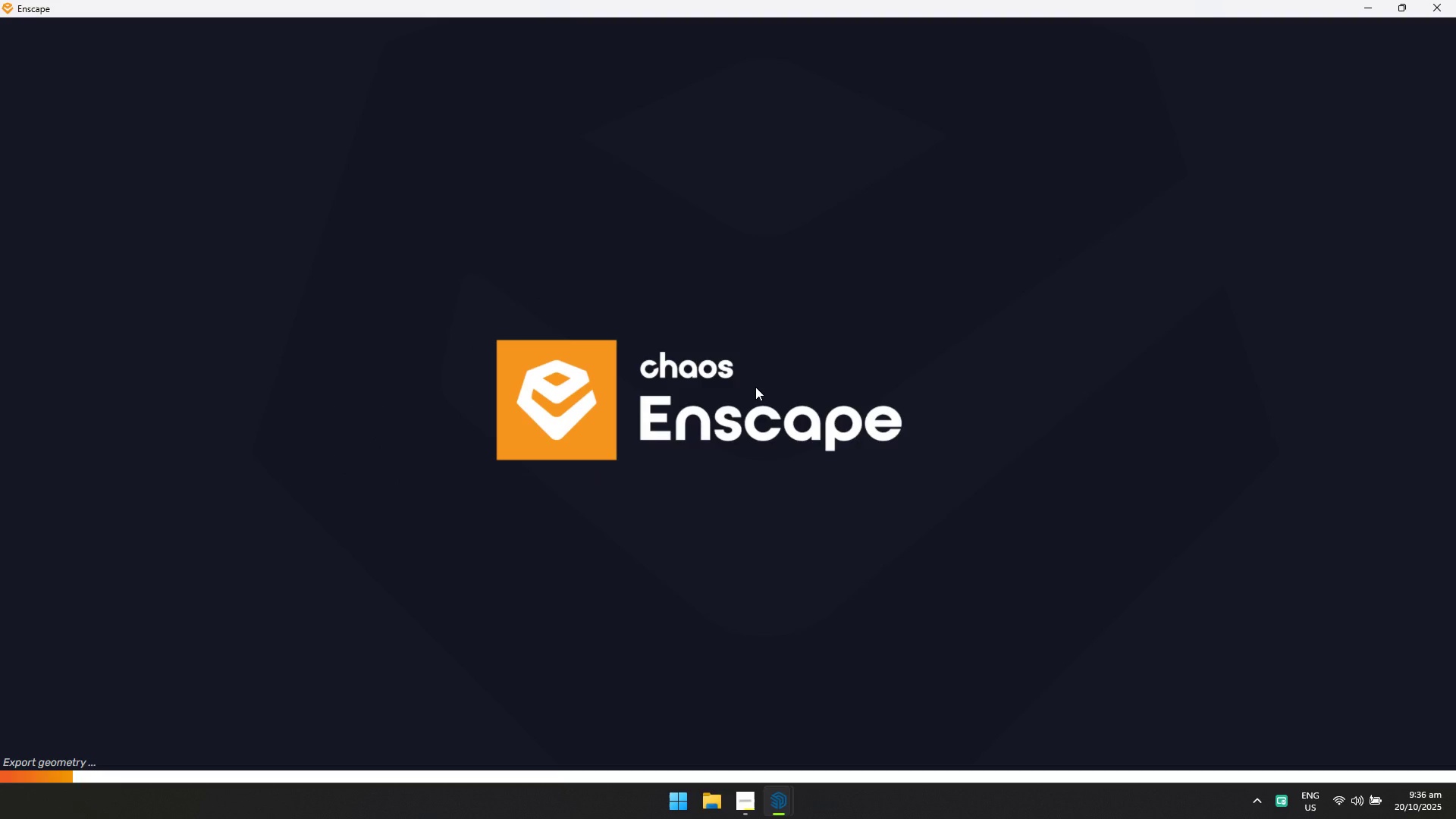 
key(Alt+AltLeft)
 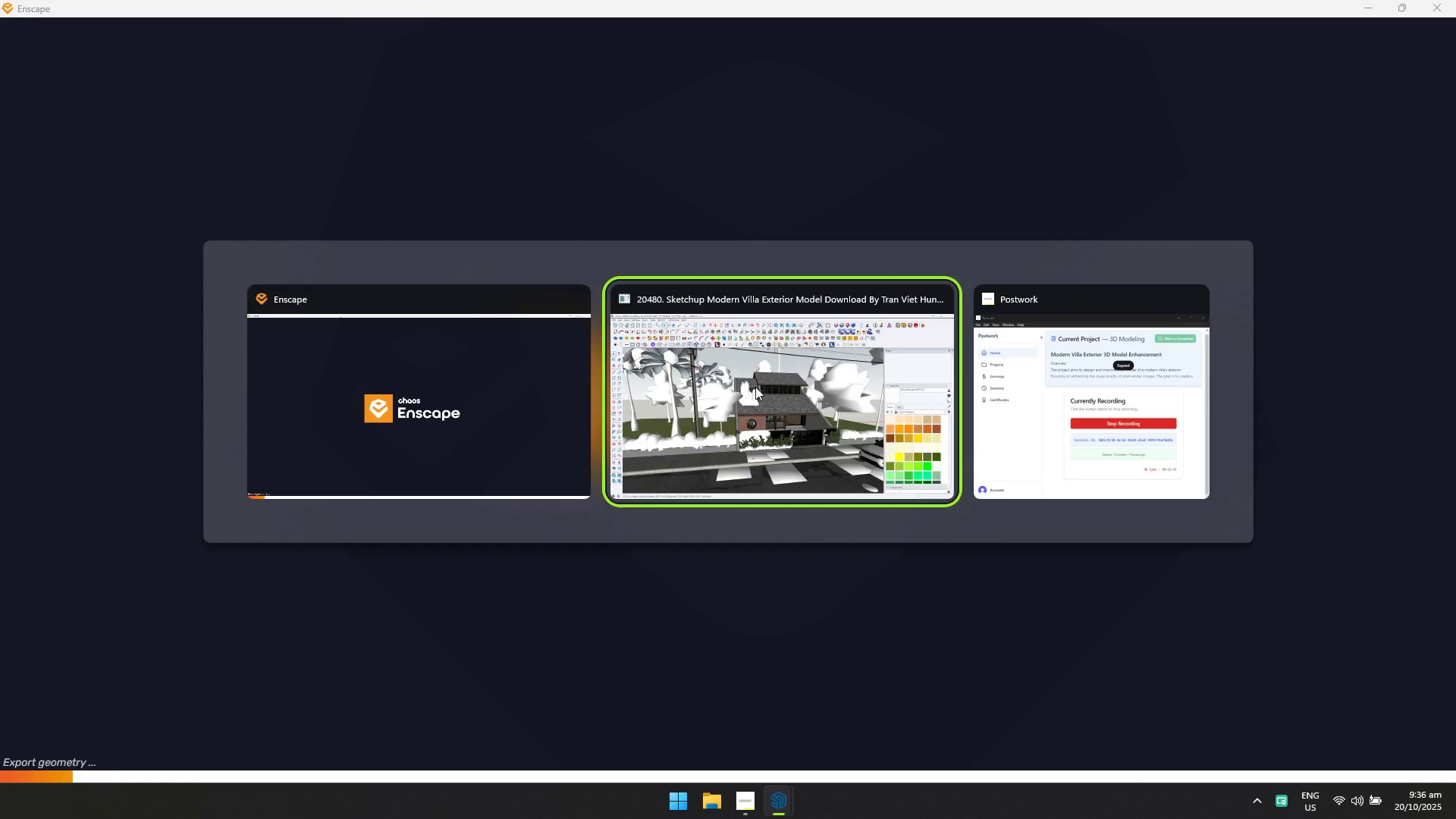 
key(Alt+Tab)
 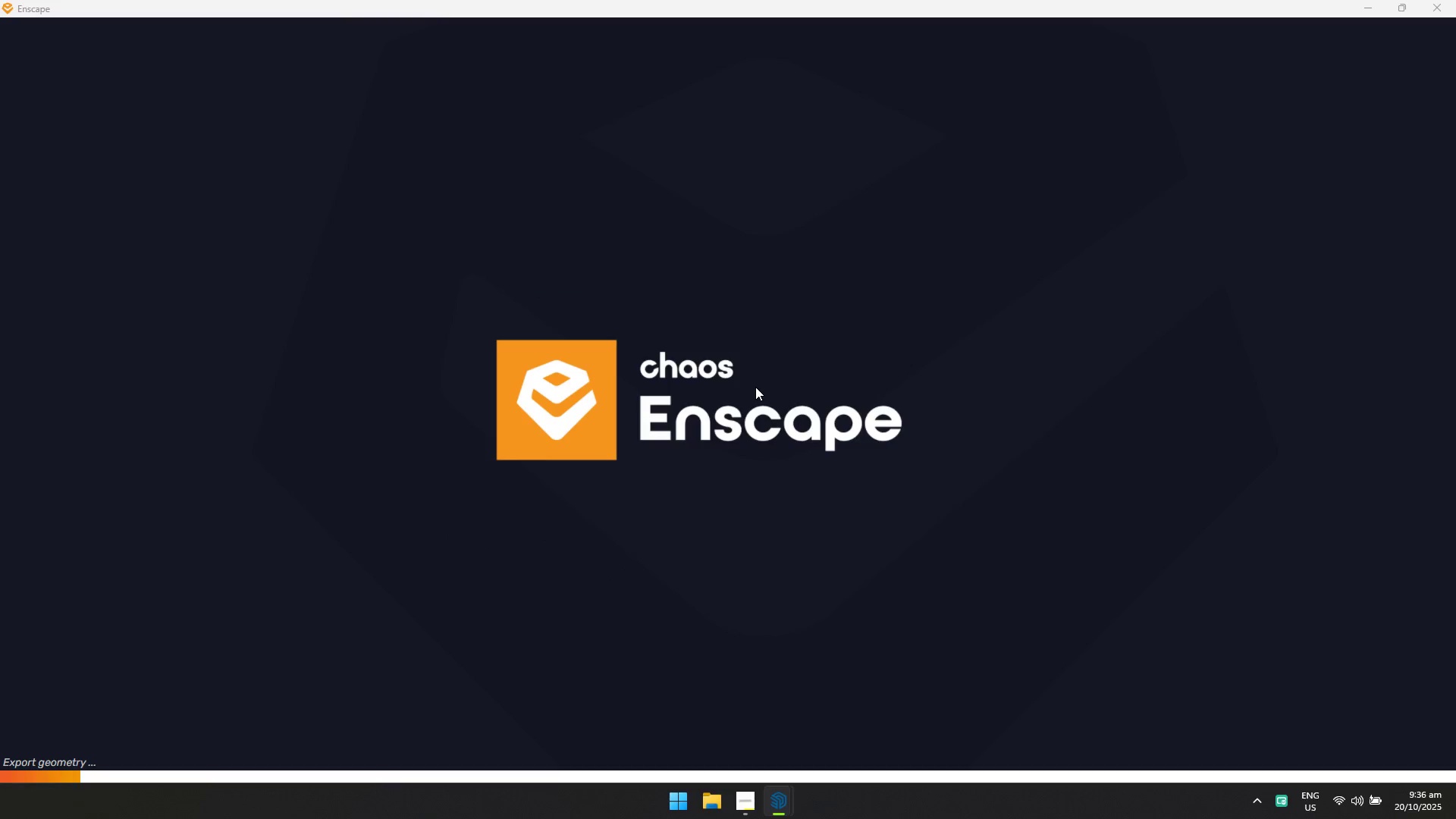 
key(Alt+AltLeft)
 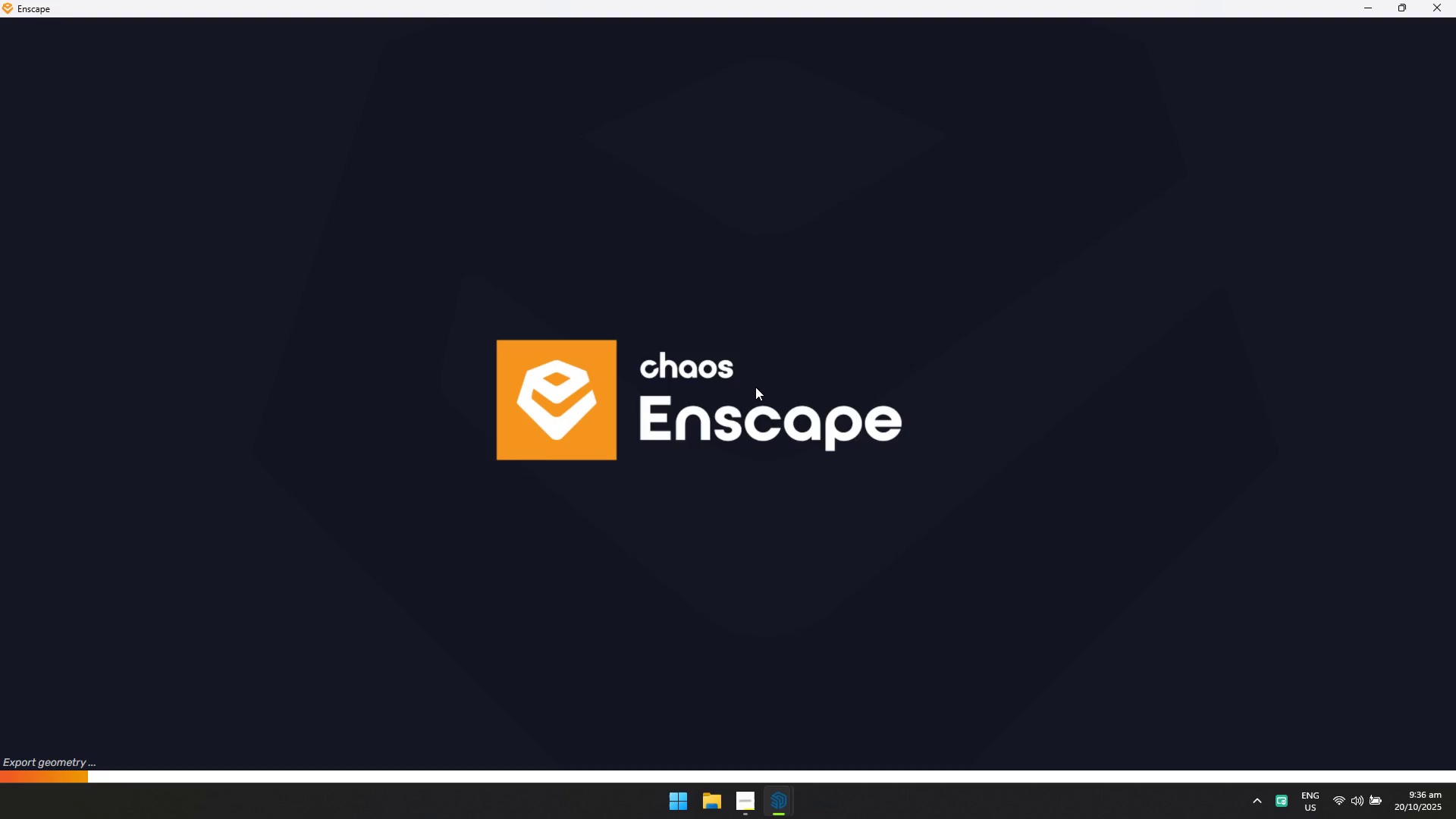 
key(Alt+Tab)
 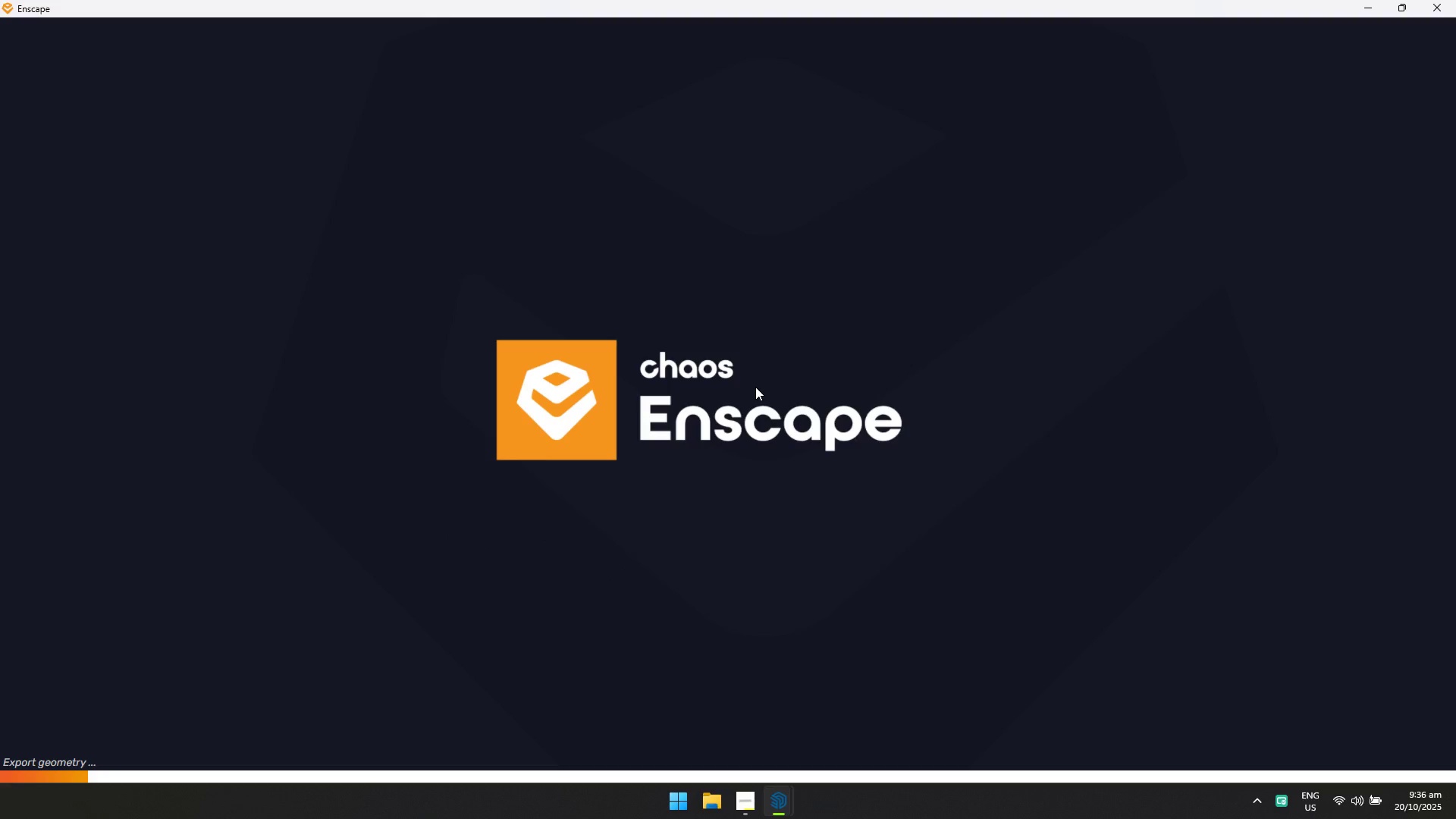 
key(Alt+AltLeft)
 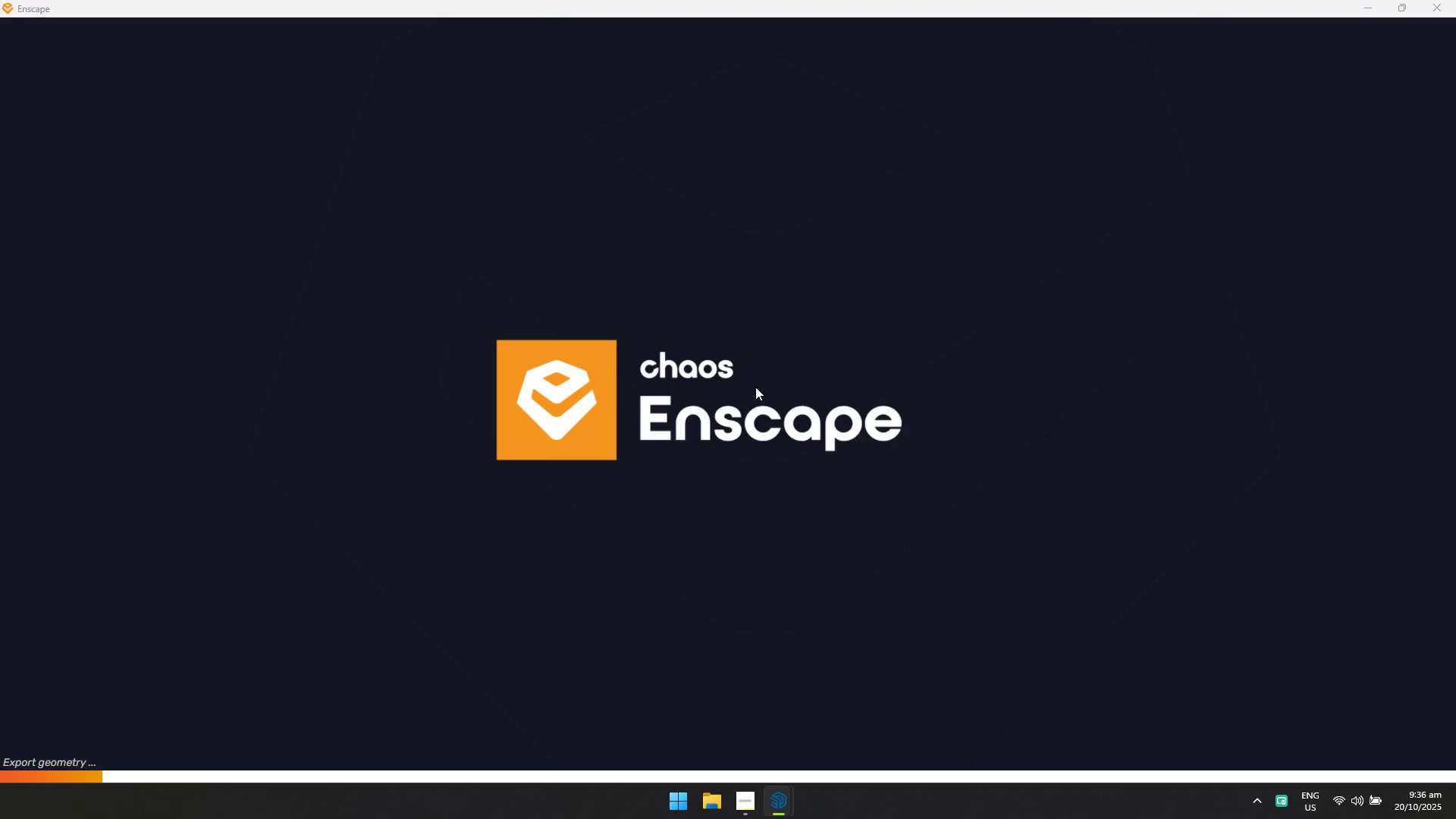 
key(Alt+Tab)
 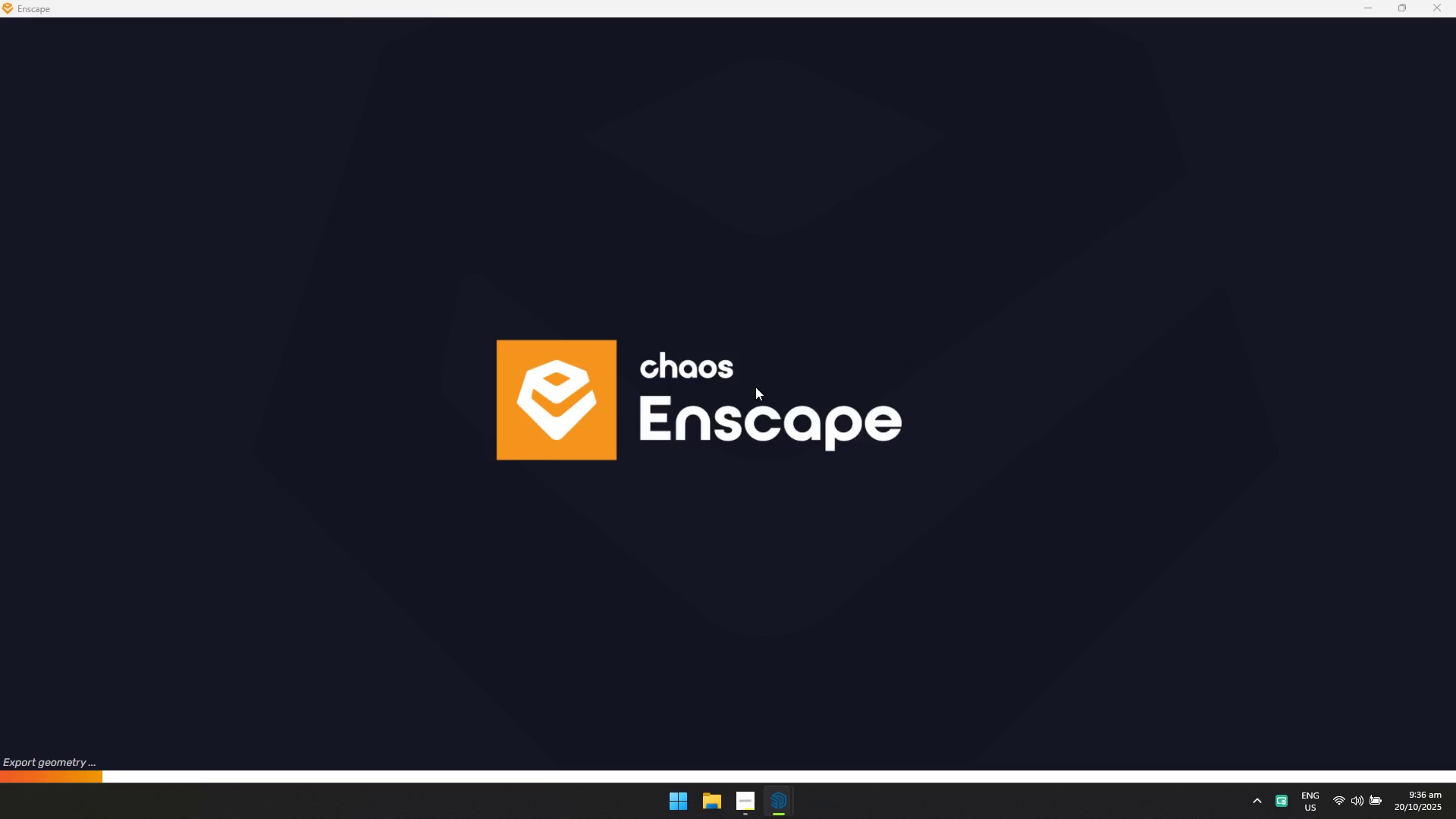 
key(Alt+AltLeft)
 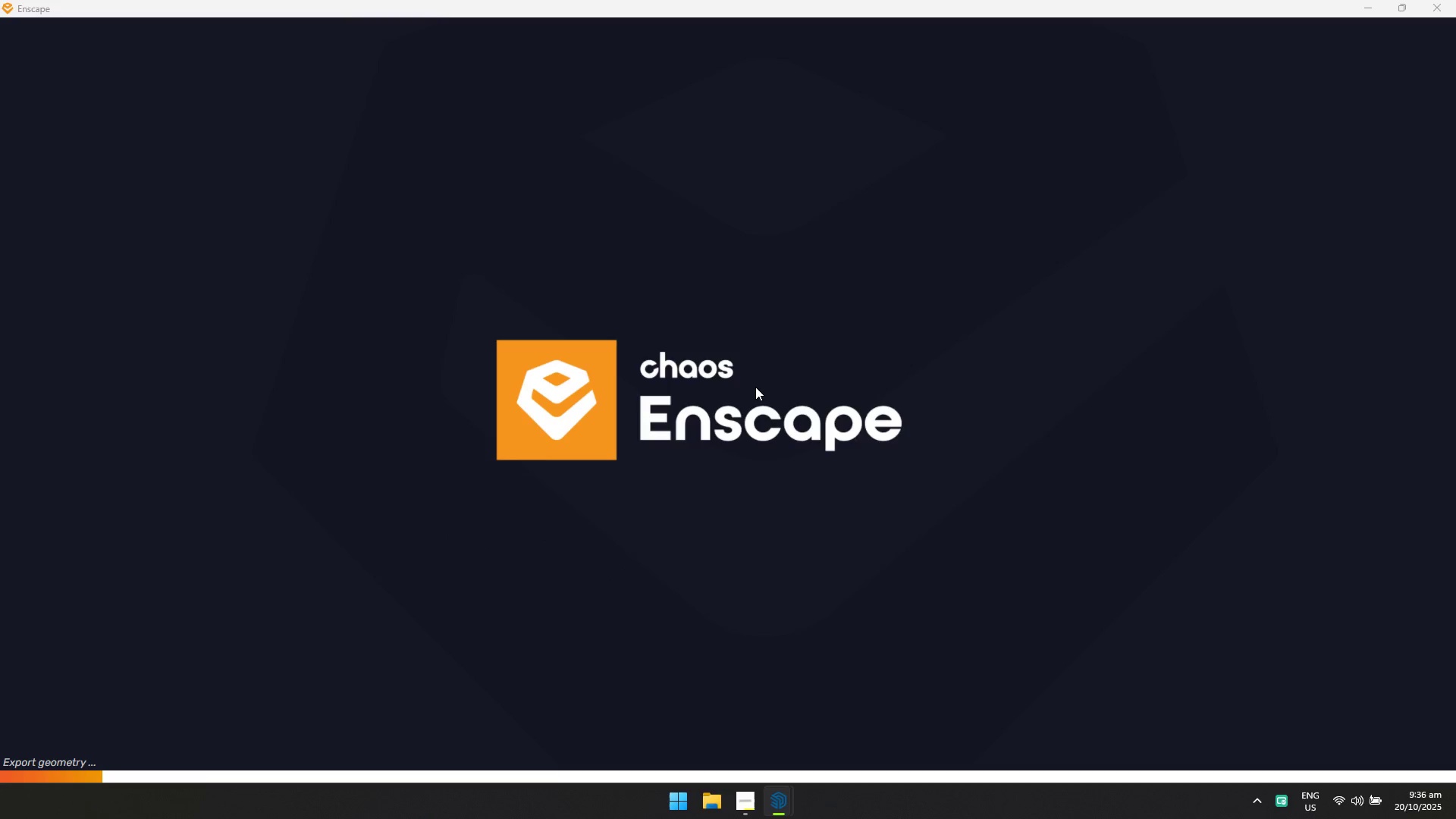 
key(Alt+Tab)
 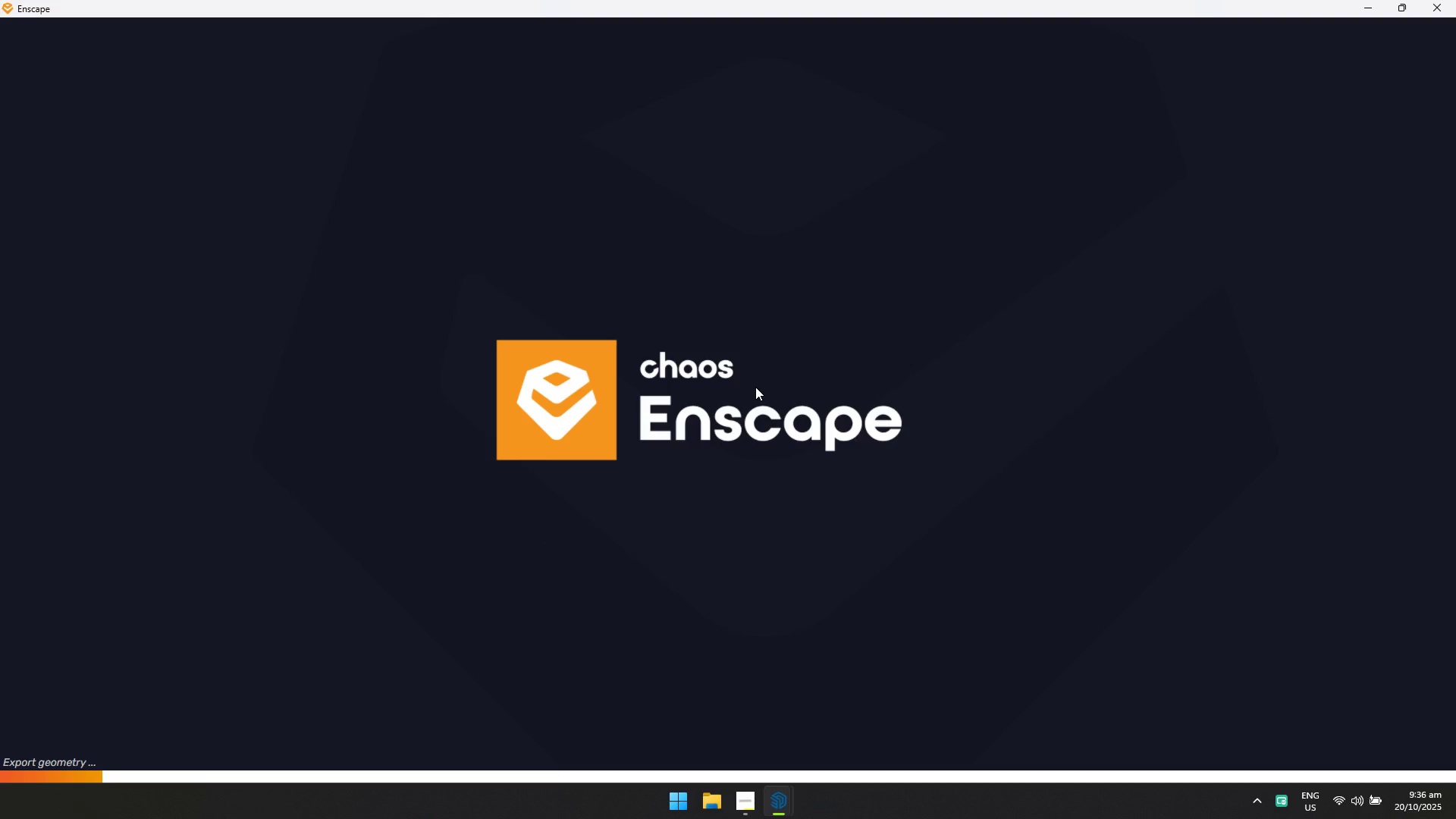 
key(Alt+AltLeft)
 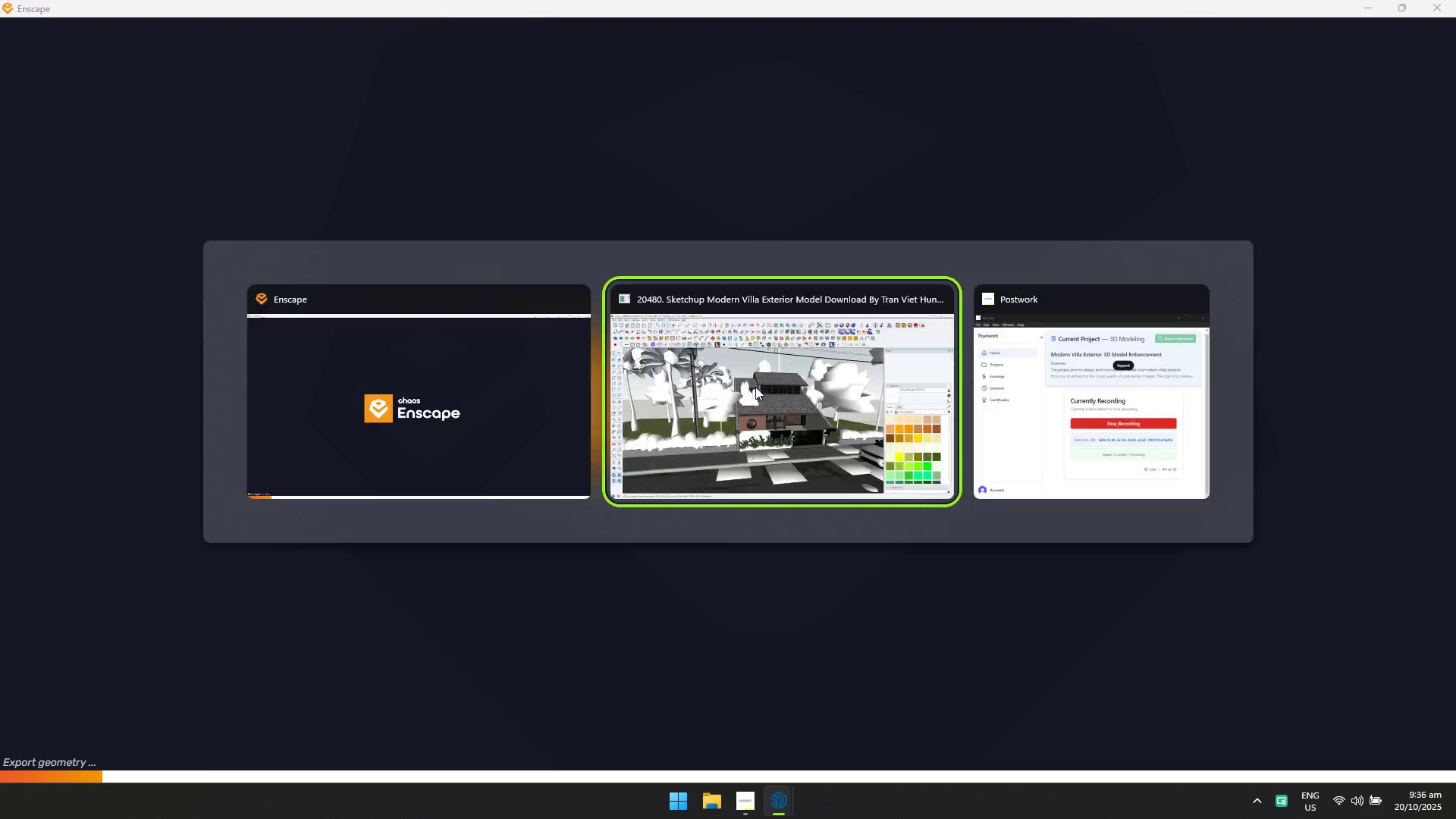 
key(Alt+Tab)
 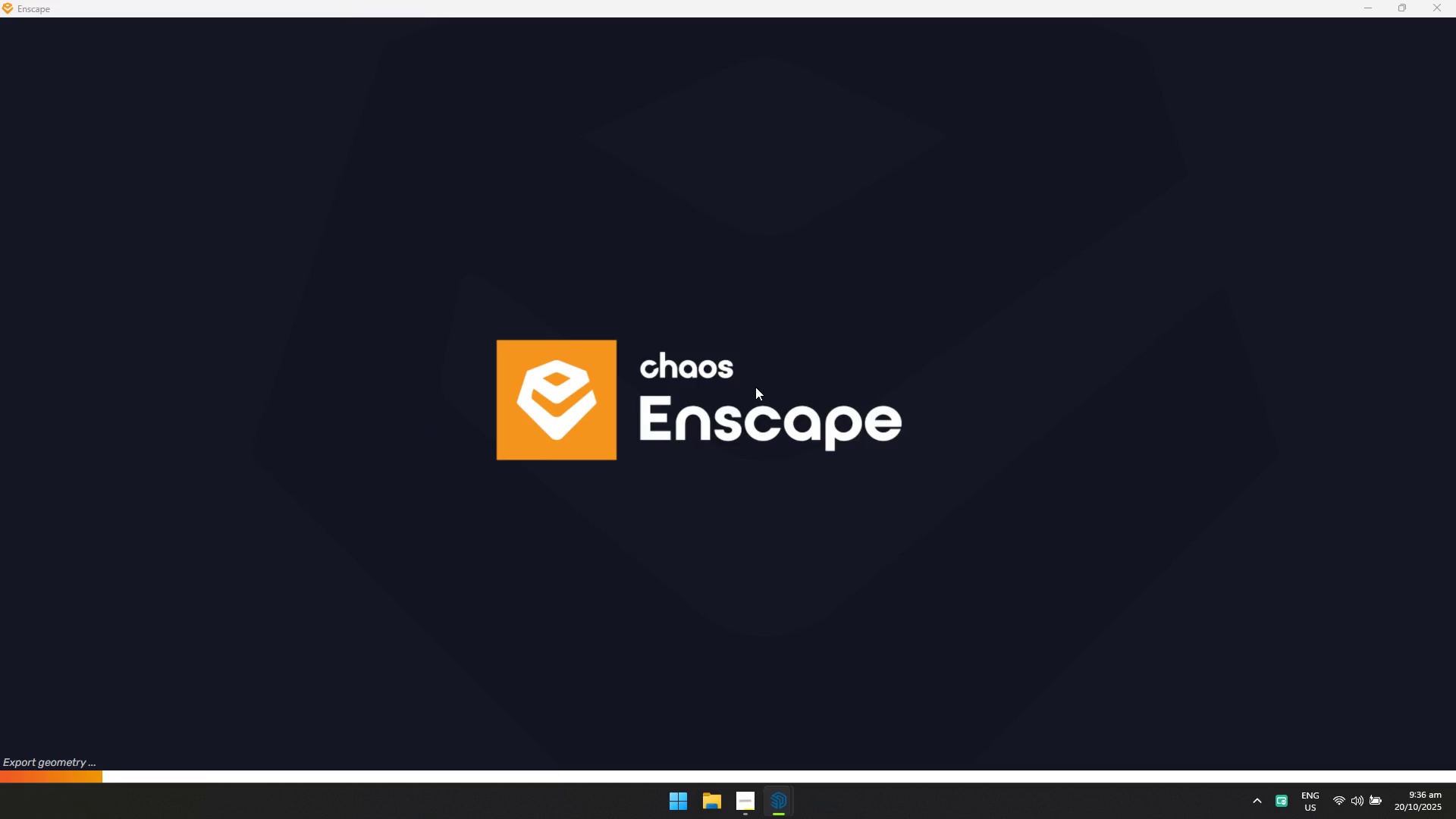 
key(Alt+AltLeft)
 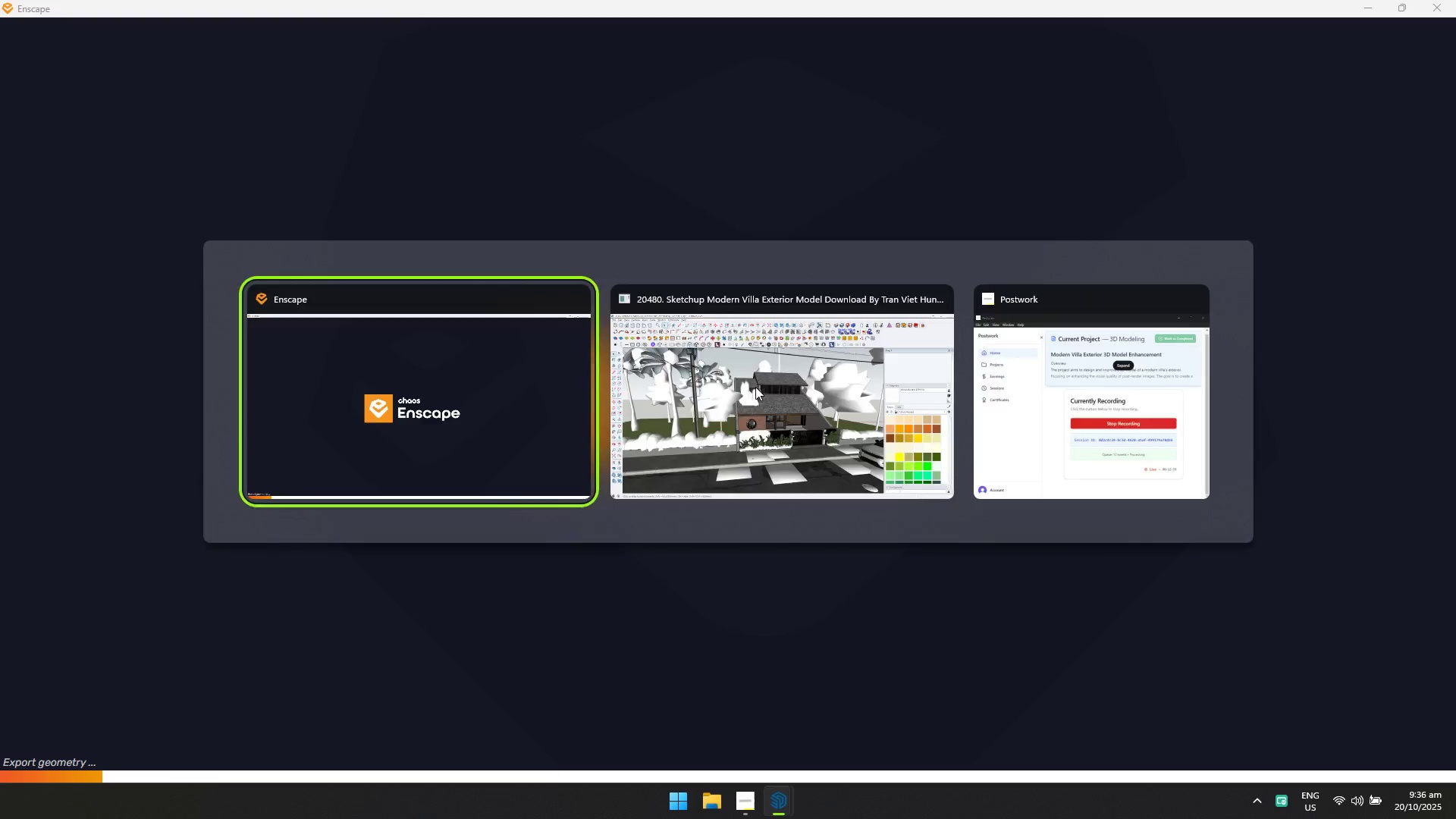 
key(Alt+Tab)
 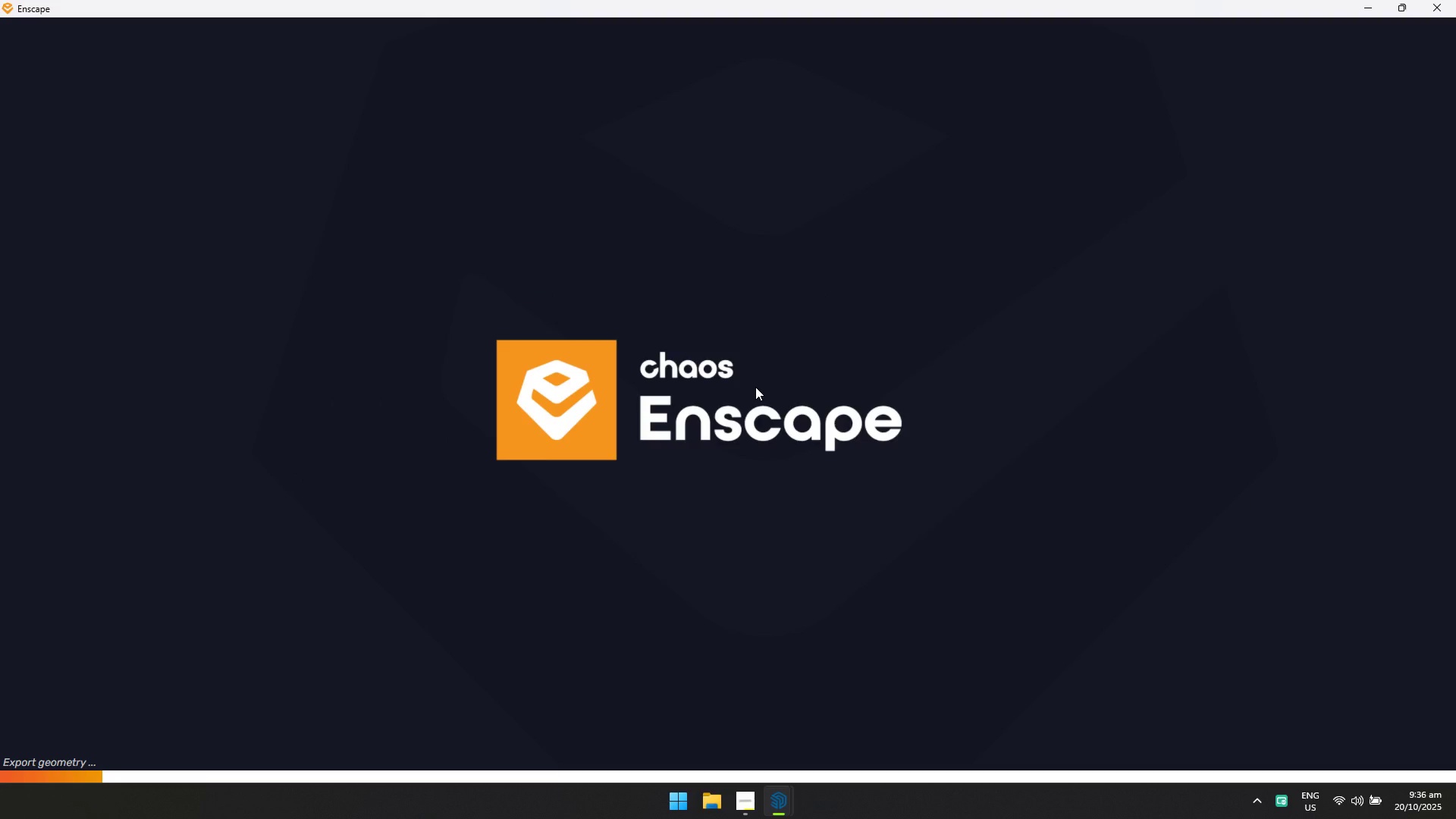 
key(Alt+AltLeft)
 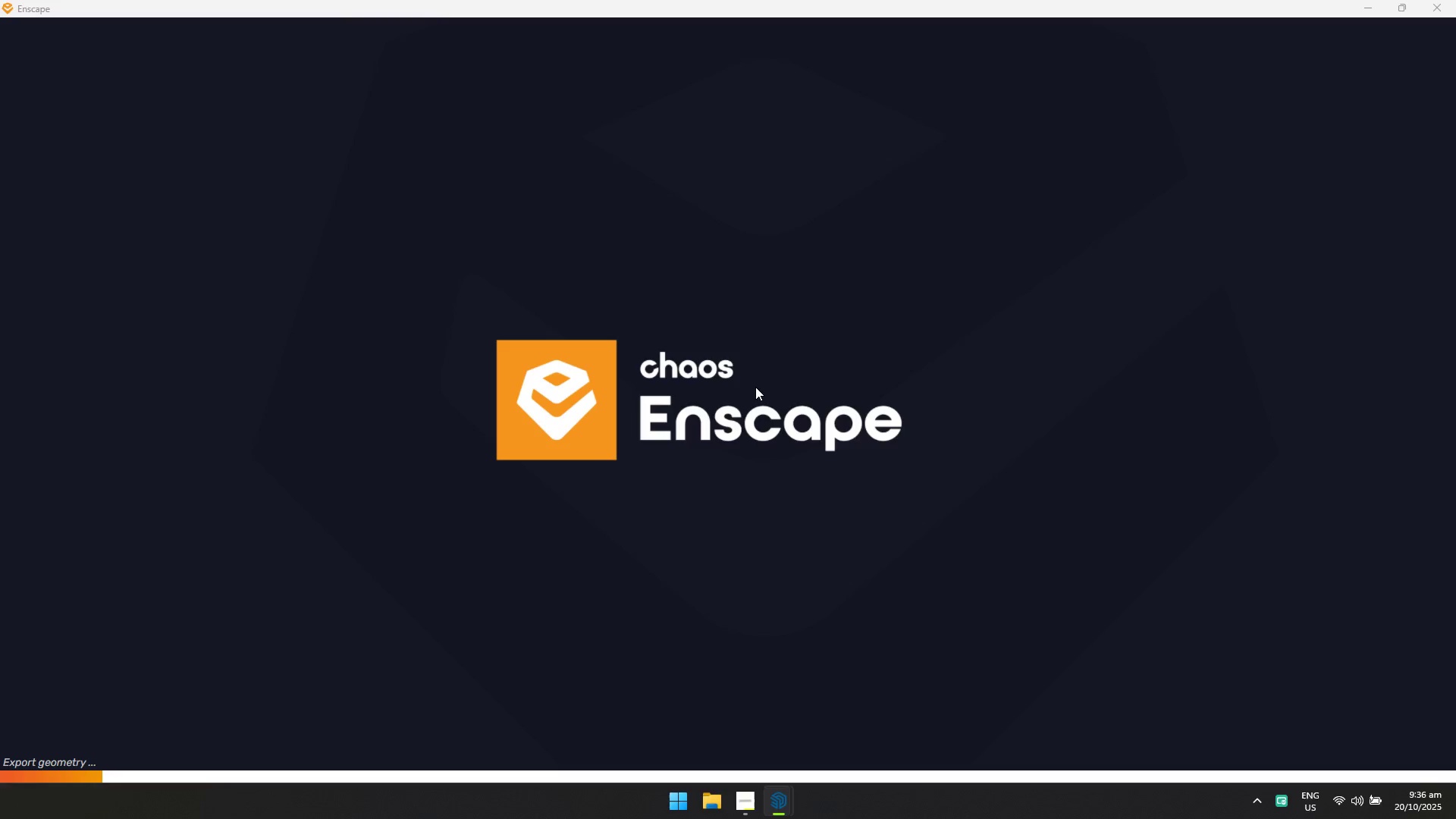 
key(Alt+Tab)
 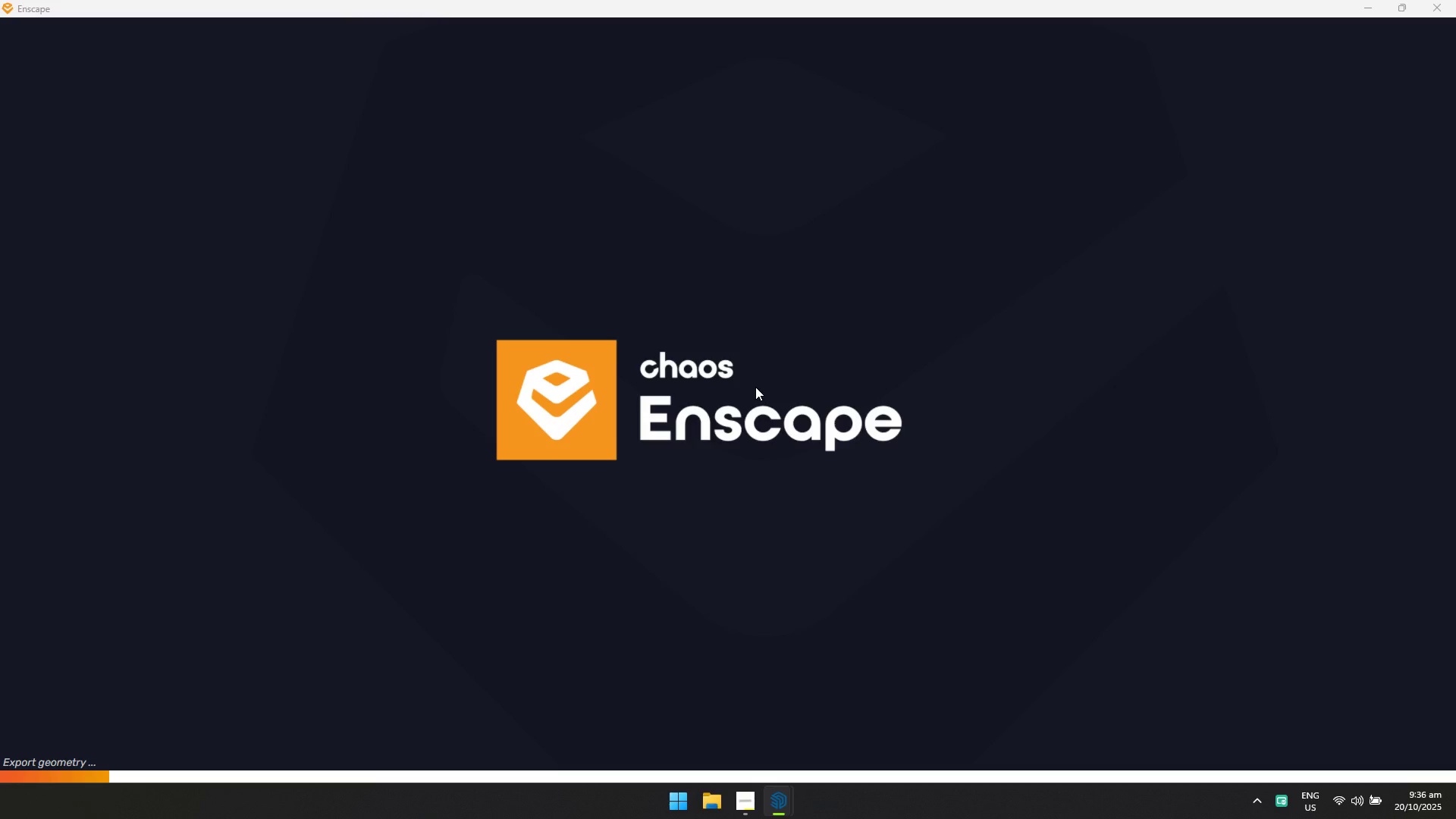 
key(Alt+AltLeft)
 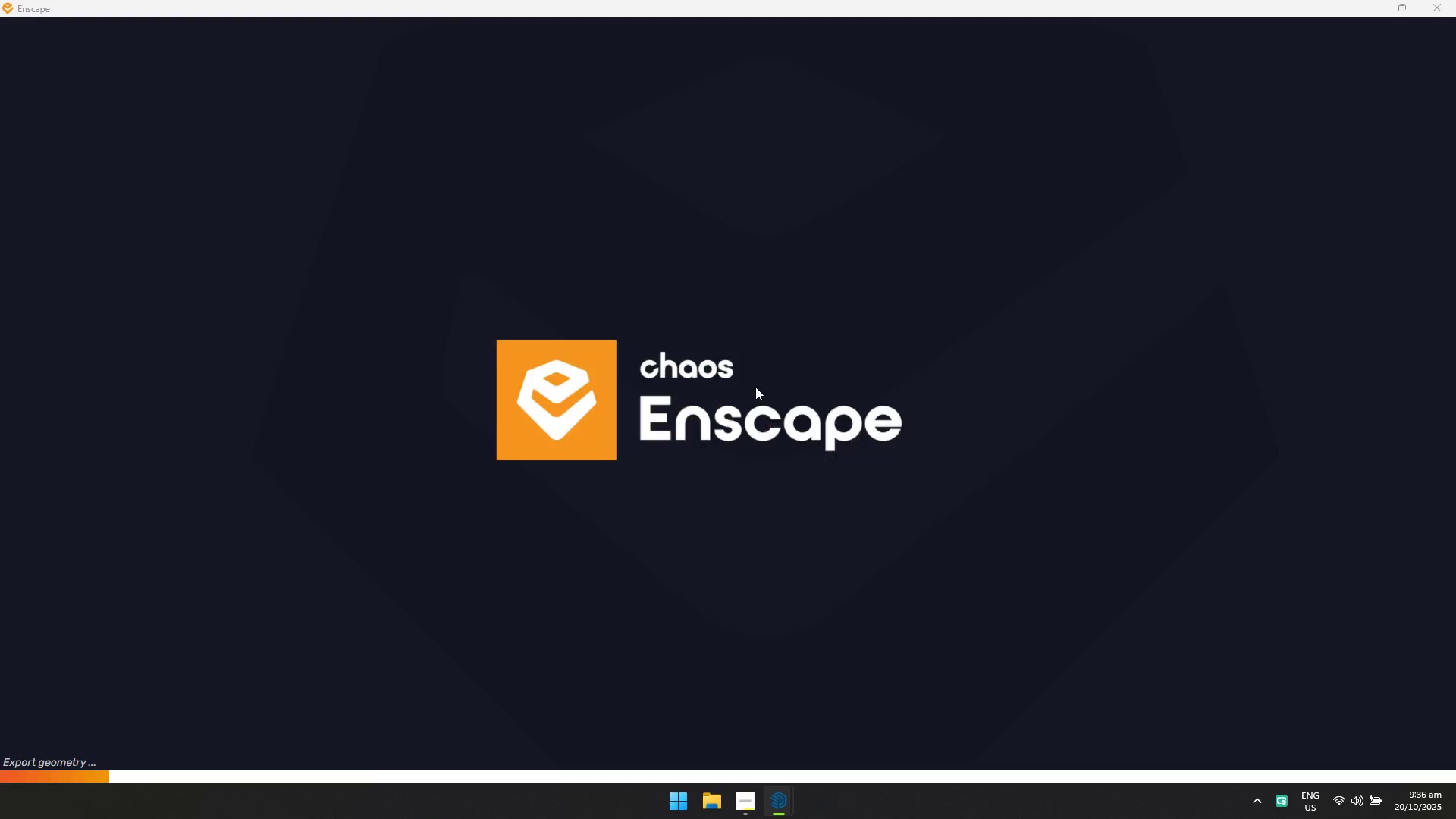 
key(Alt+Tab)
 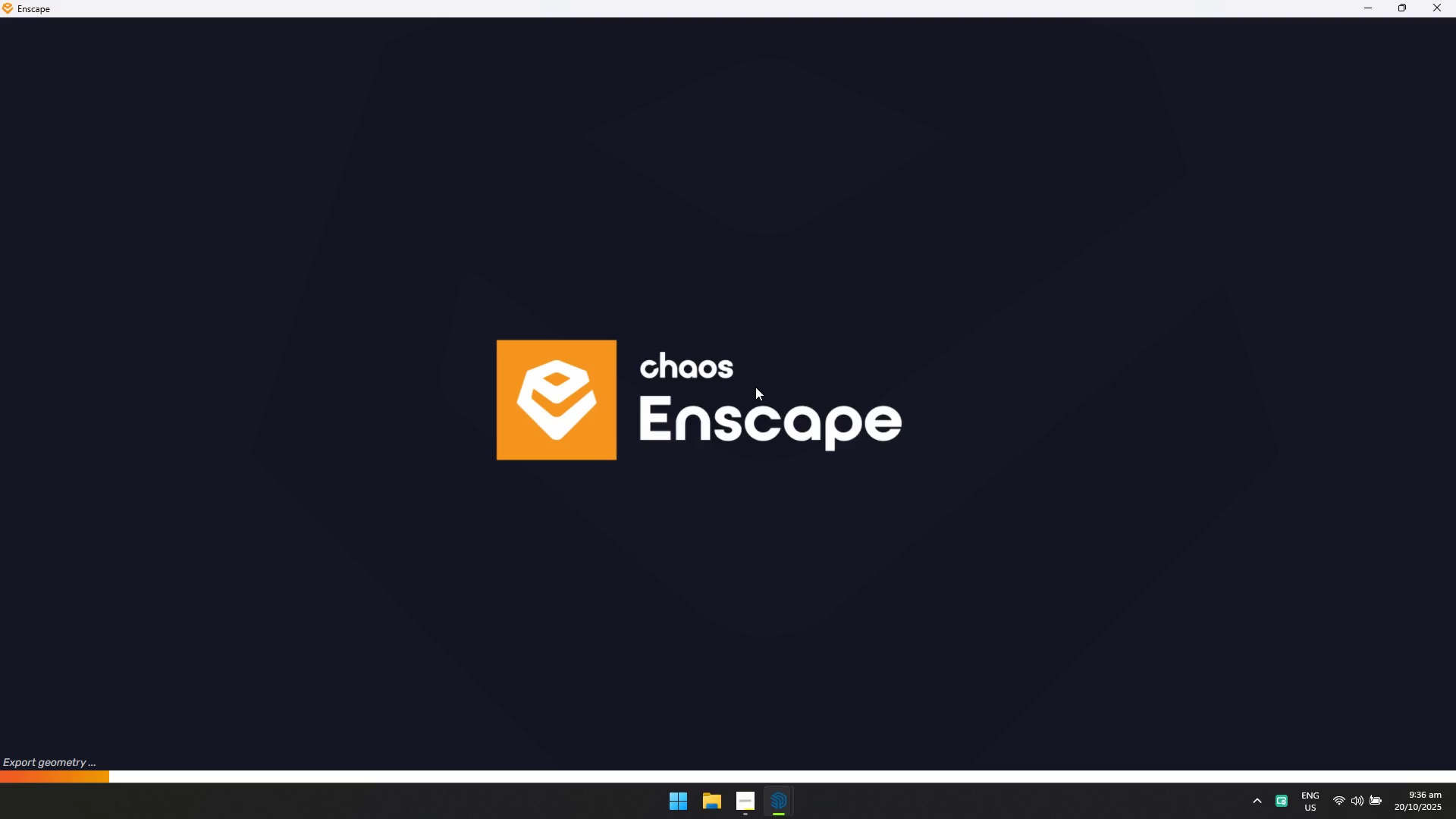 
key(Alt+AltLeft)
 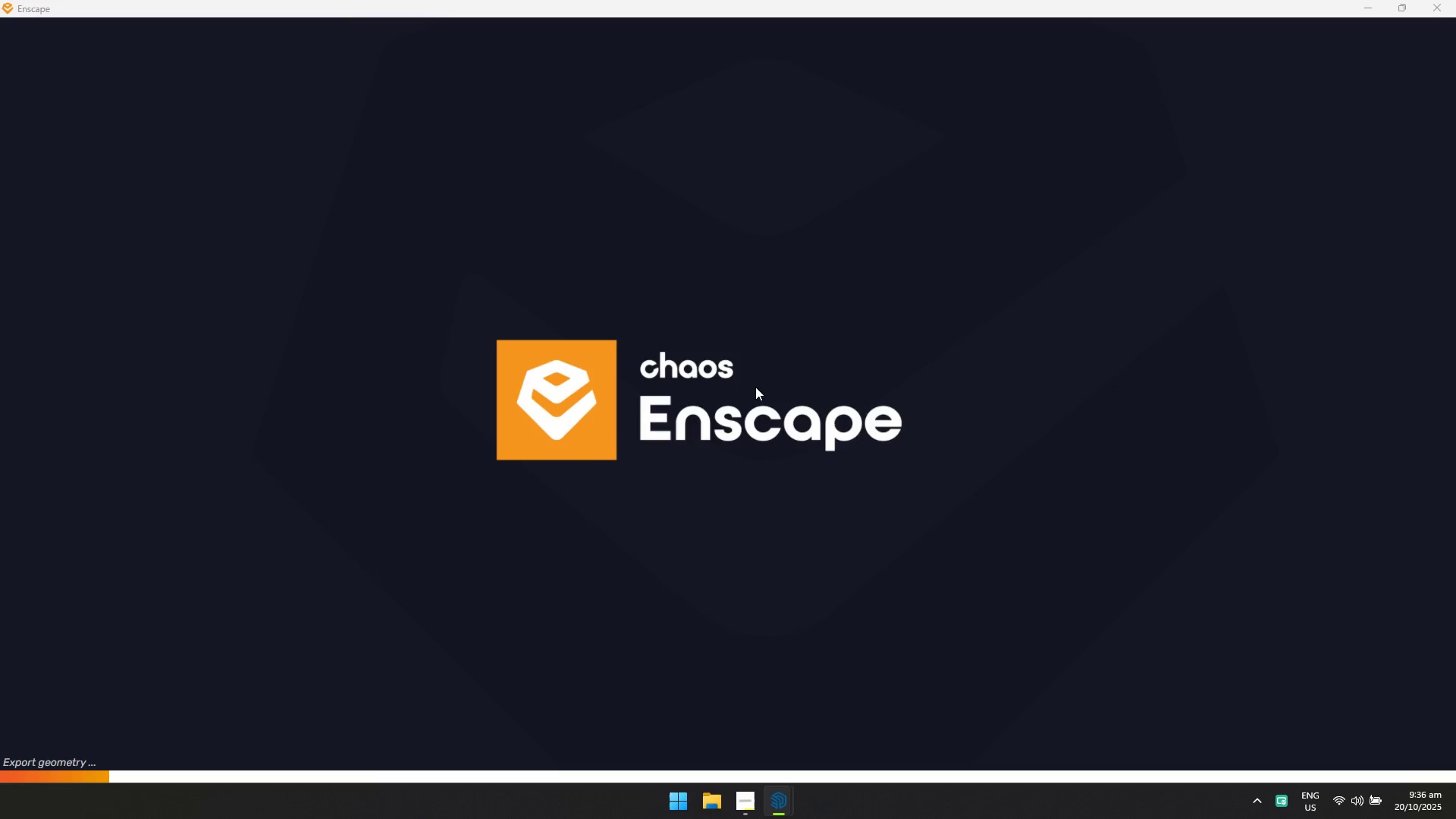 
key(Alt+Tab)
 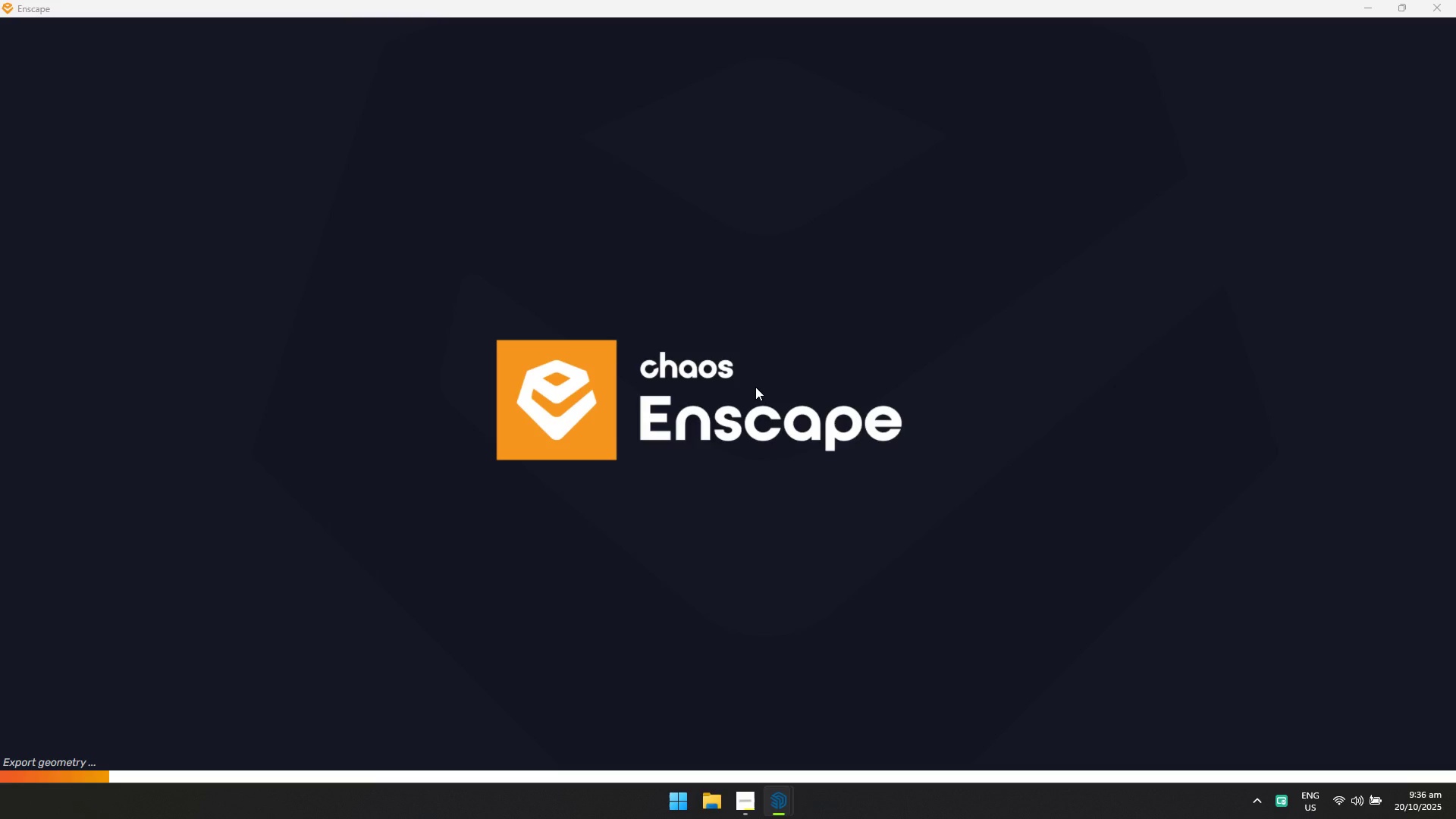 
key(Alt+AltLeft)
 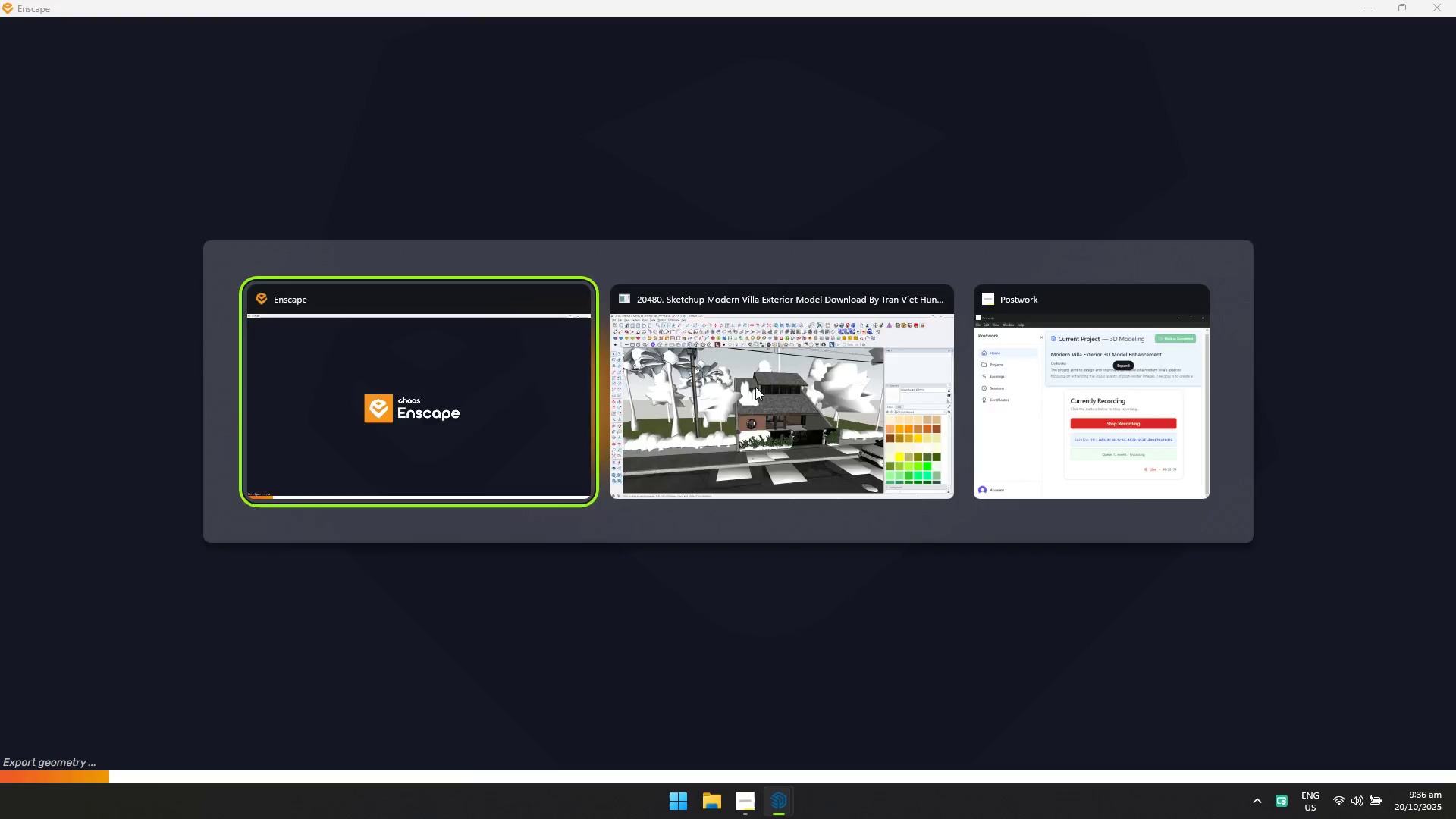 
key(Alt+Tab)
 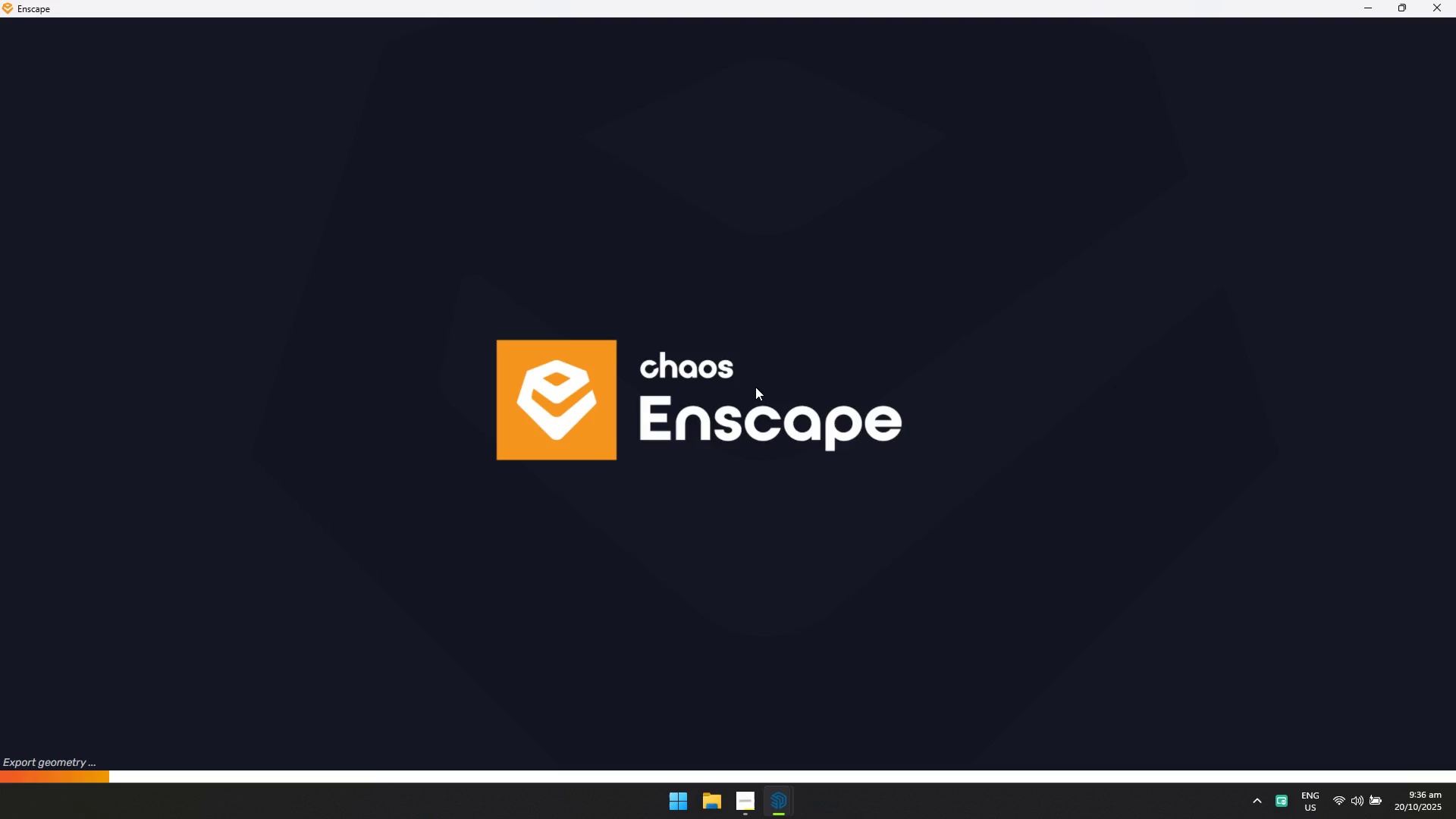 
key(Alt+AltLeft)
 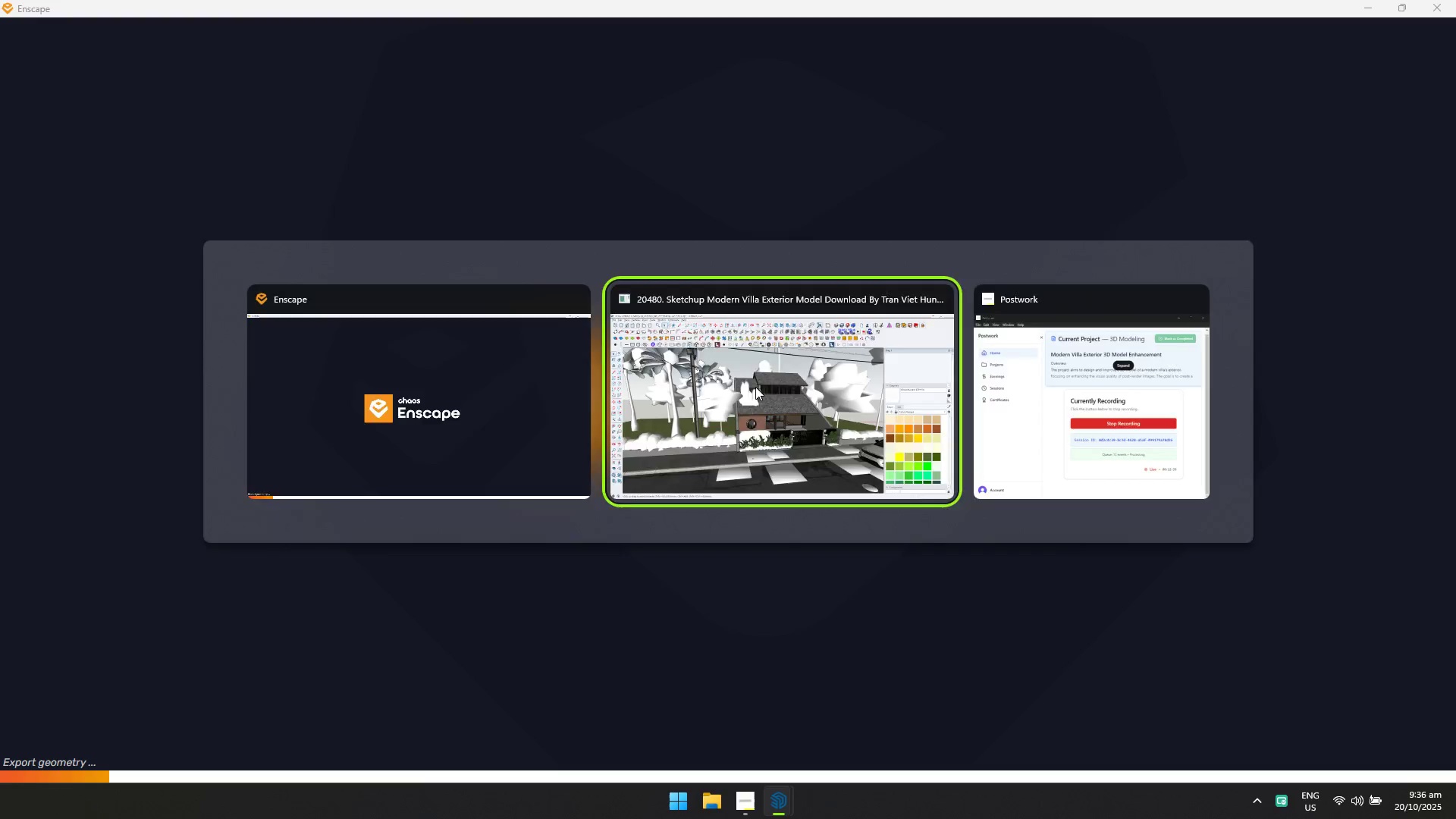 
key(Alt+Tab)
 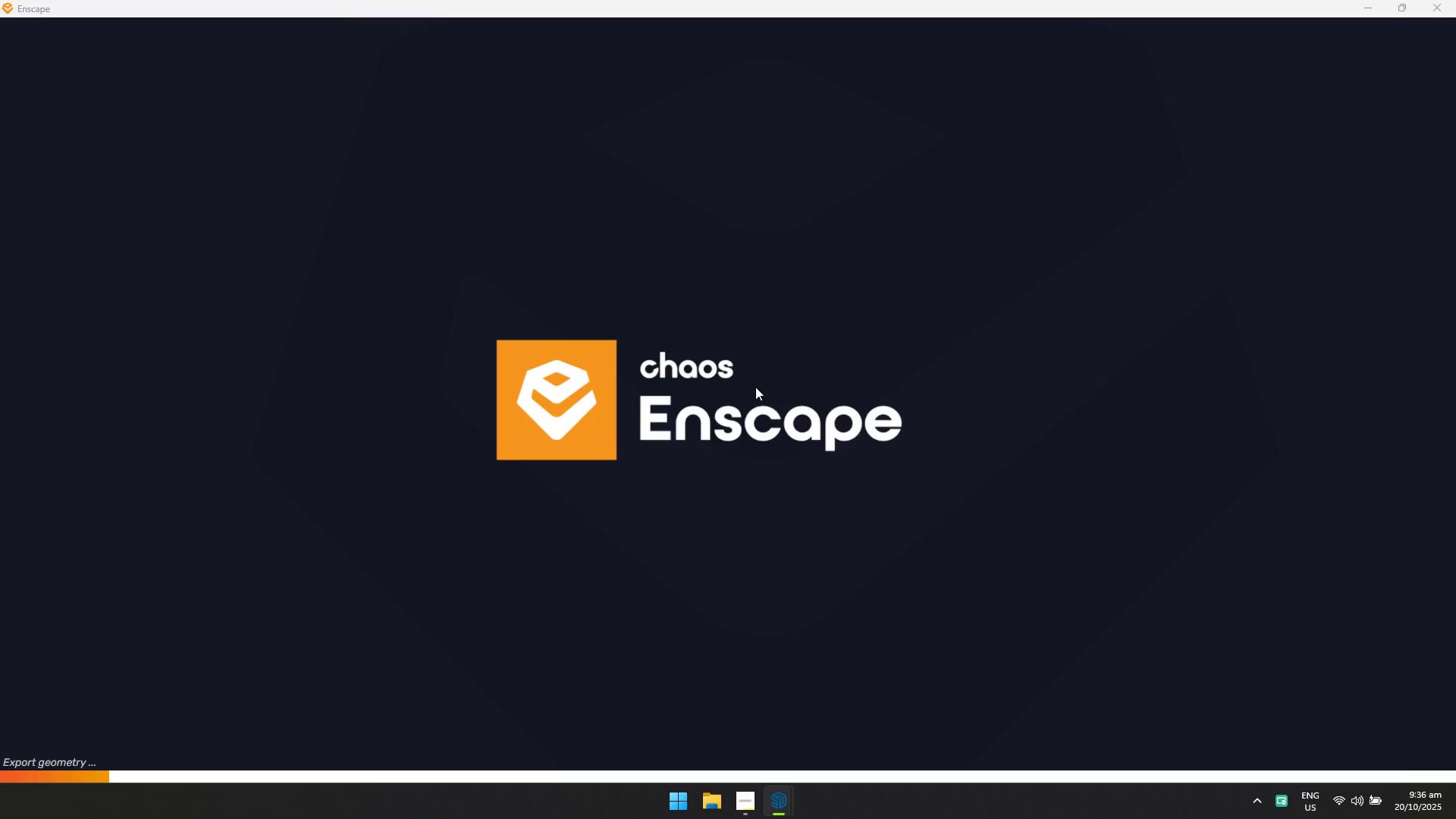 
key(Alt+AltLeft)
 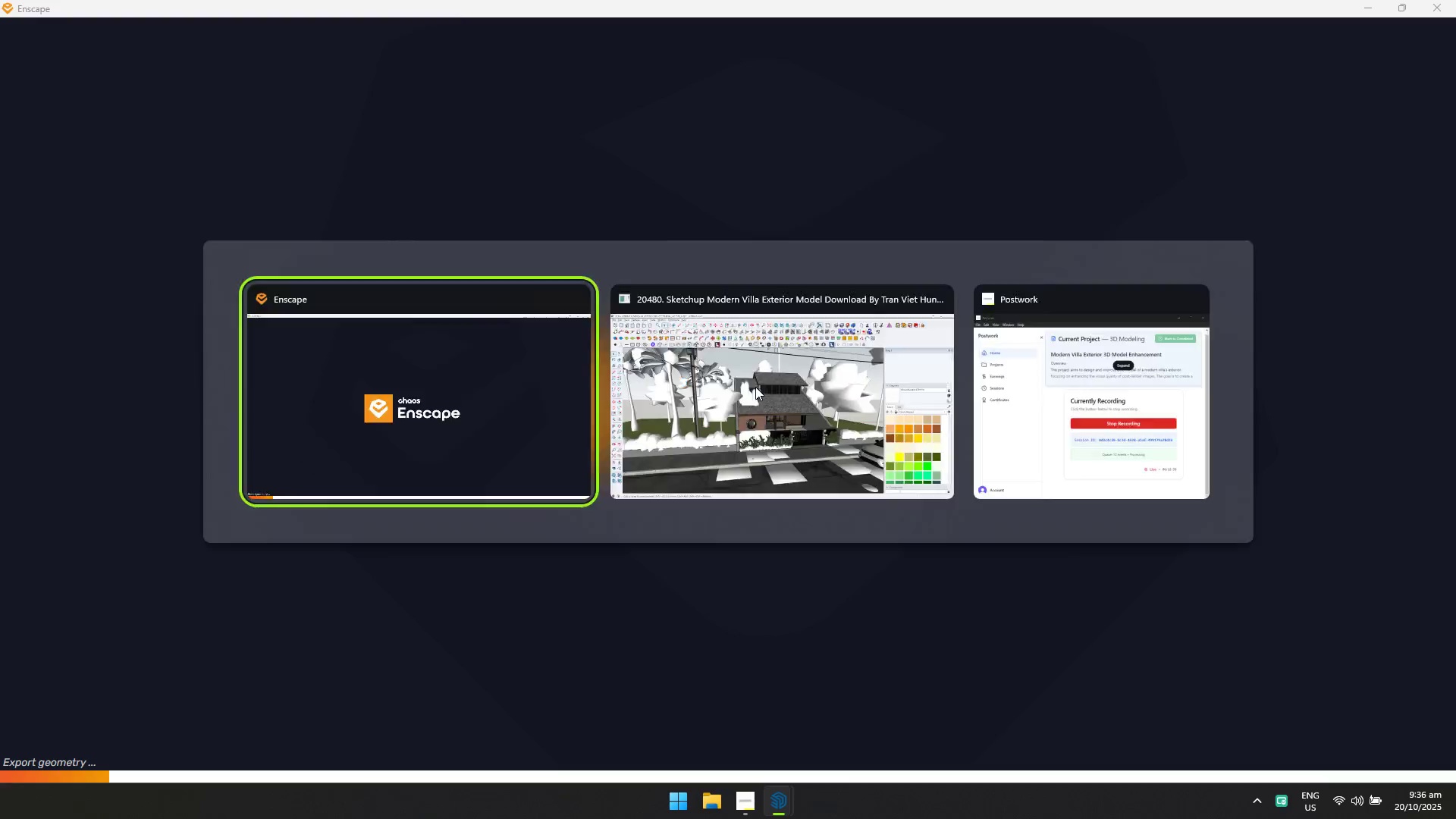 
key(Alt+Tab)
 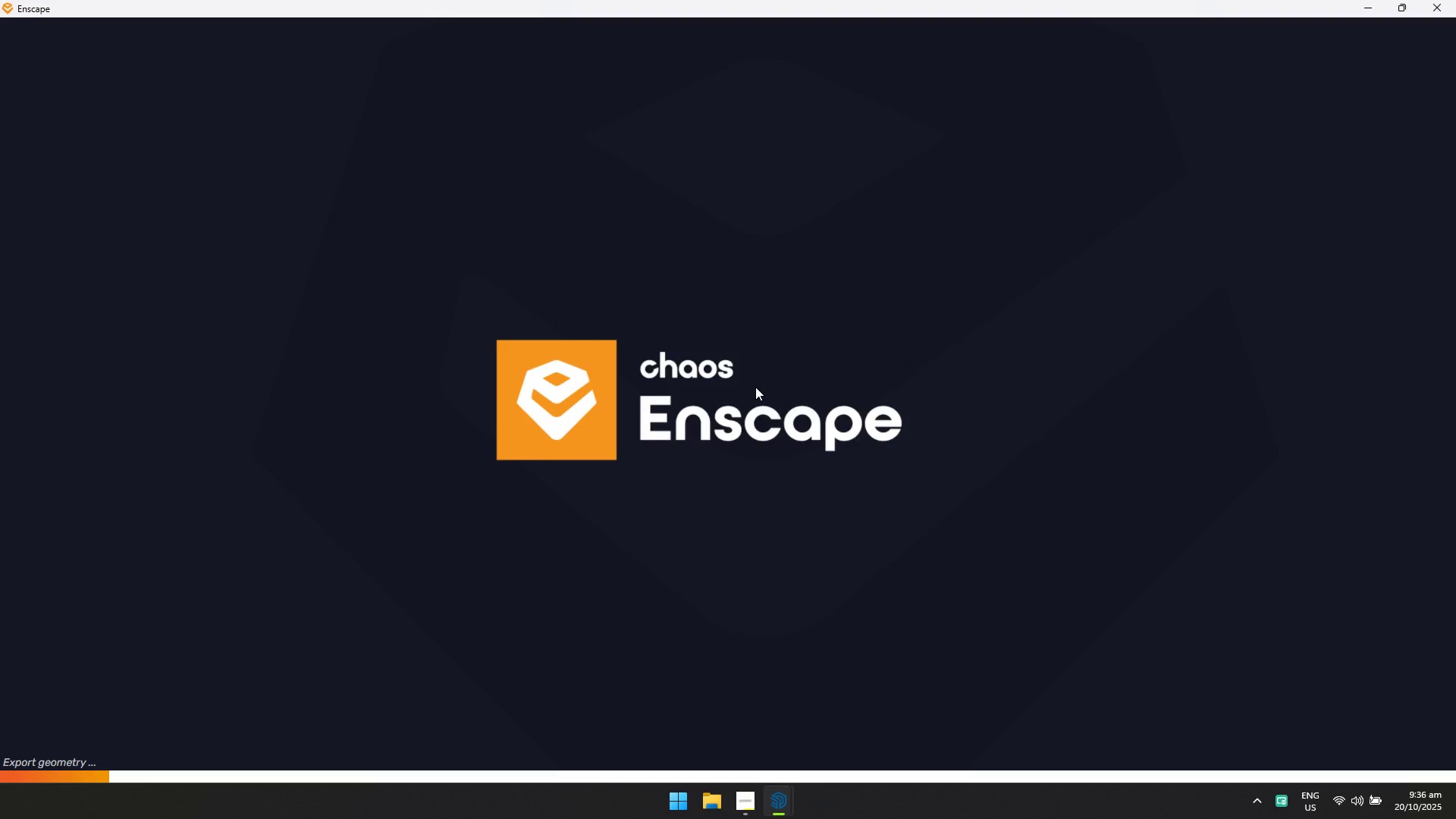 
key(Alt+AltLeft)
 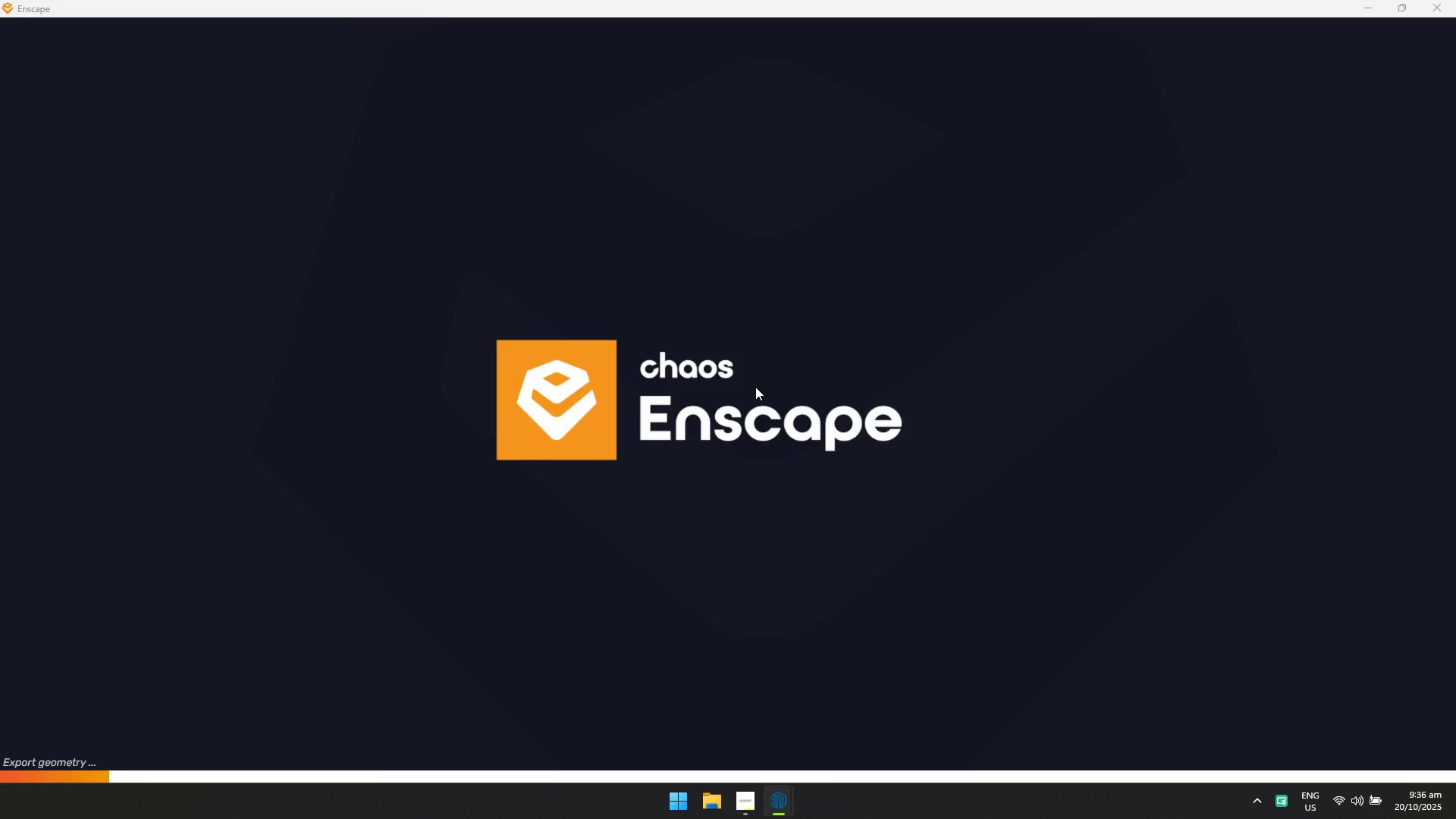 
key(Alt+Tab)
 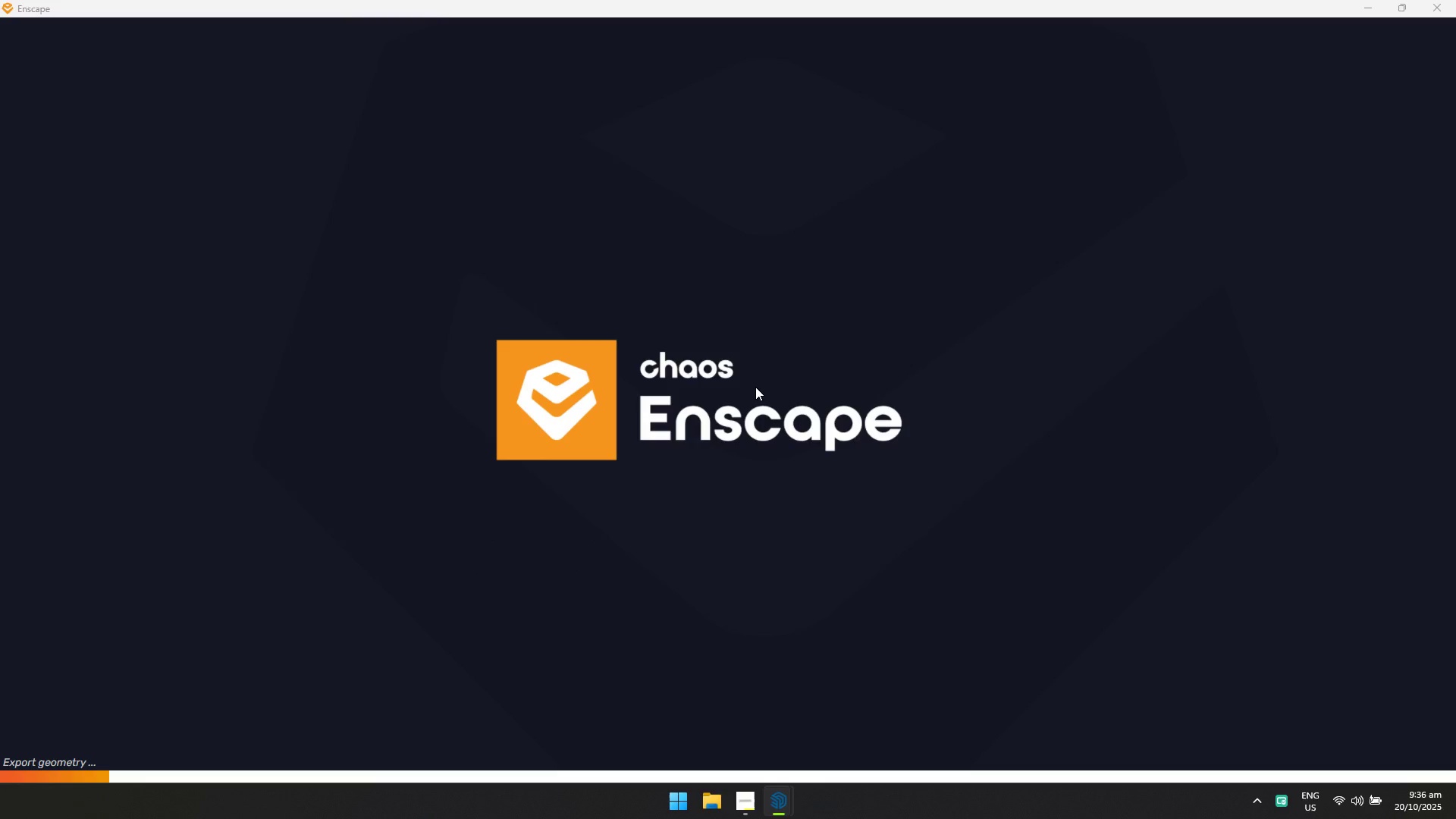 
key(Alt+AltLeft)
 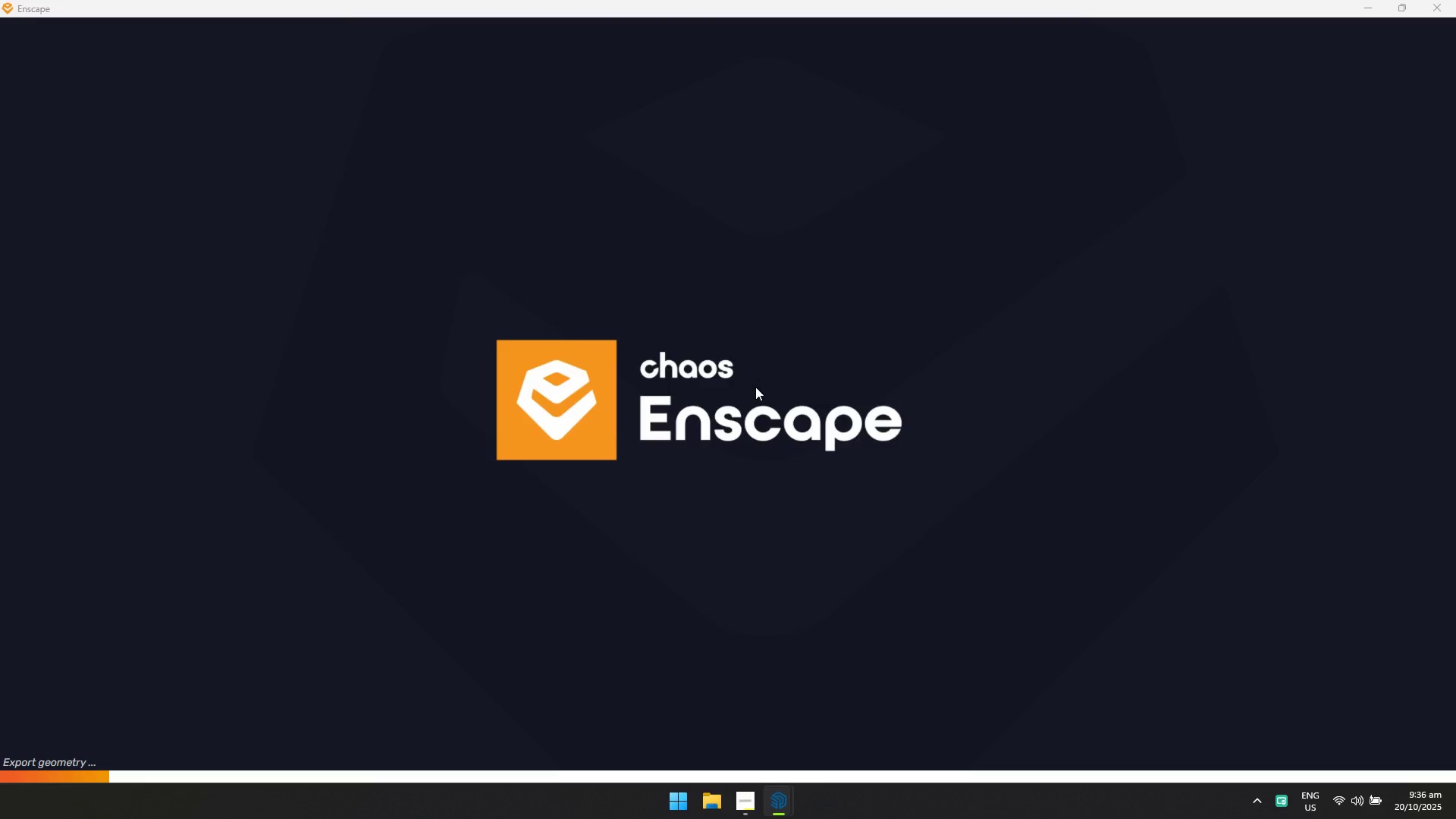 
key(Alt+Tab)
 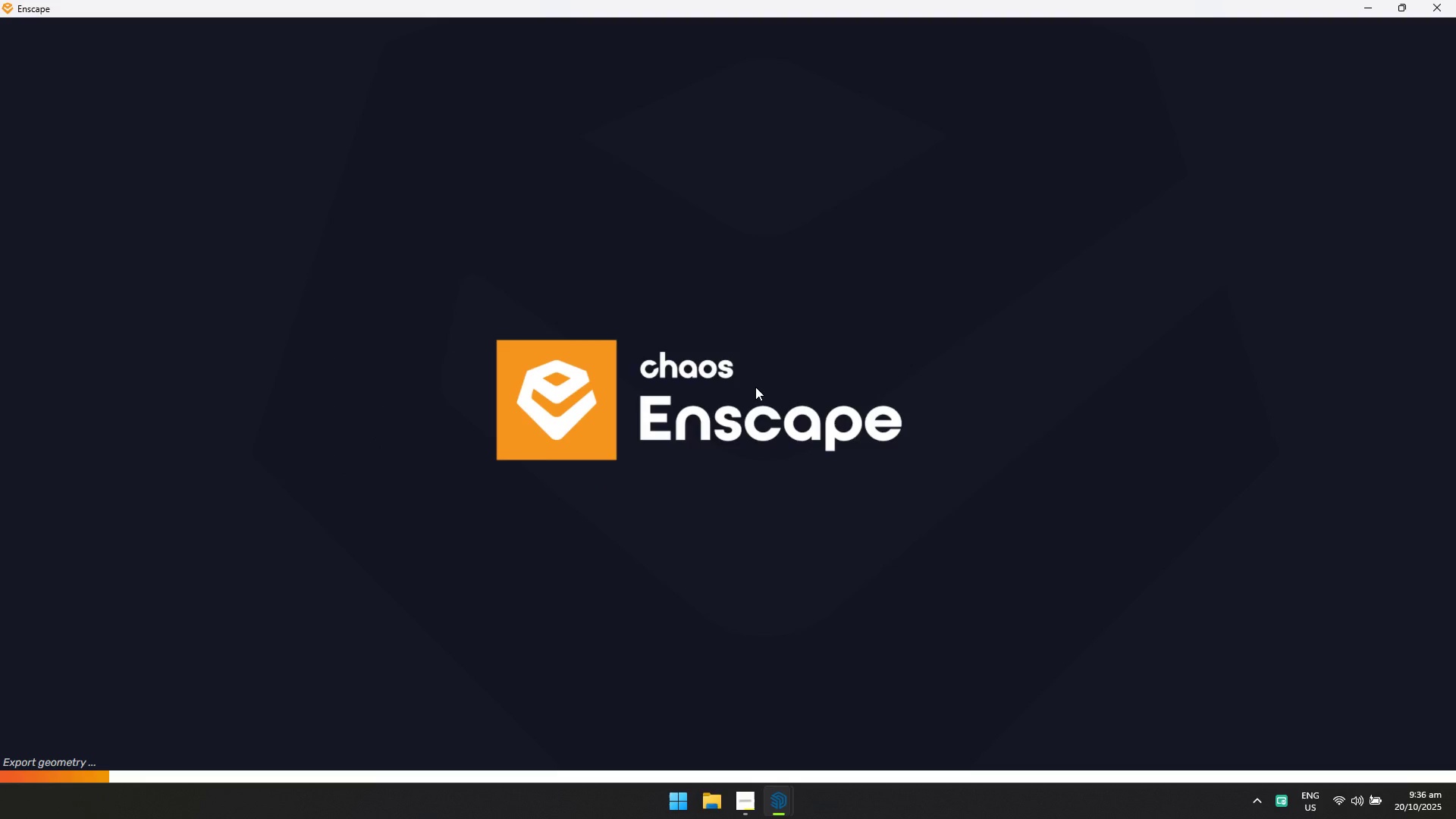 
key(Alt+AltLeft)
 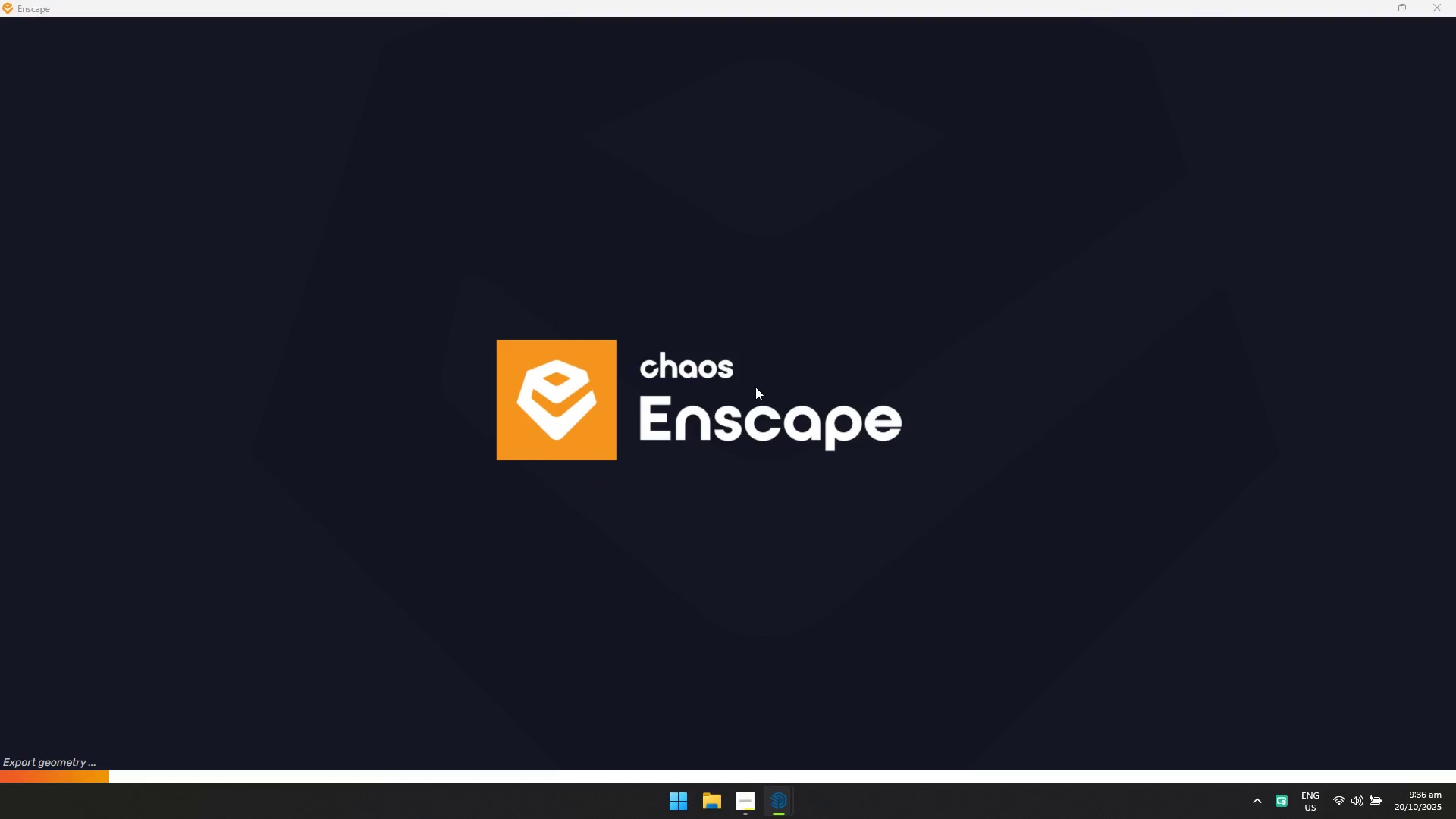 
key(Alt+Tab)
 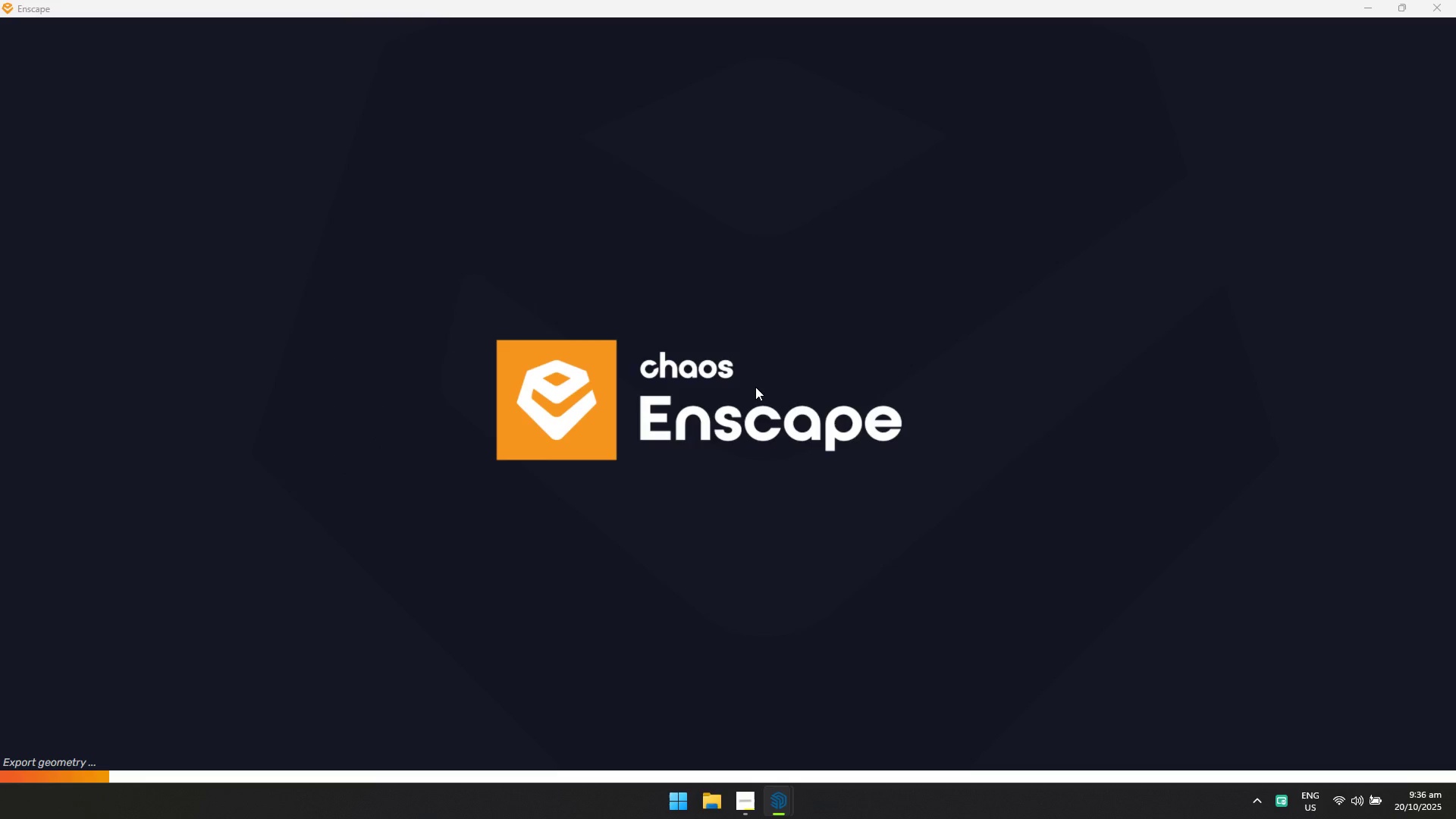 
key(Alt+AltLeft)
 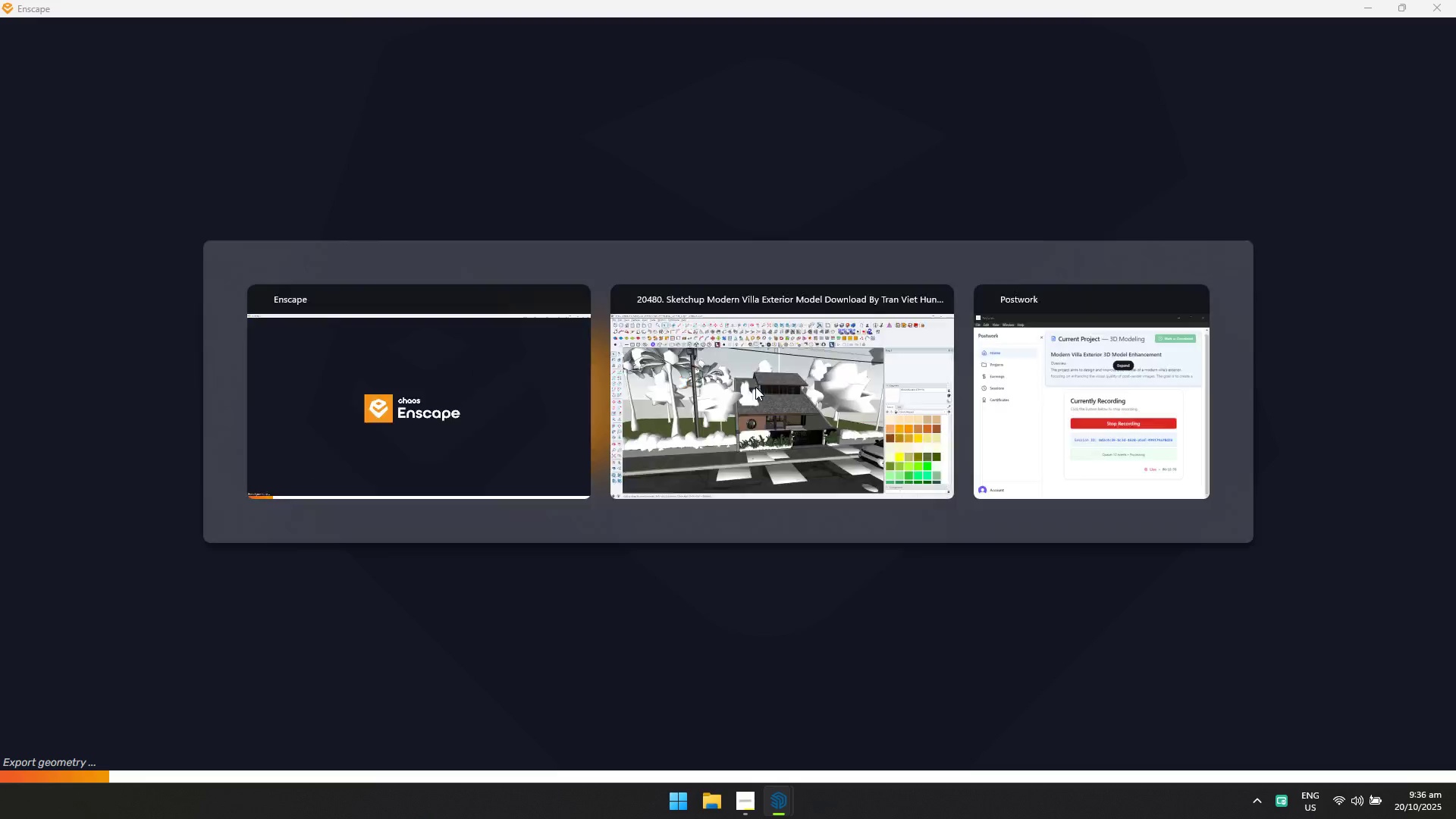 
key(Alt+Tab)
 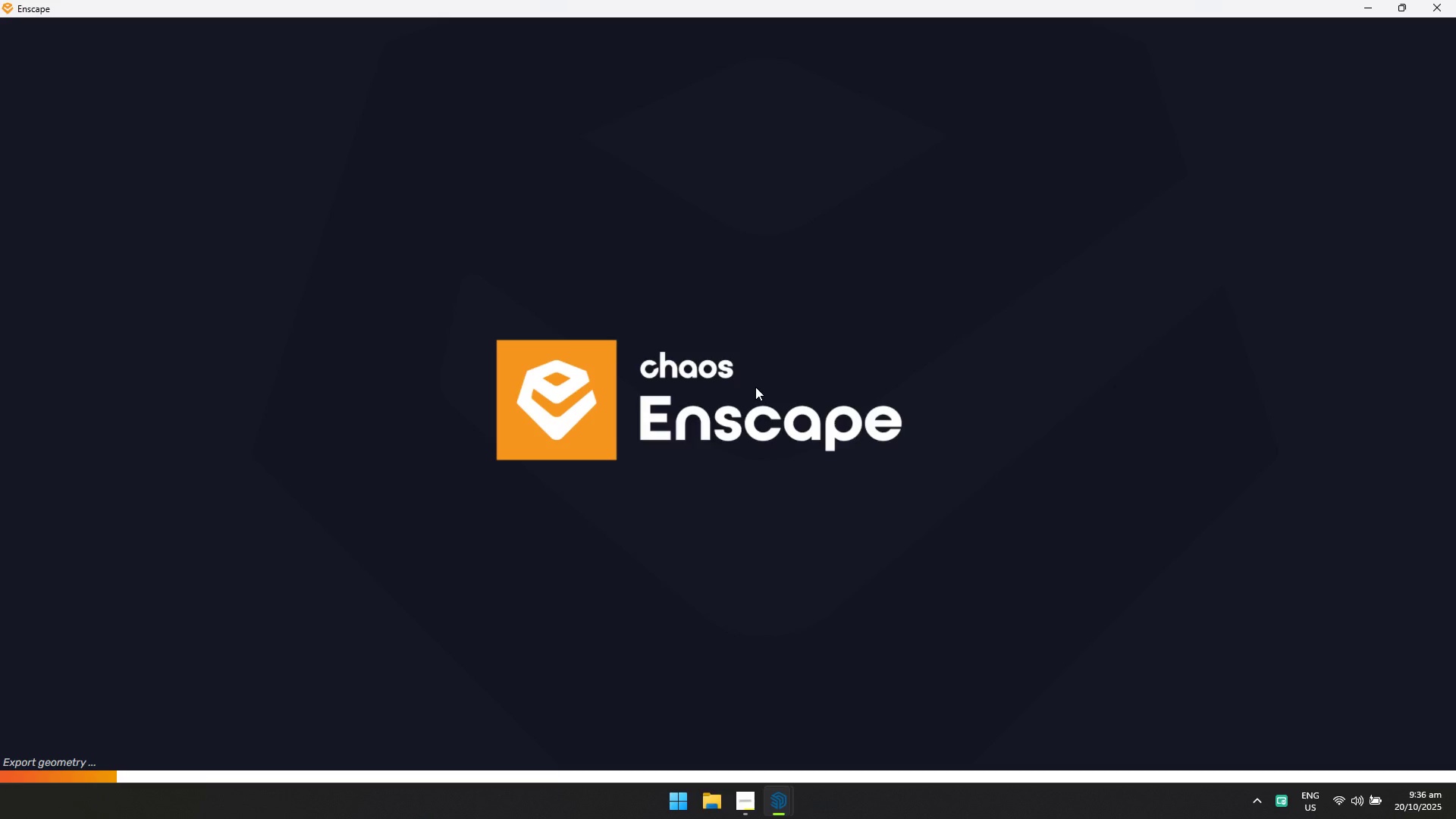 
wait(12.01)
 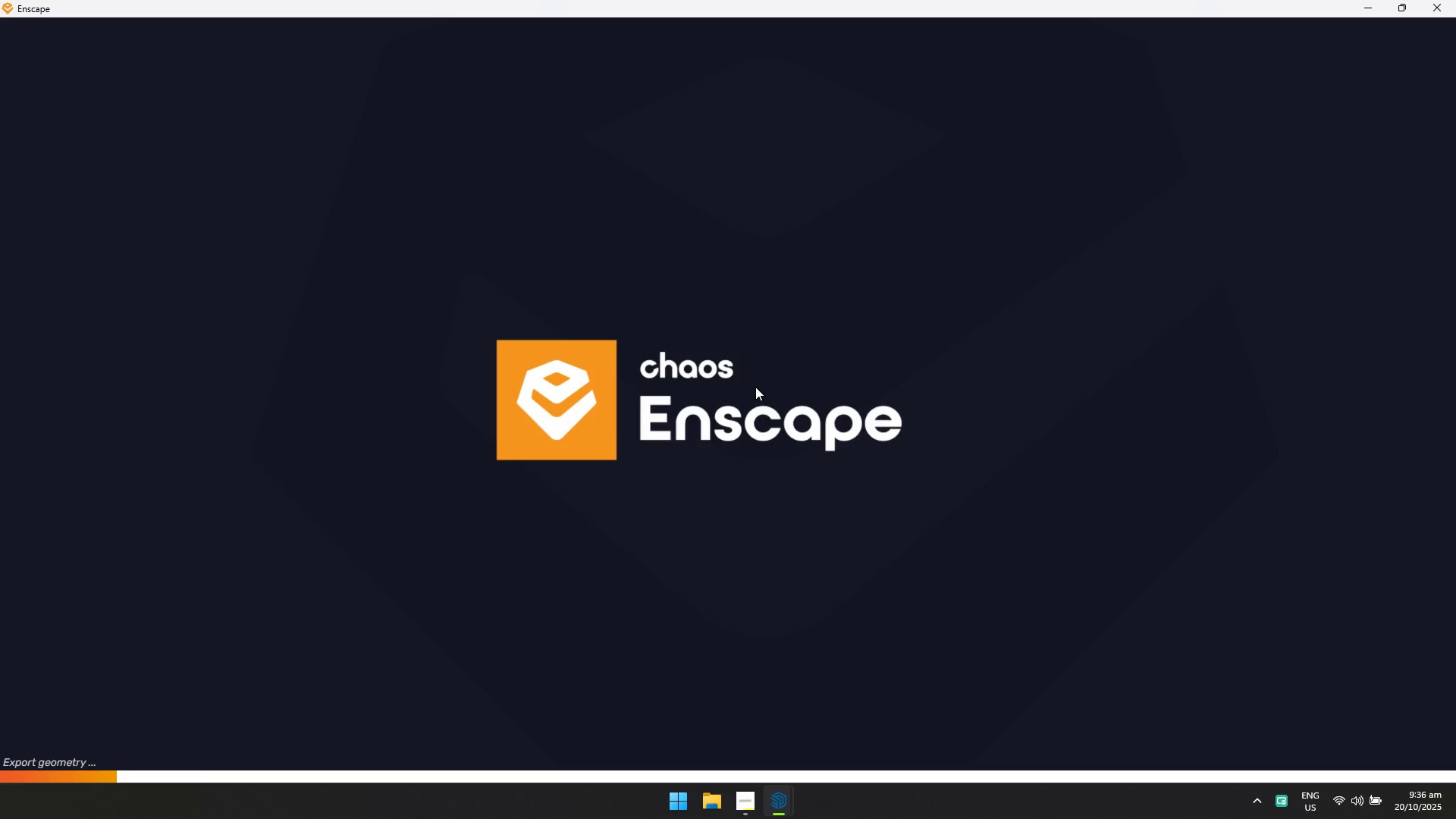 
key(Alt+AltLeft)
 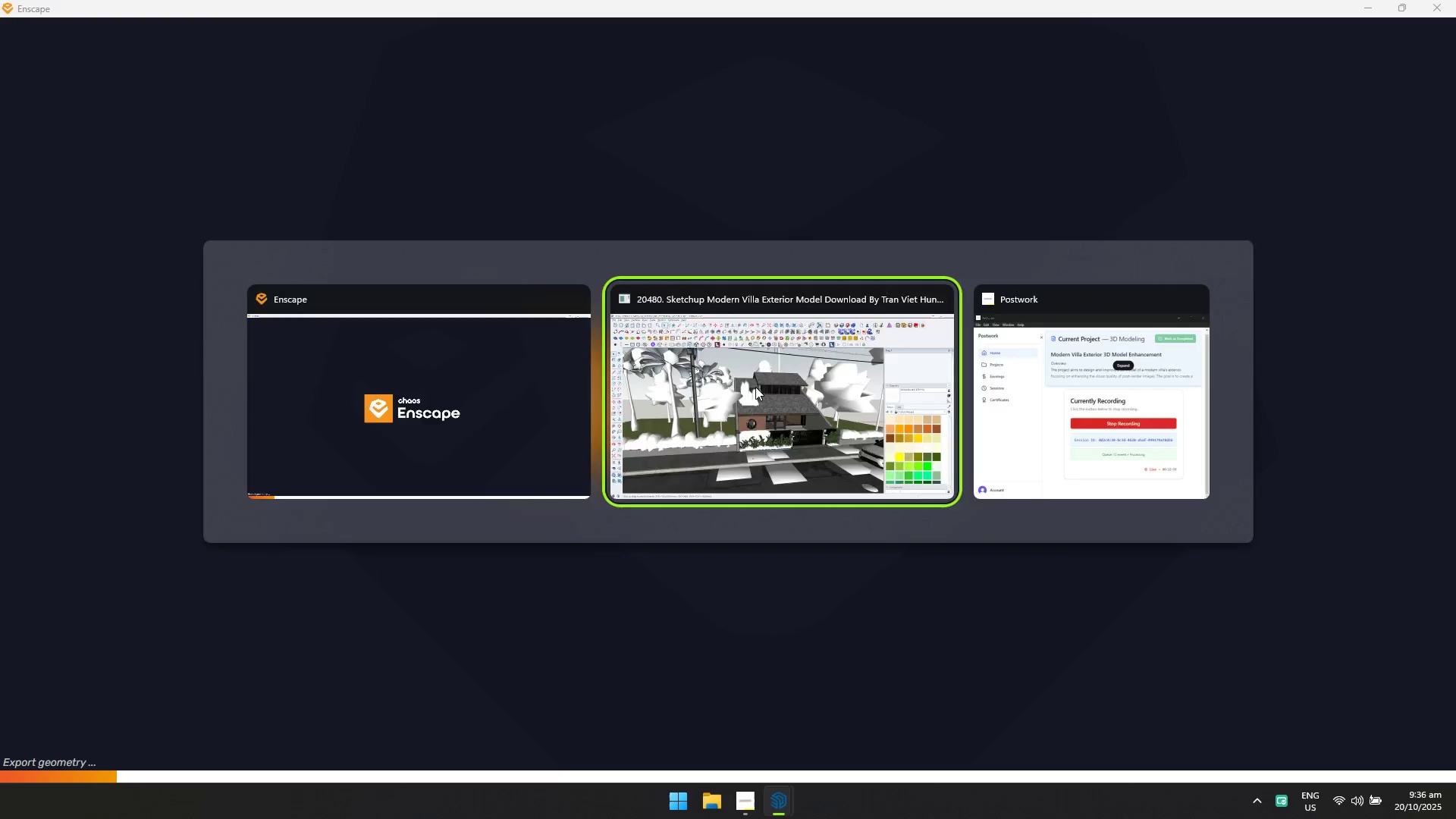 
key(Alt+Tab)
 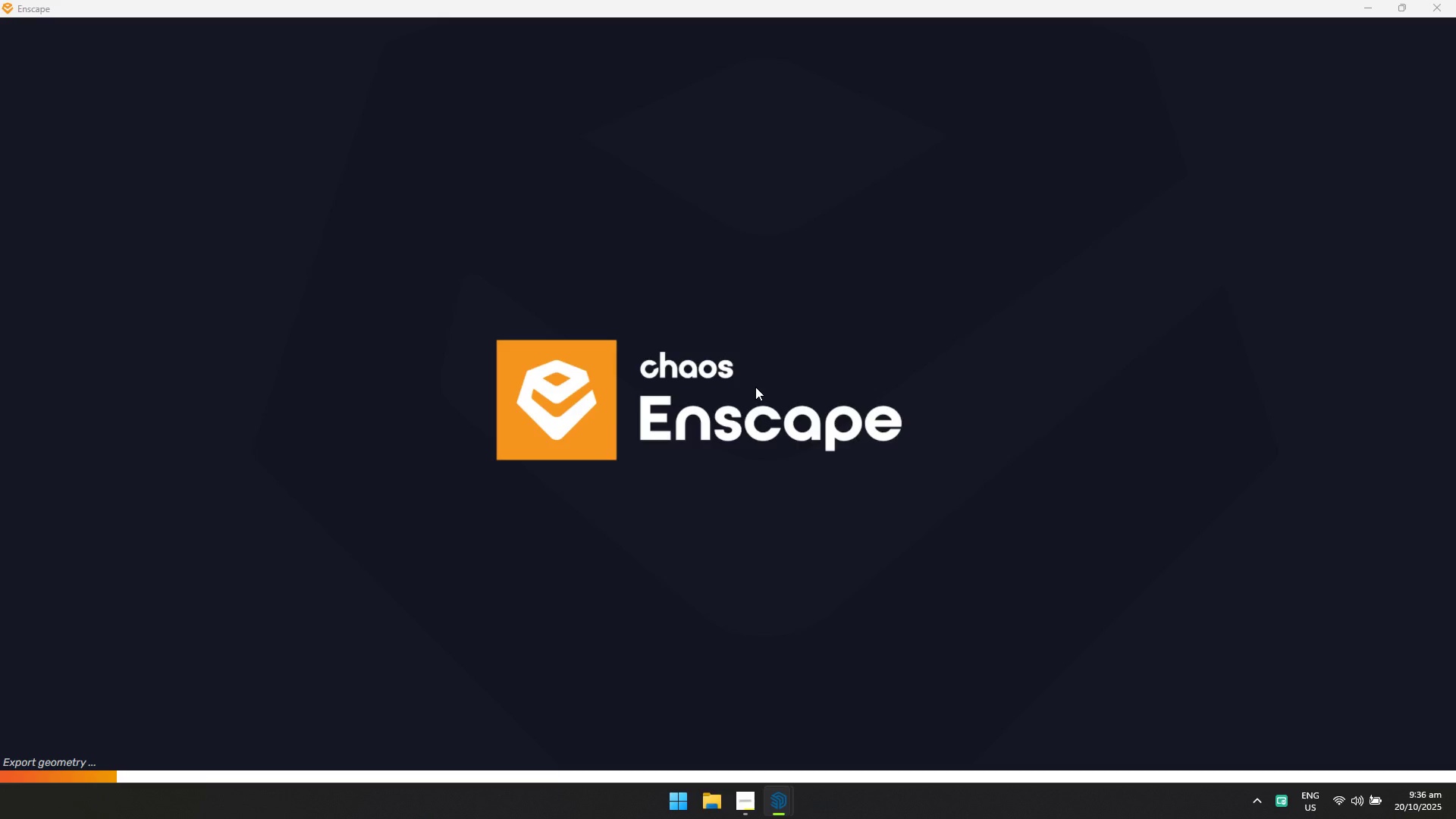 
key(Alt+AltLeft)
 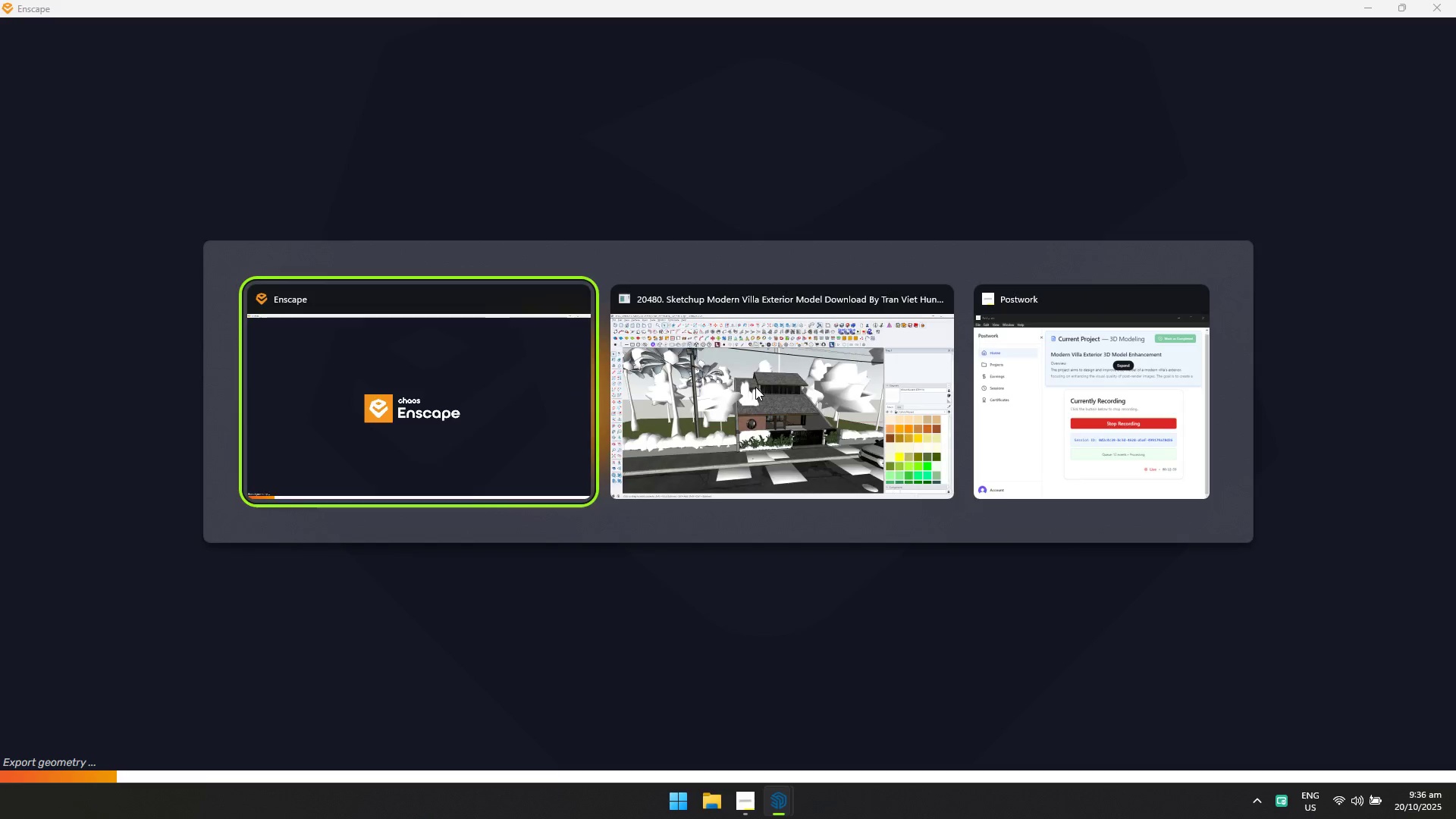 
key(Alt+Tab)
 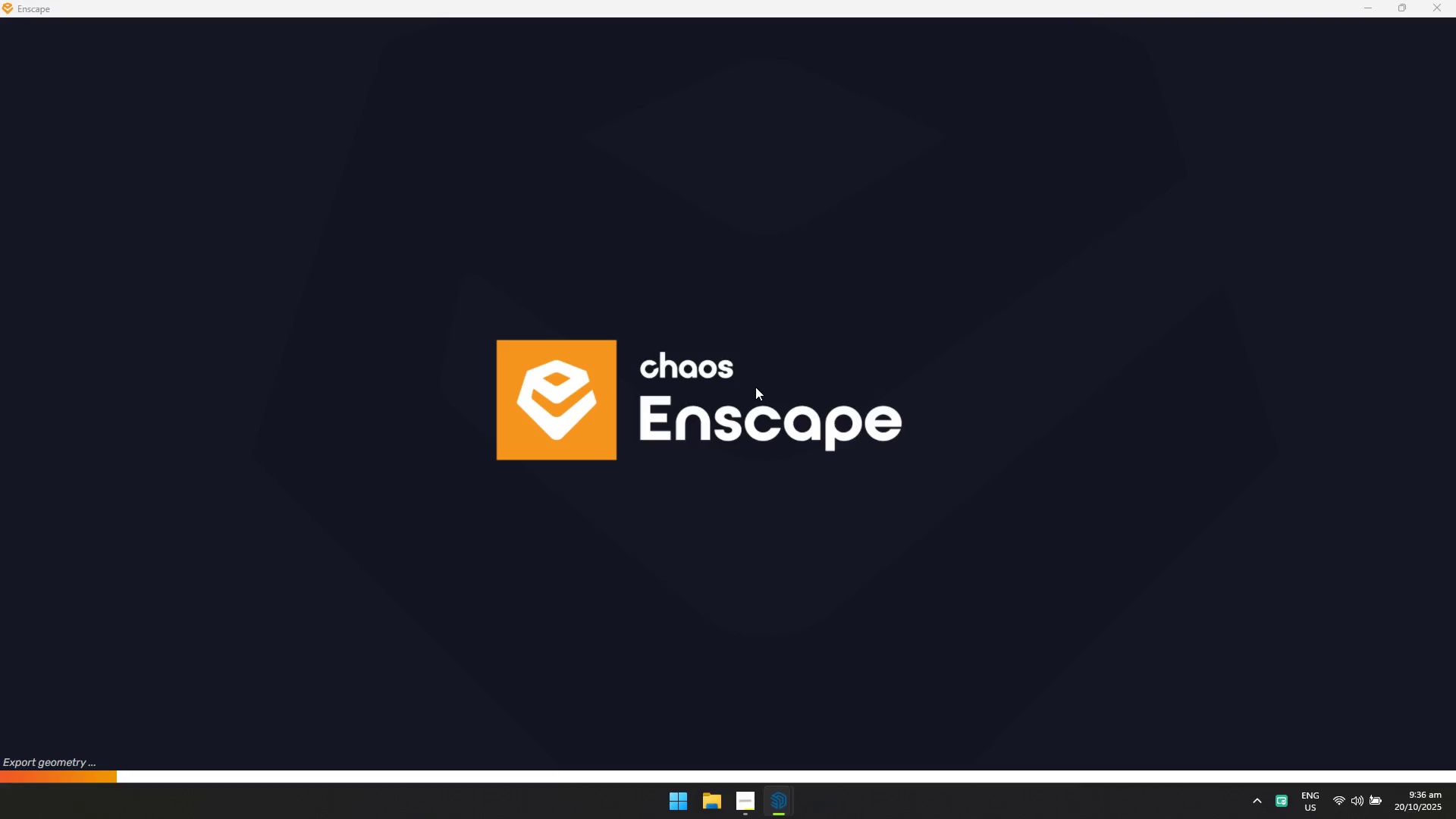 
key(Alt+AltLeft)
 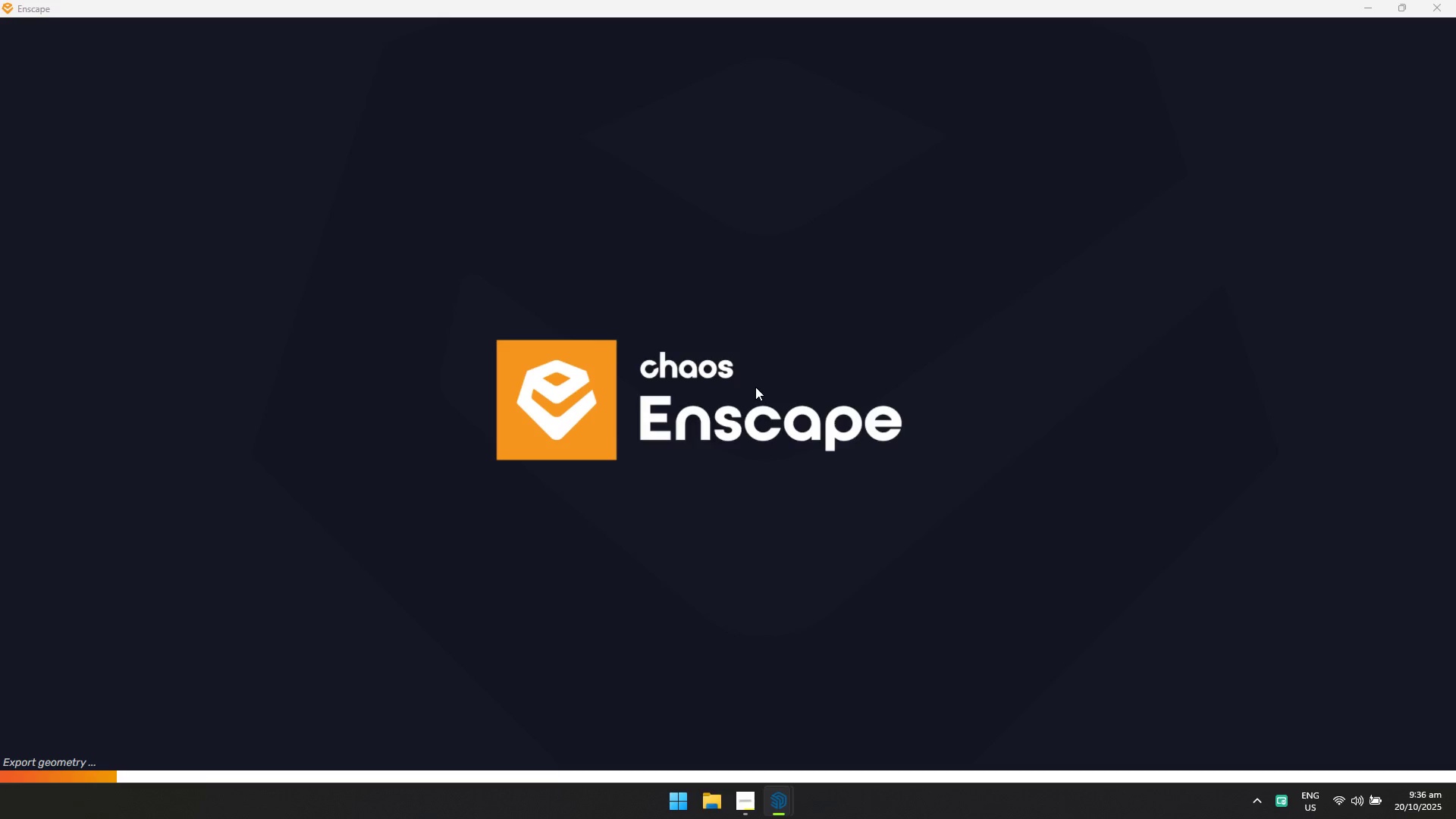 
key(Alt+Tab)
 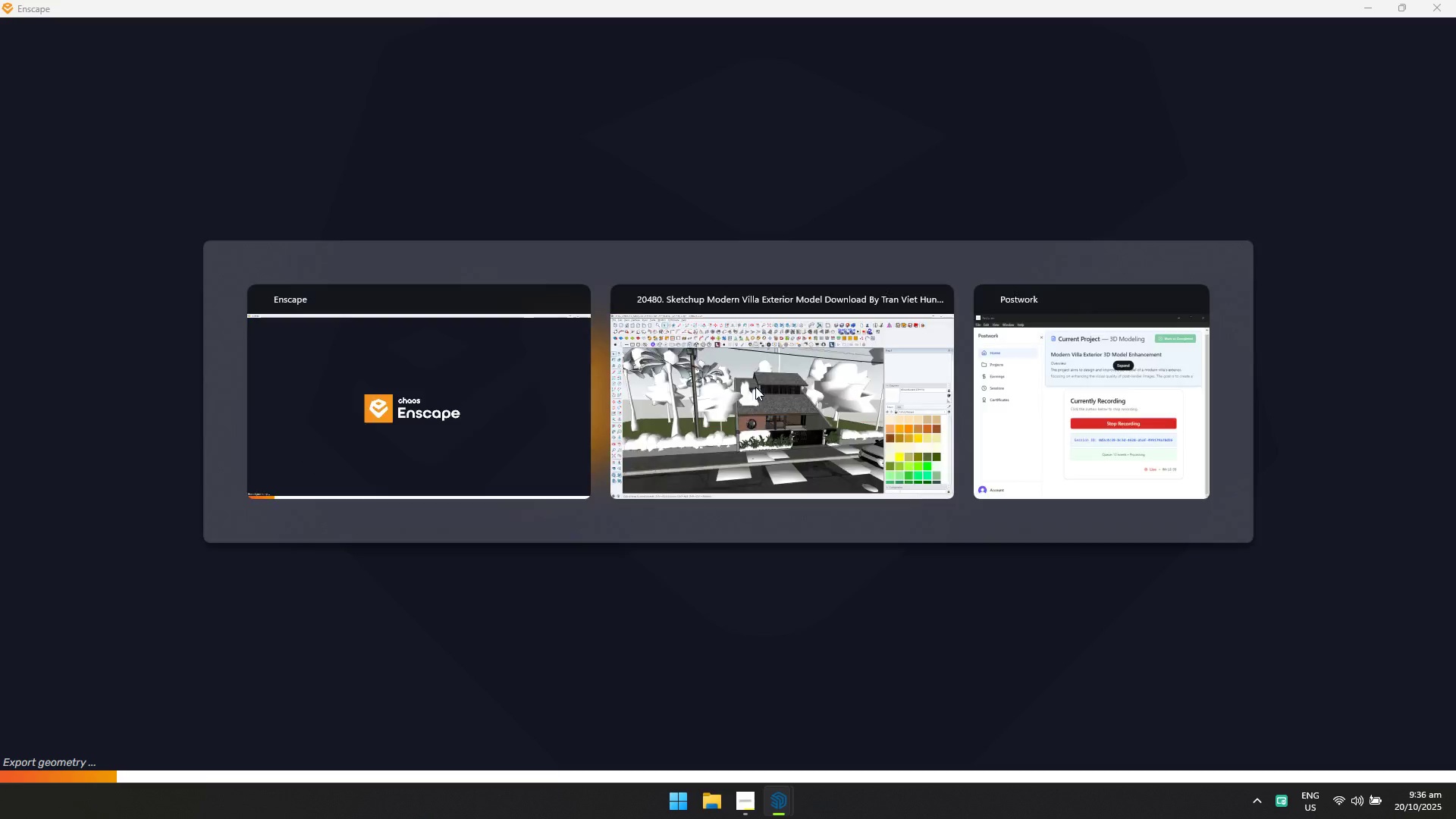 
key(Alt+AltLeft)
 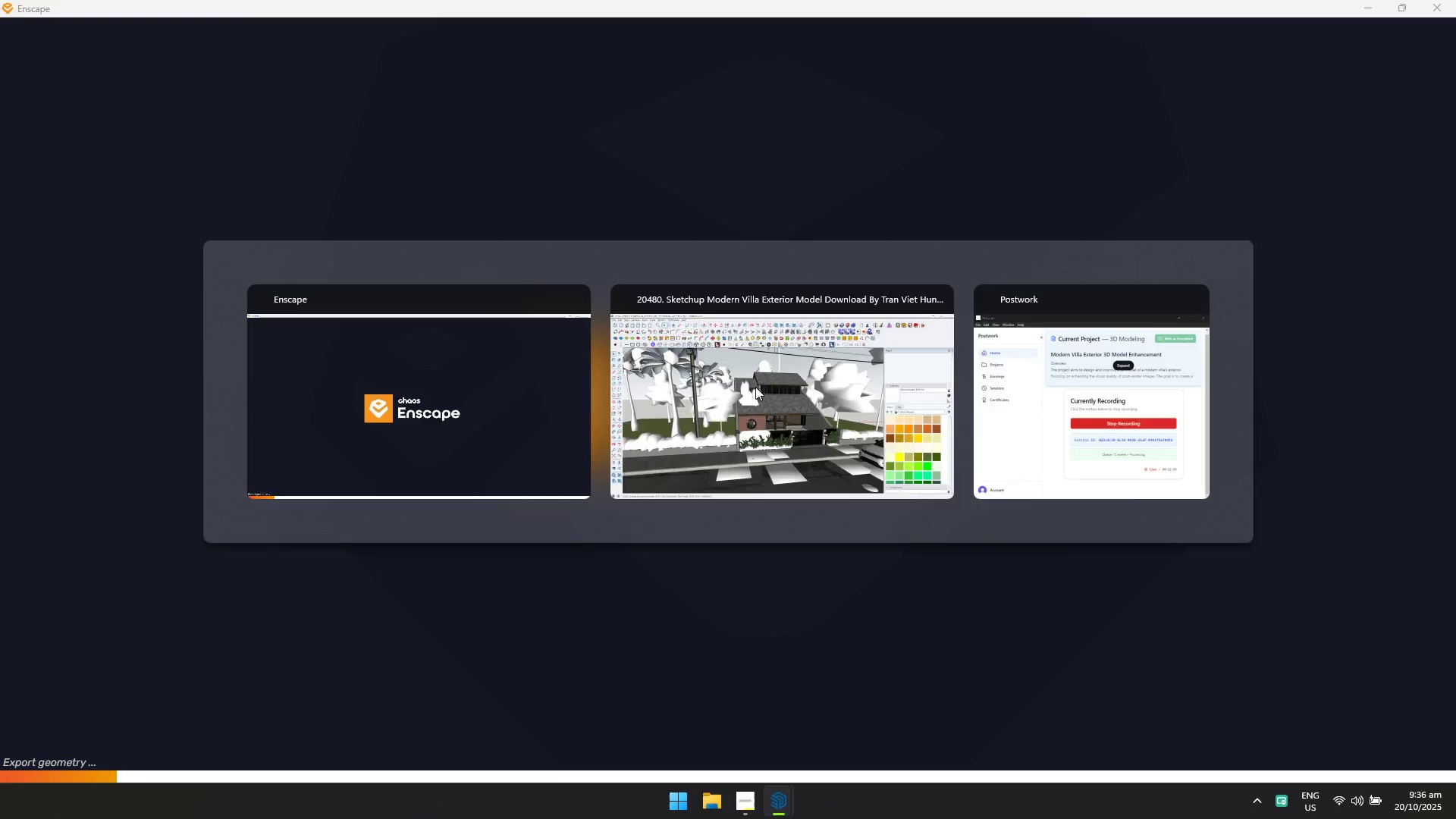 
key(Alt+Tab)
 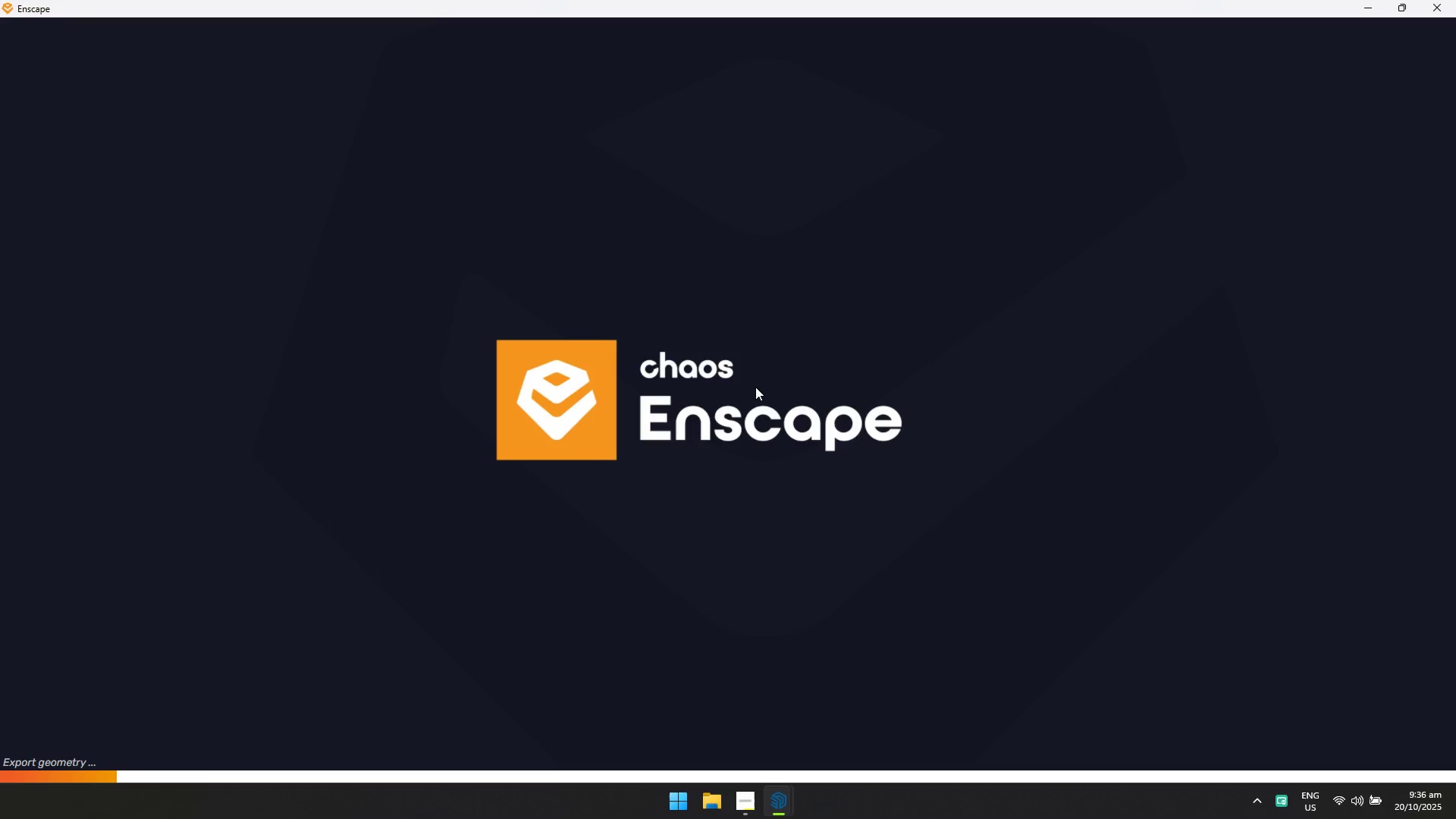 
key(Alt+AltLeft)
 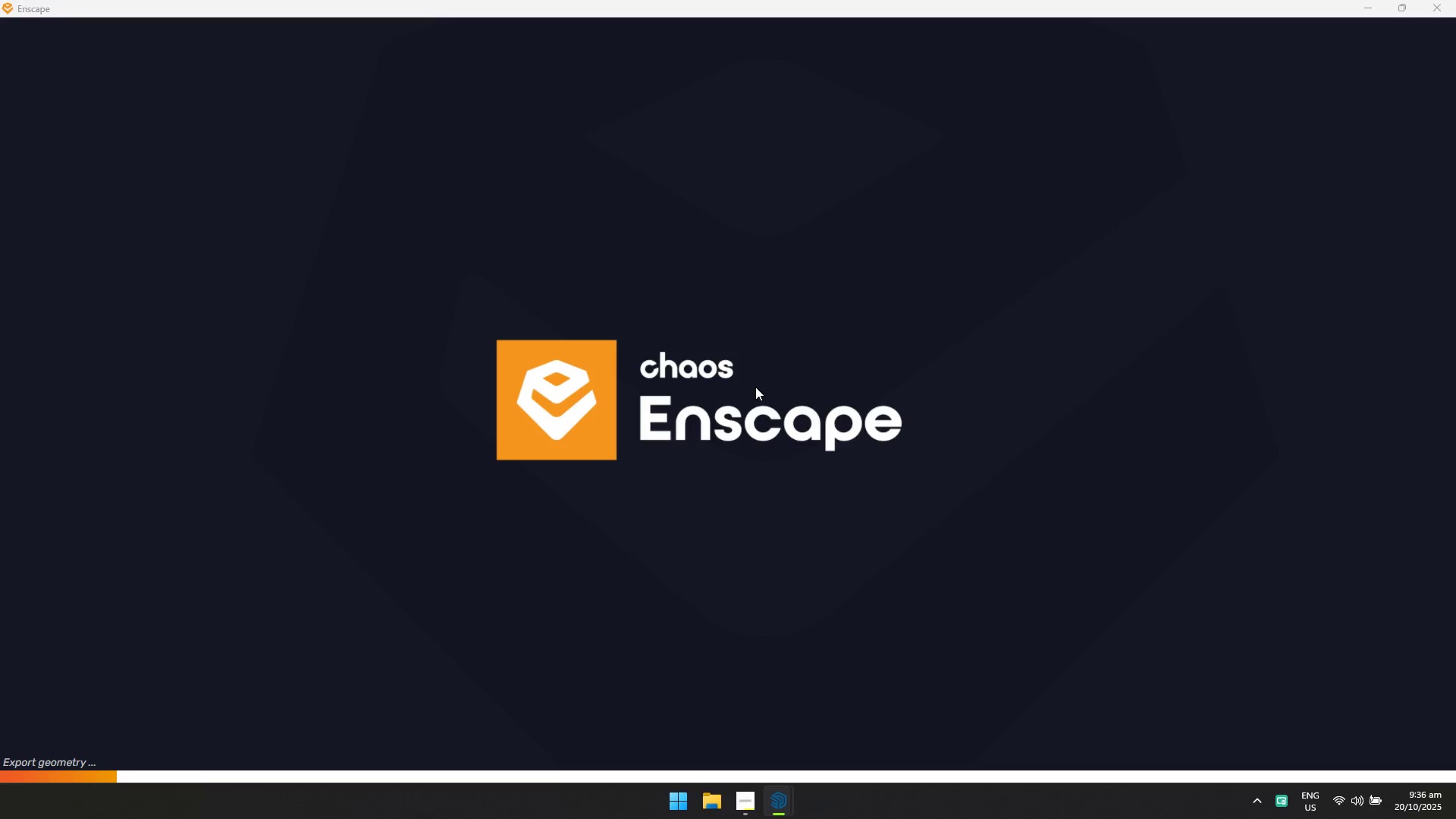 
key(Alt+Tab)
 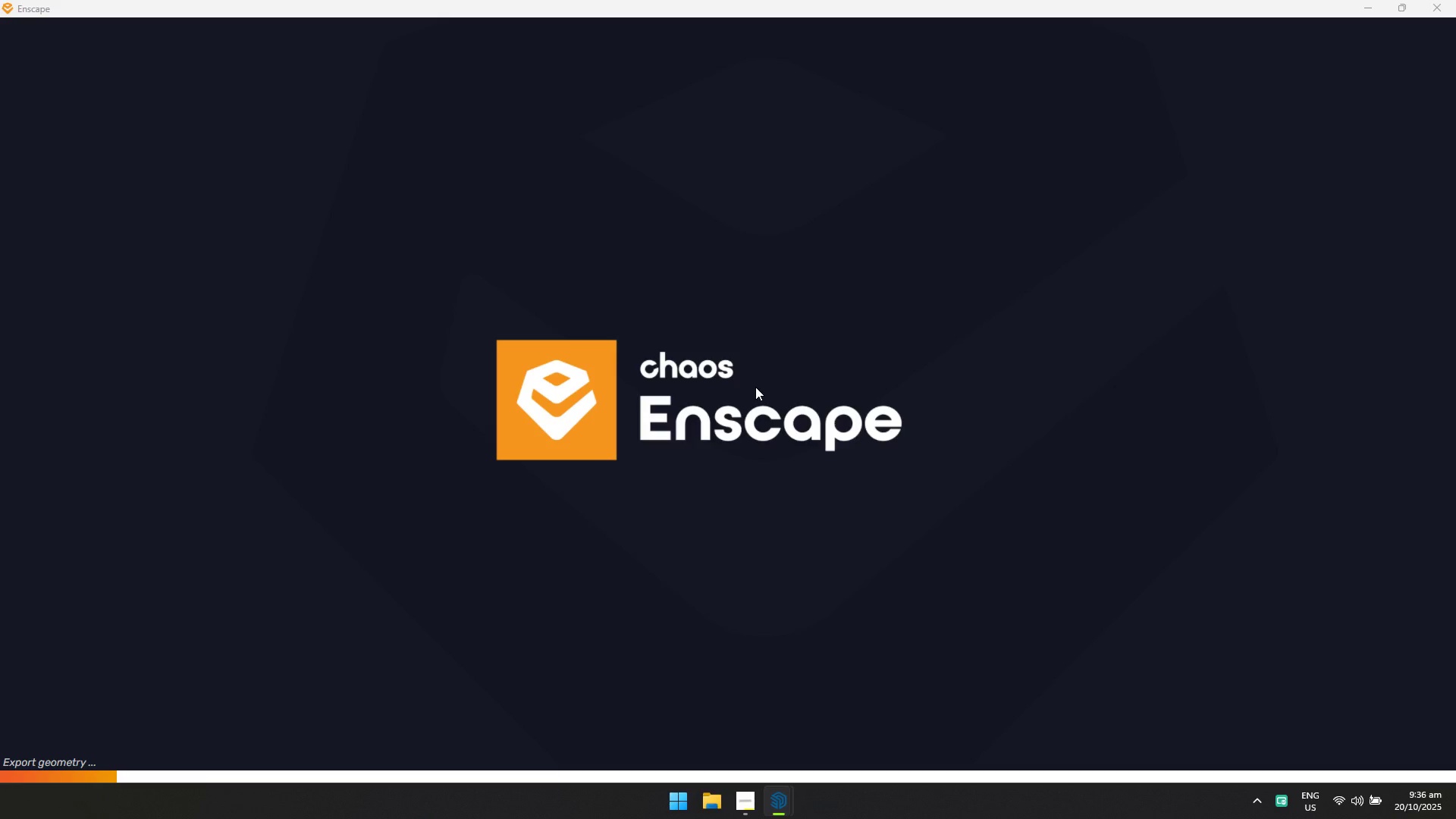 
key(Alt+AltLeft)
 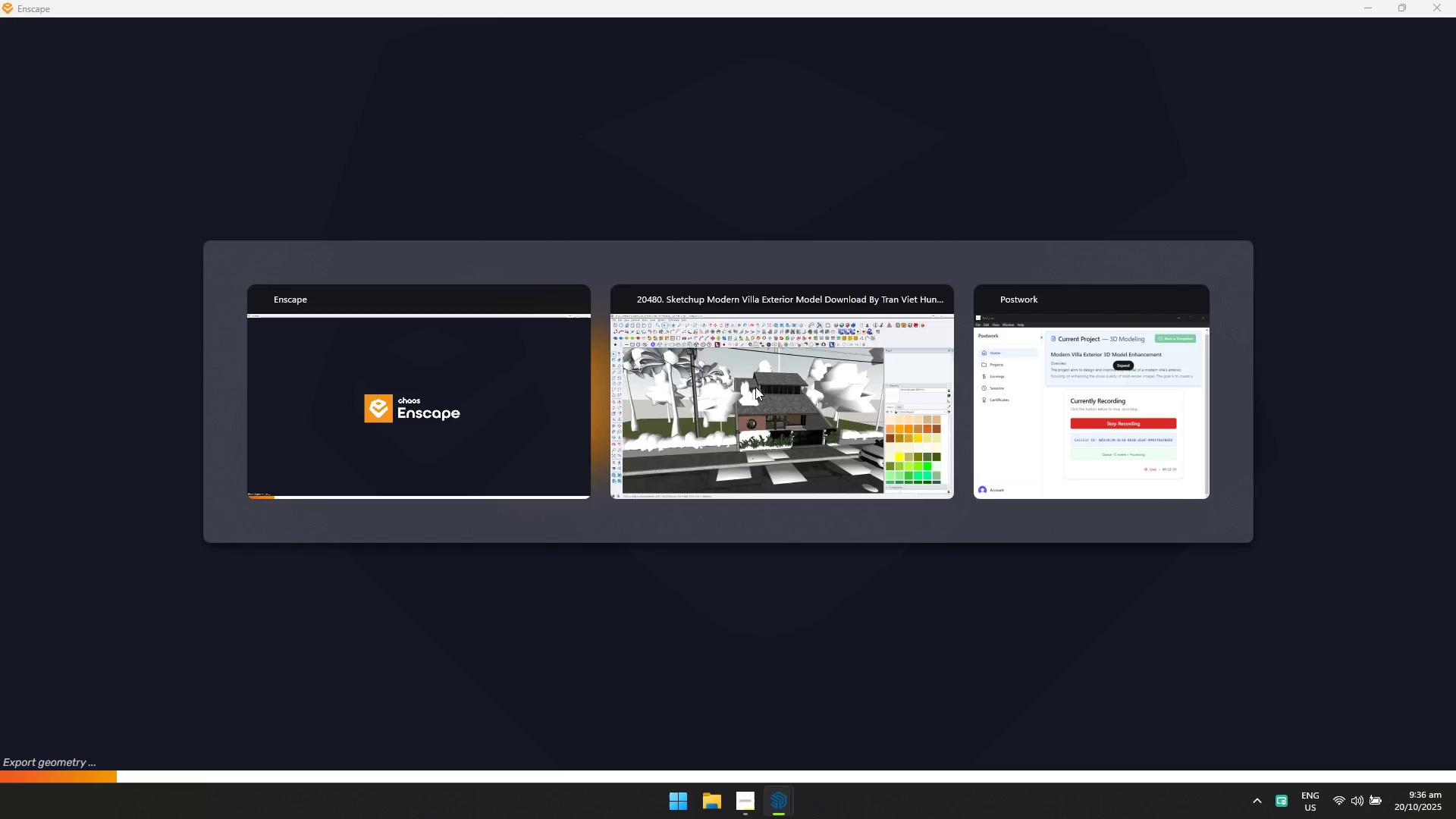 
key(Alt+Tab)
 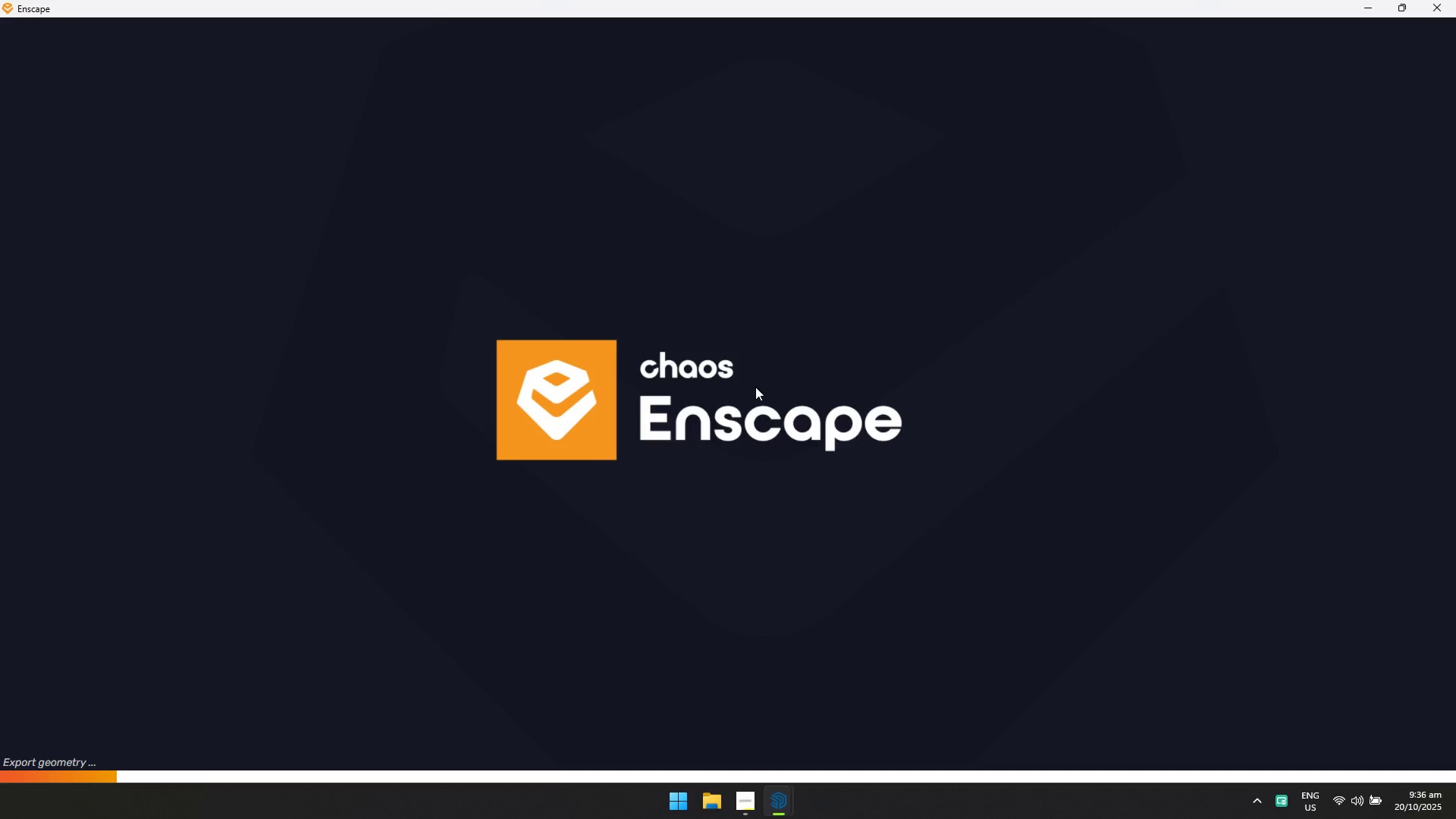 
key(Alt+AltLeft)
 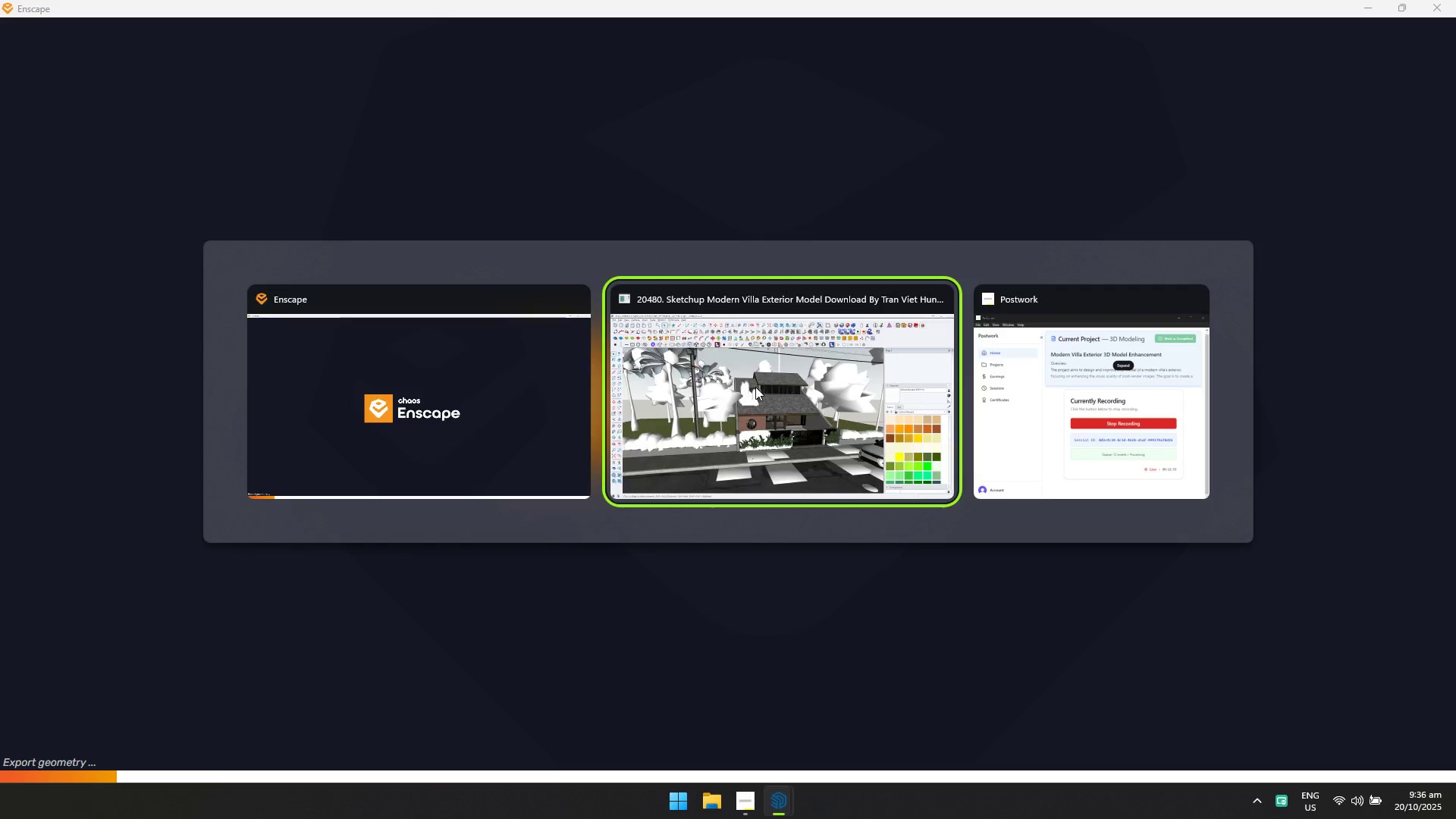 
key(Alt+Tab)
 